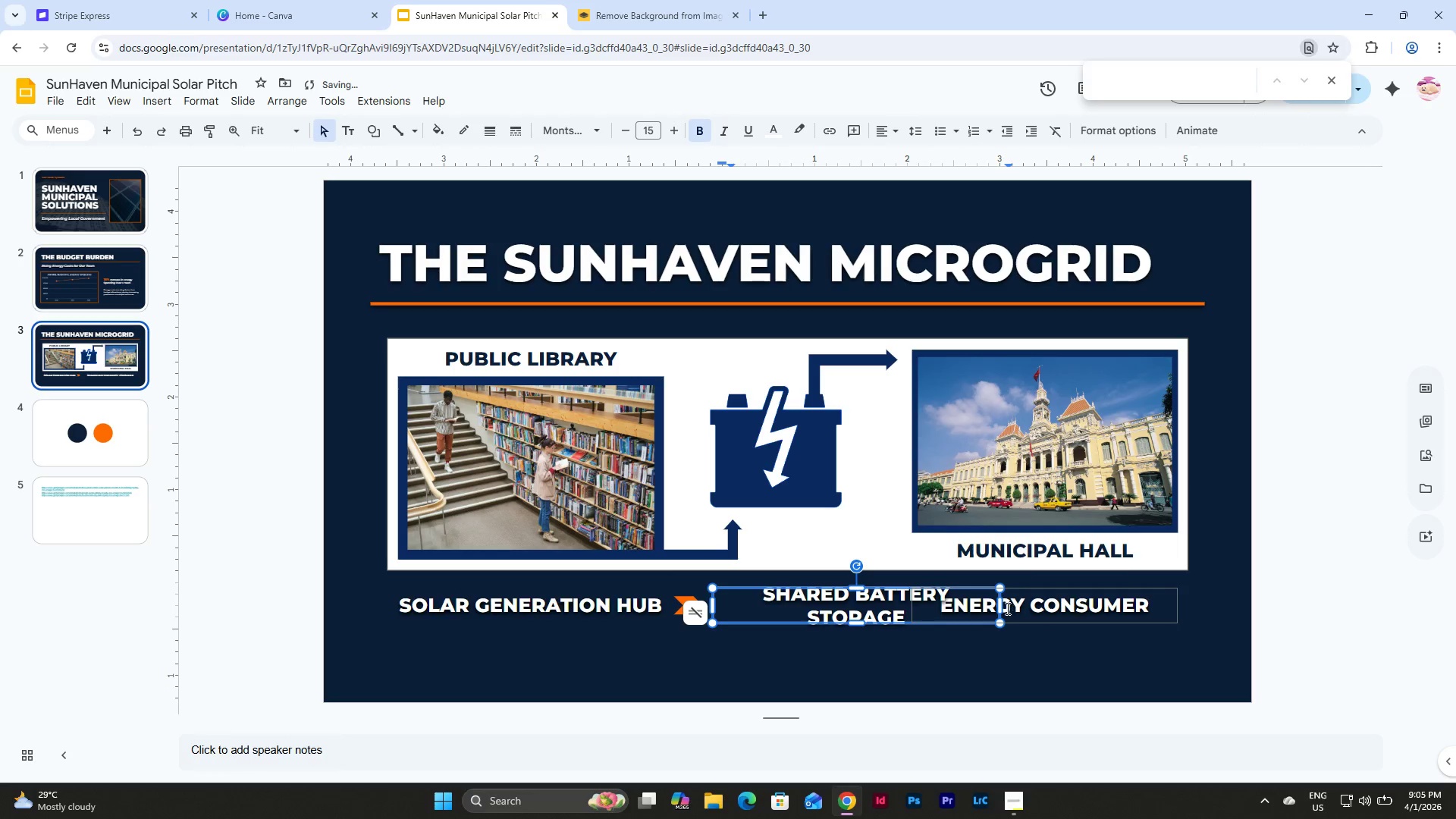 
left_click_drag(start_coordinate=[1000, 604], to_coordinate=[1017, 605])
 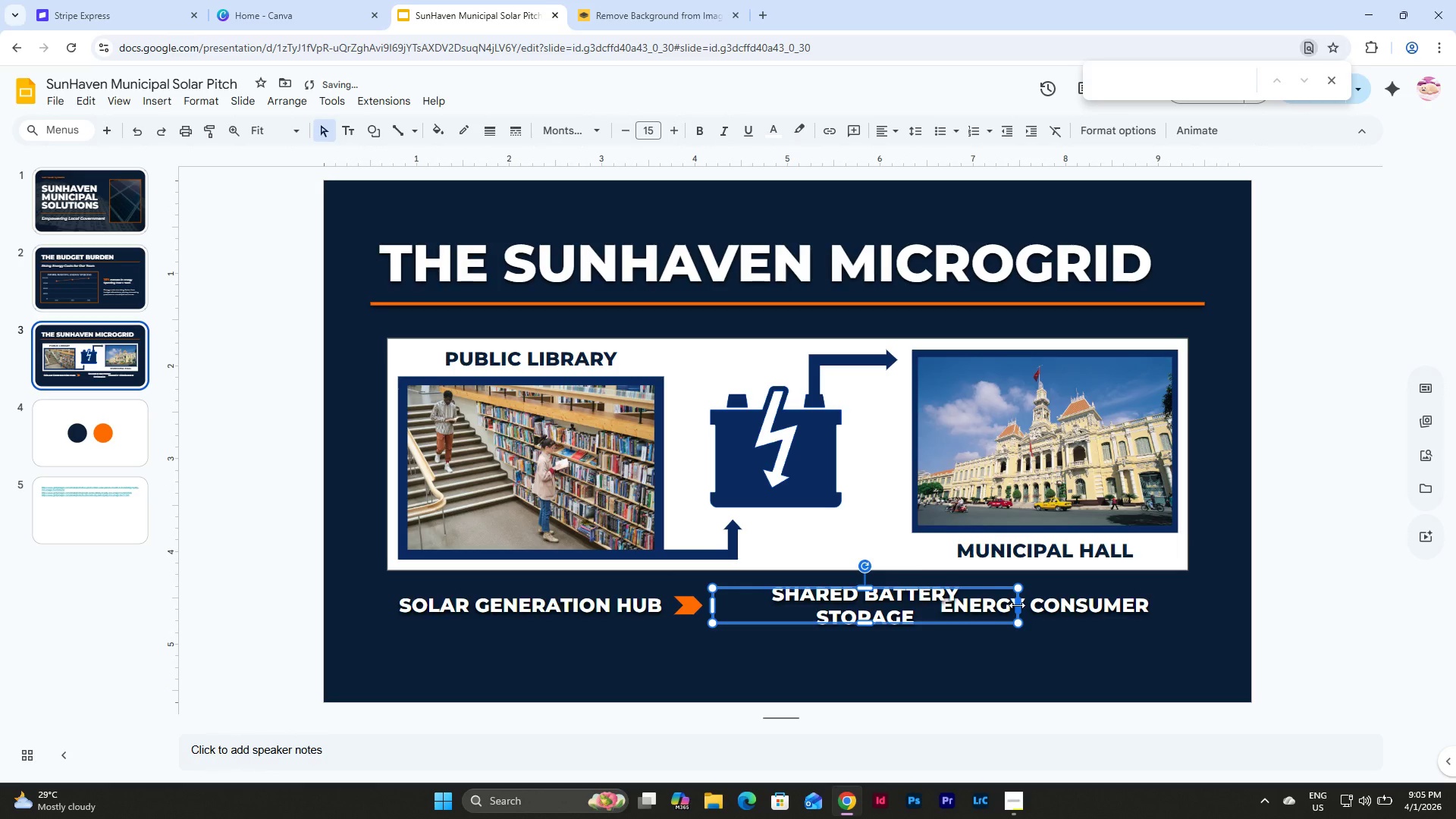 
left_click_drag(start_coordinate=[1017, 605], to_coordinate=[1024, 605])
 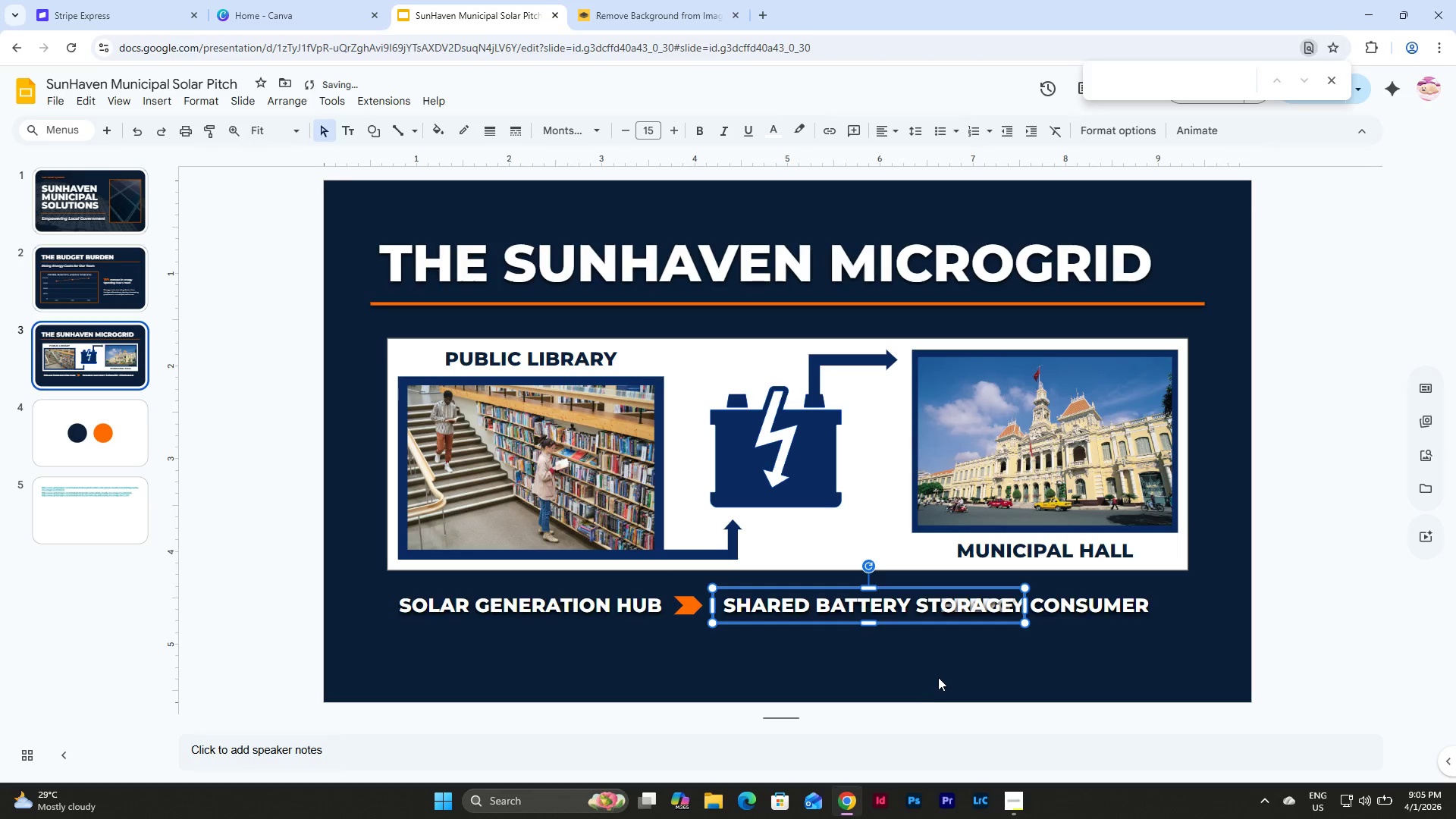 
left_click([943, 664])
 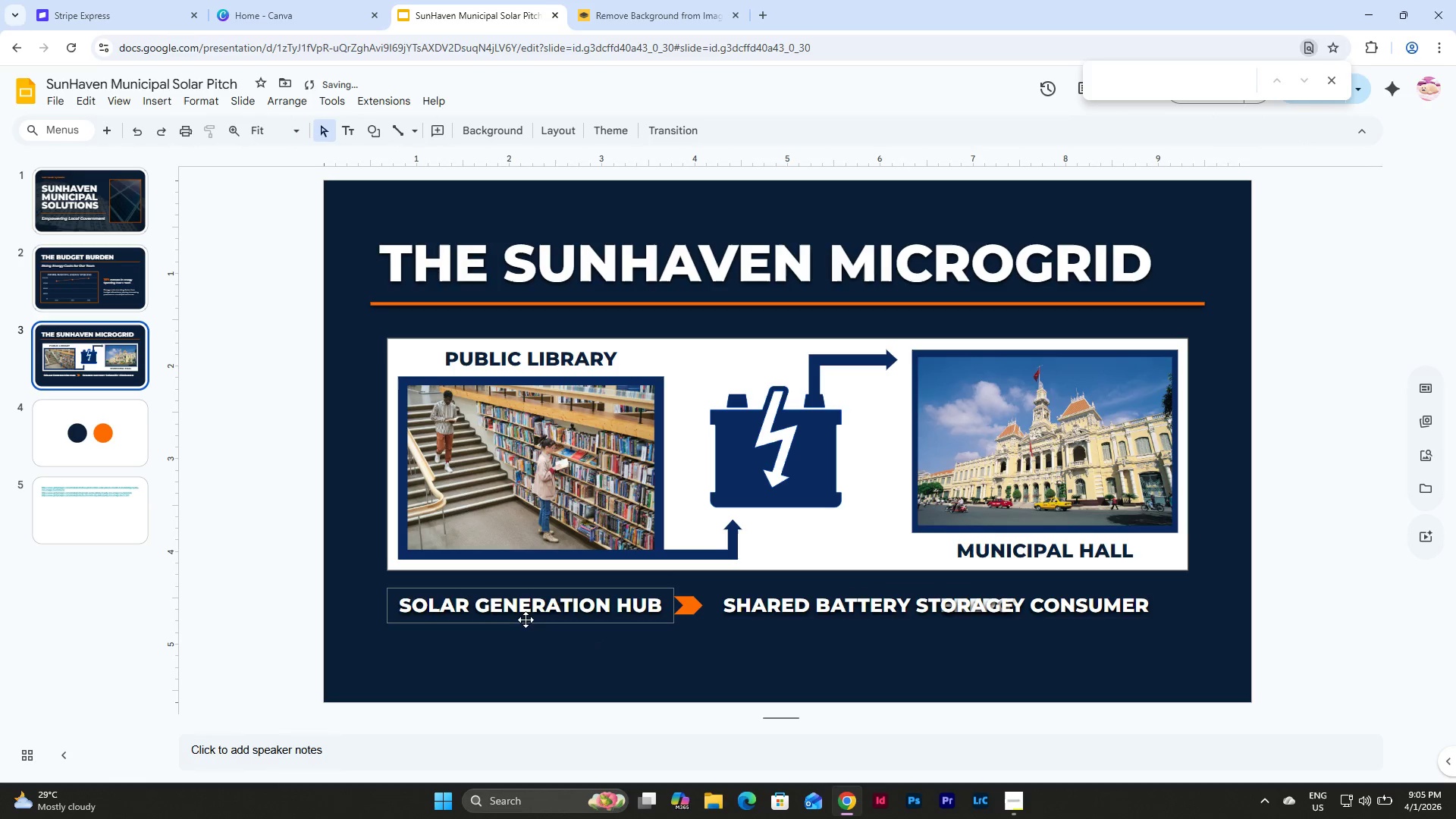 
left_click([526, 608])
 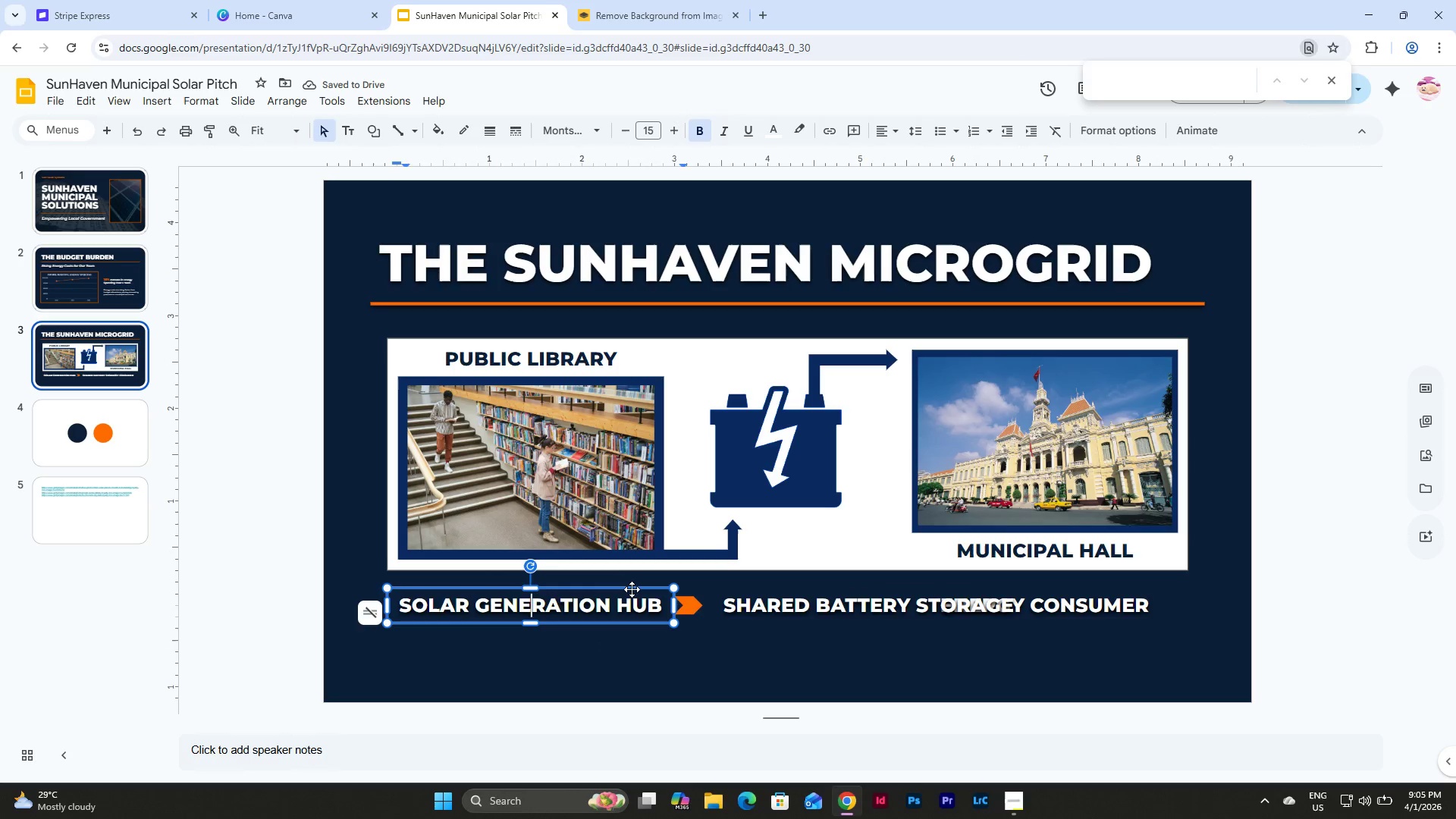 
left_click([632, 590])
 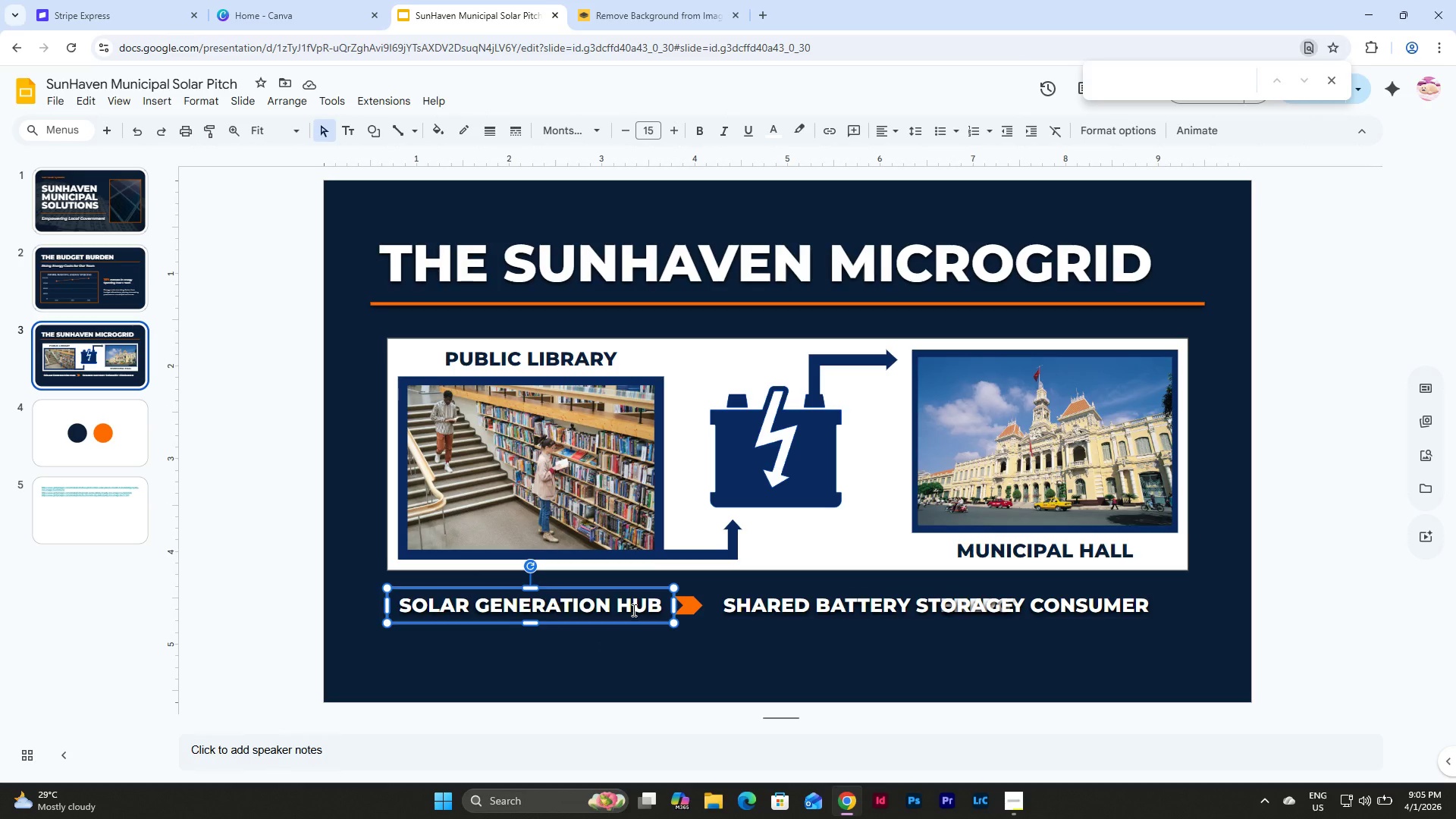 
left_click([802, 642])
 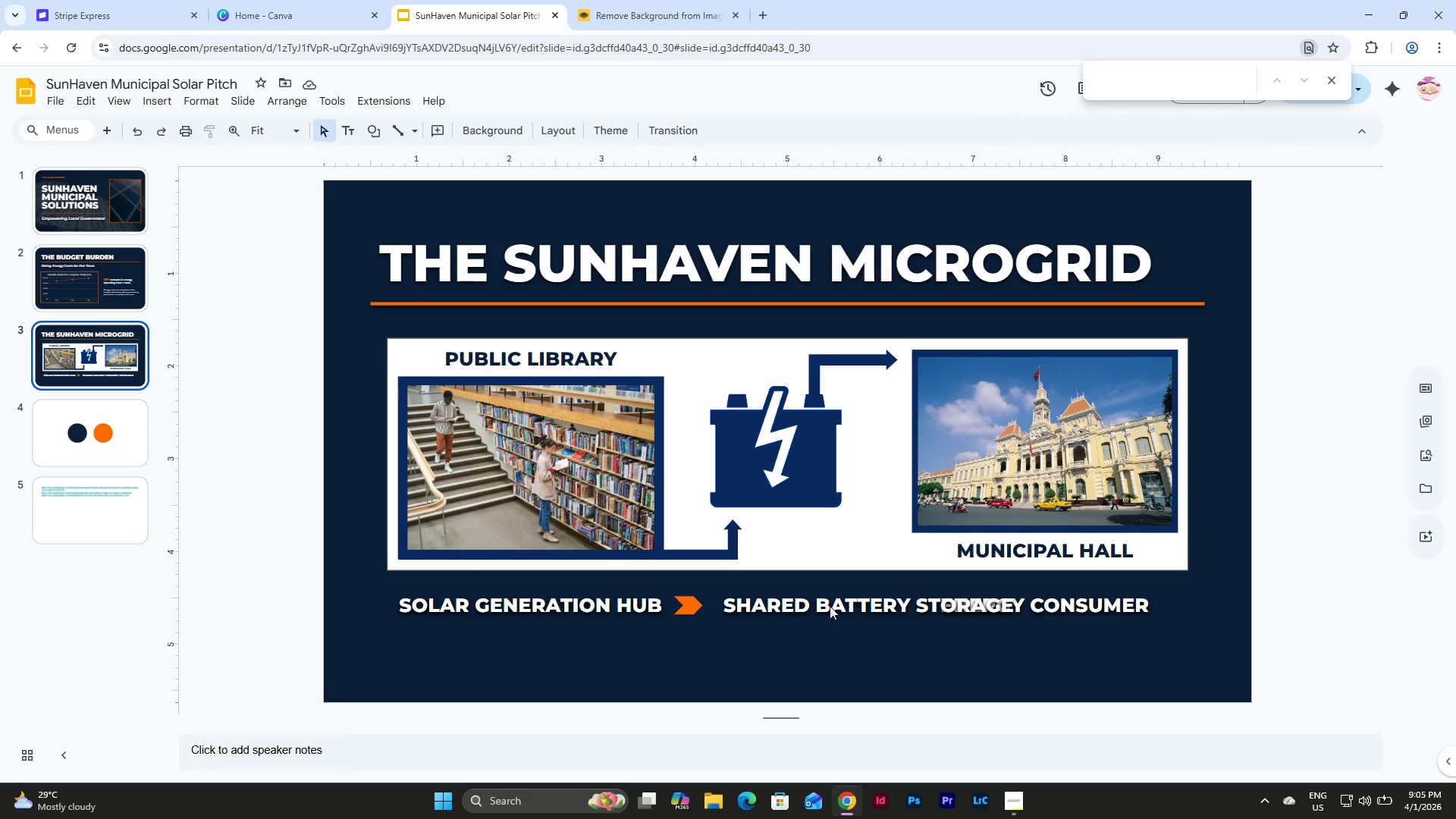 
left_click([811, 604])
 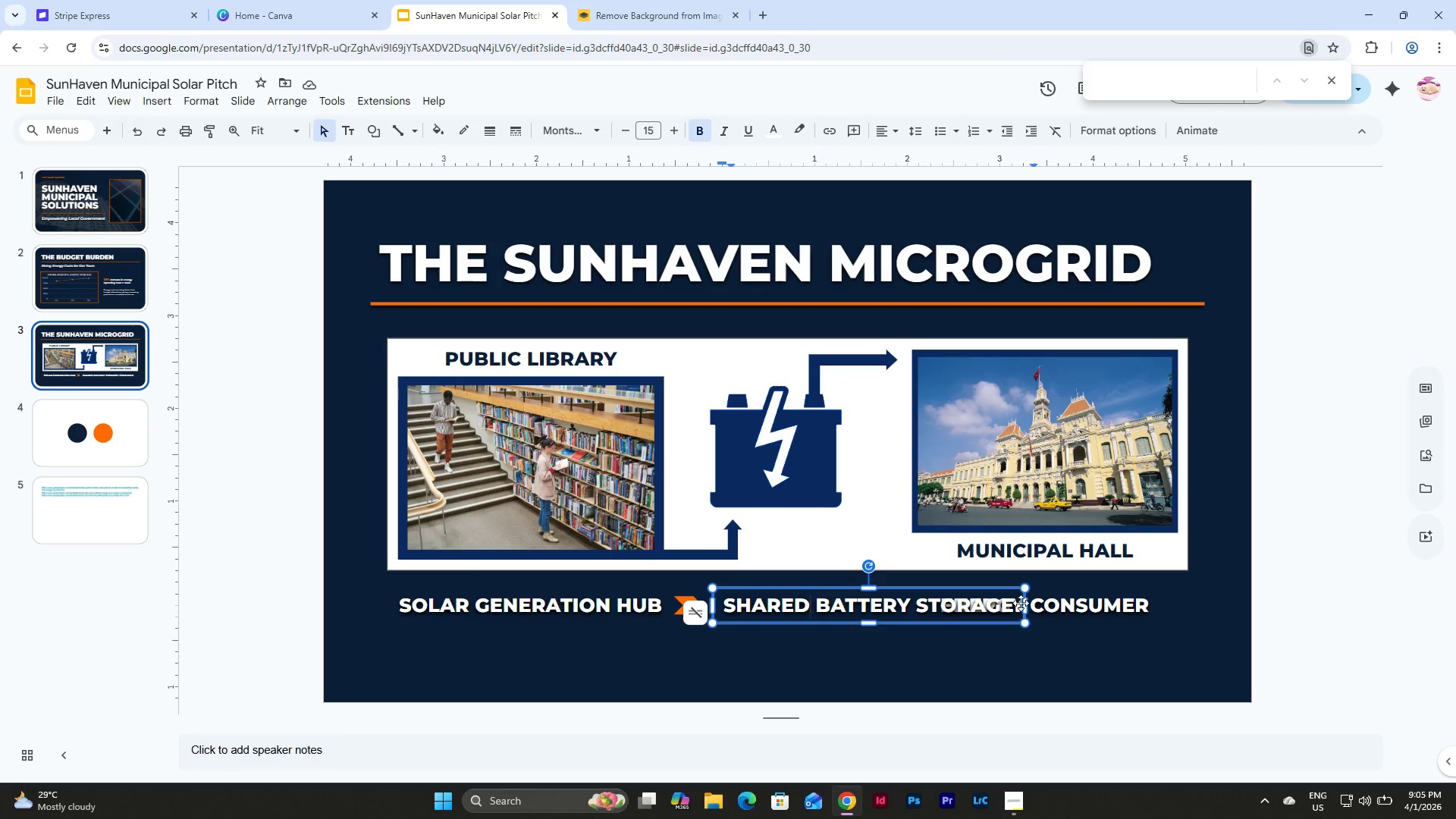 
left_click([1028, 607])
 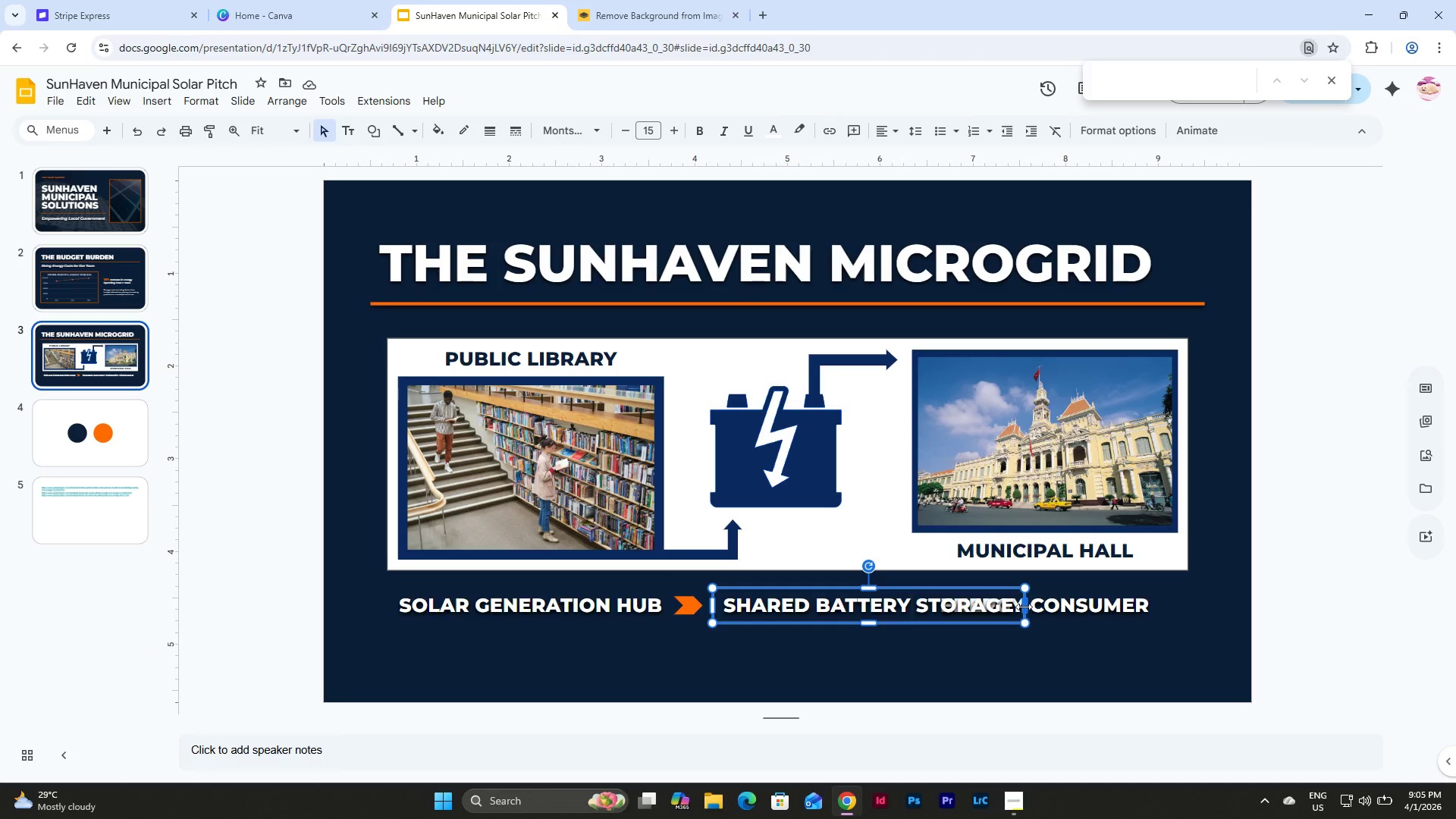 
left_click_drag(start_coordinate=[1024, 607], to_coordinate=[915, 620])
 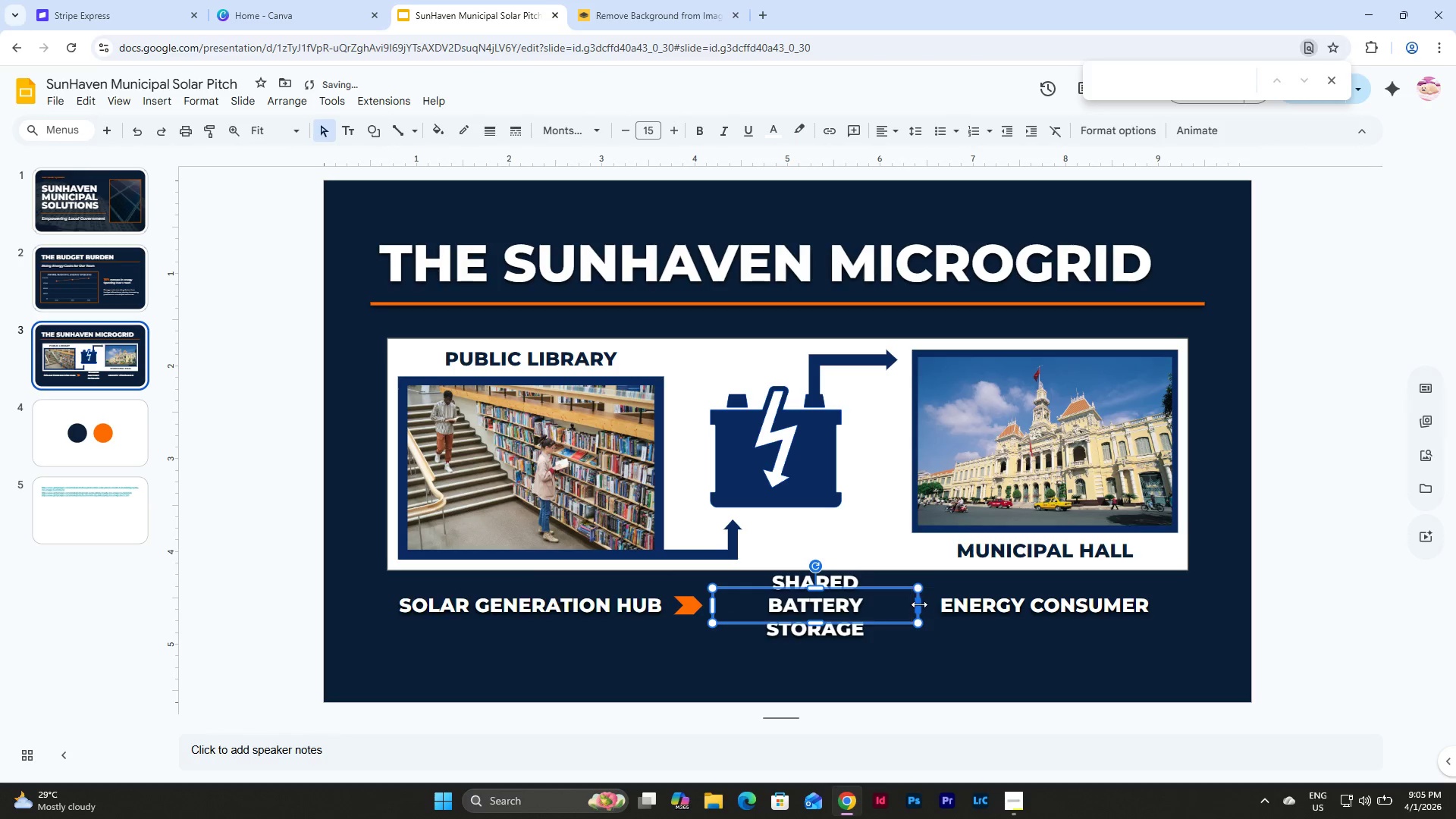 
left_click_drag(start_coordinate=[919, 604], to_coordinate=[940, 599])
 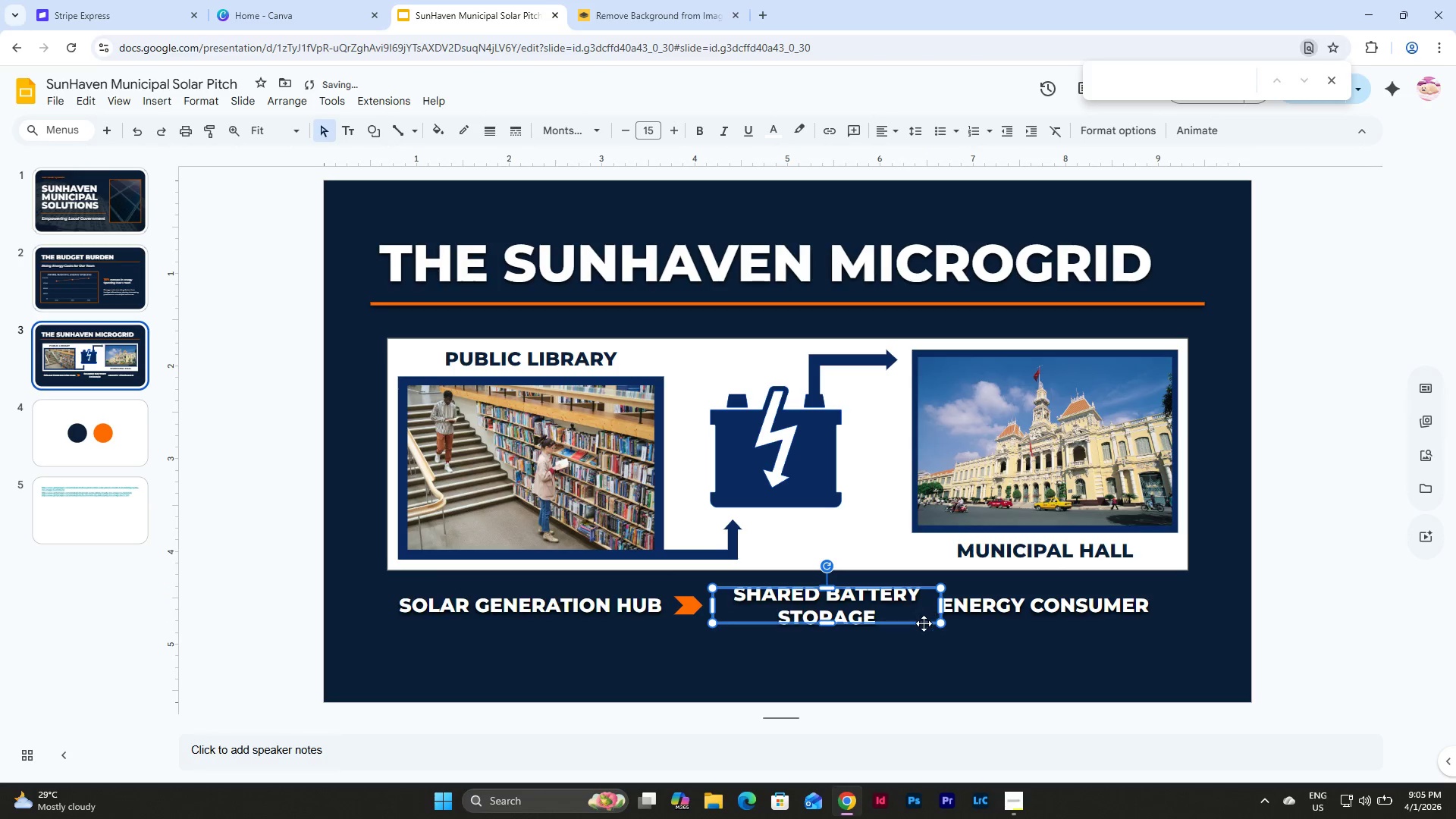 
left_click([920, 651])
 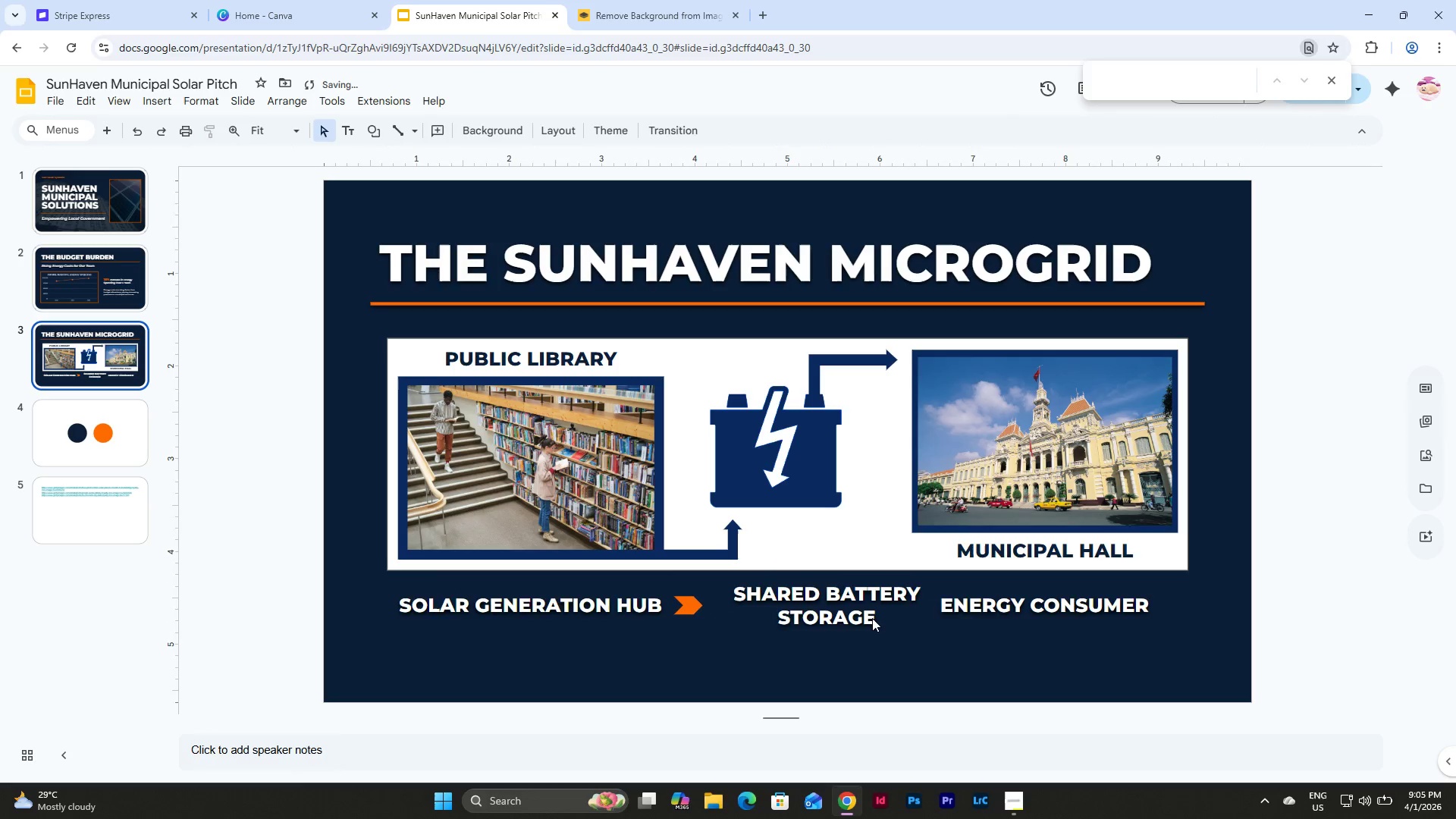 
left_click([870, 617])
 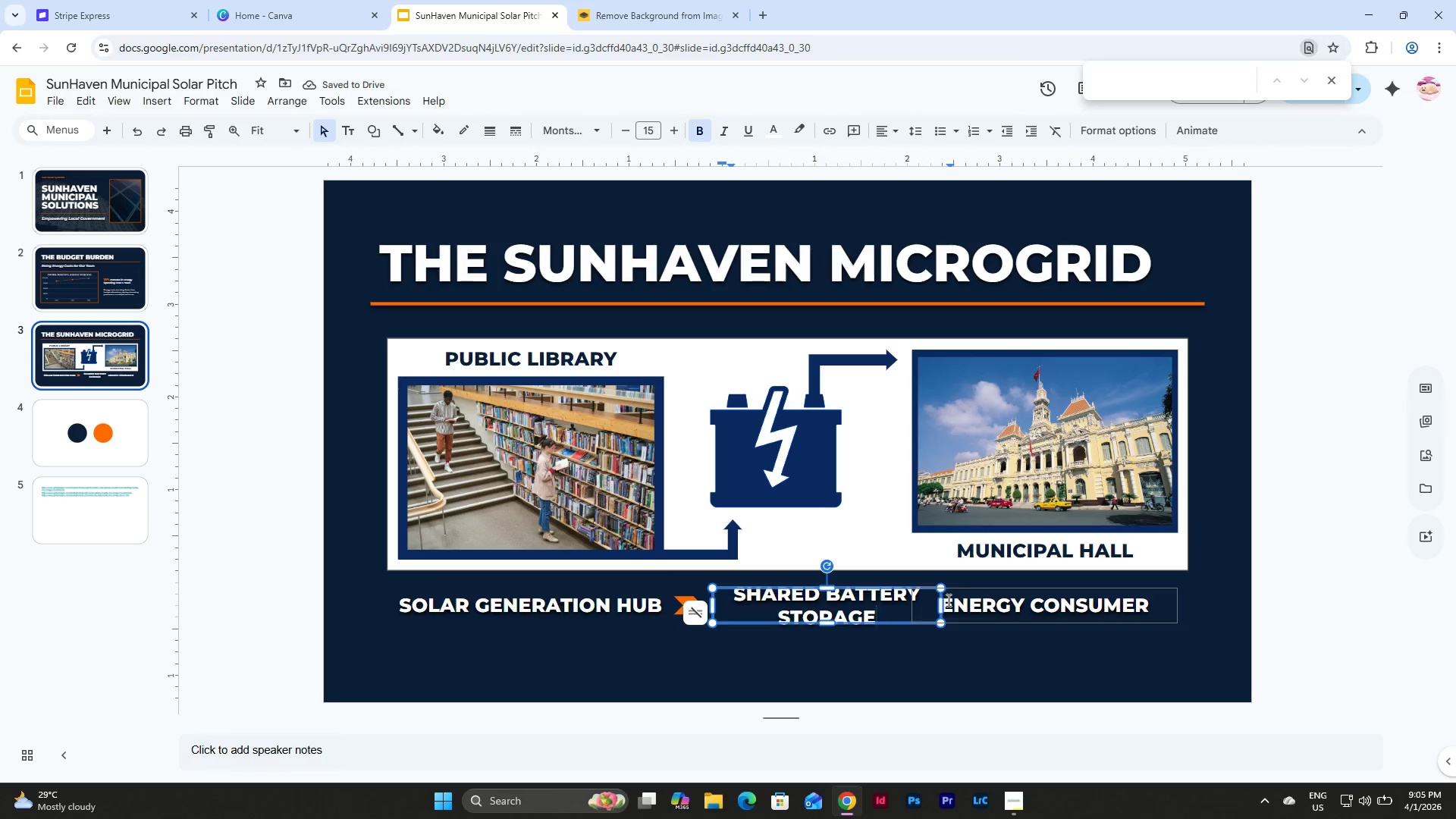 
left_click_drag(start_coordinate=[943, 604], to_coordinate=[950, 604])
 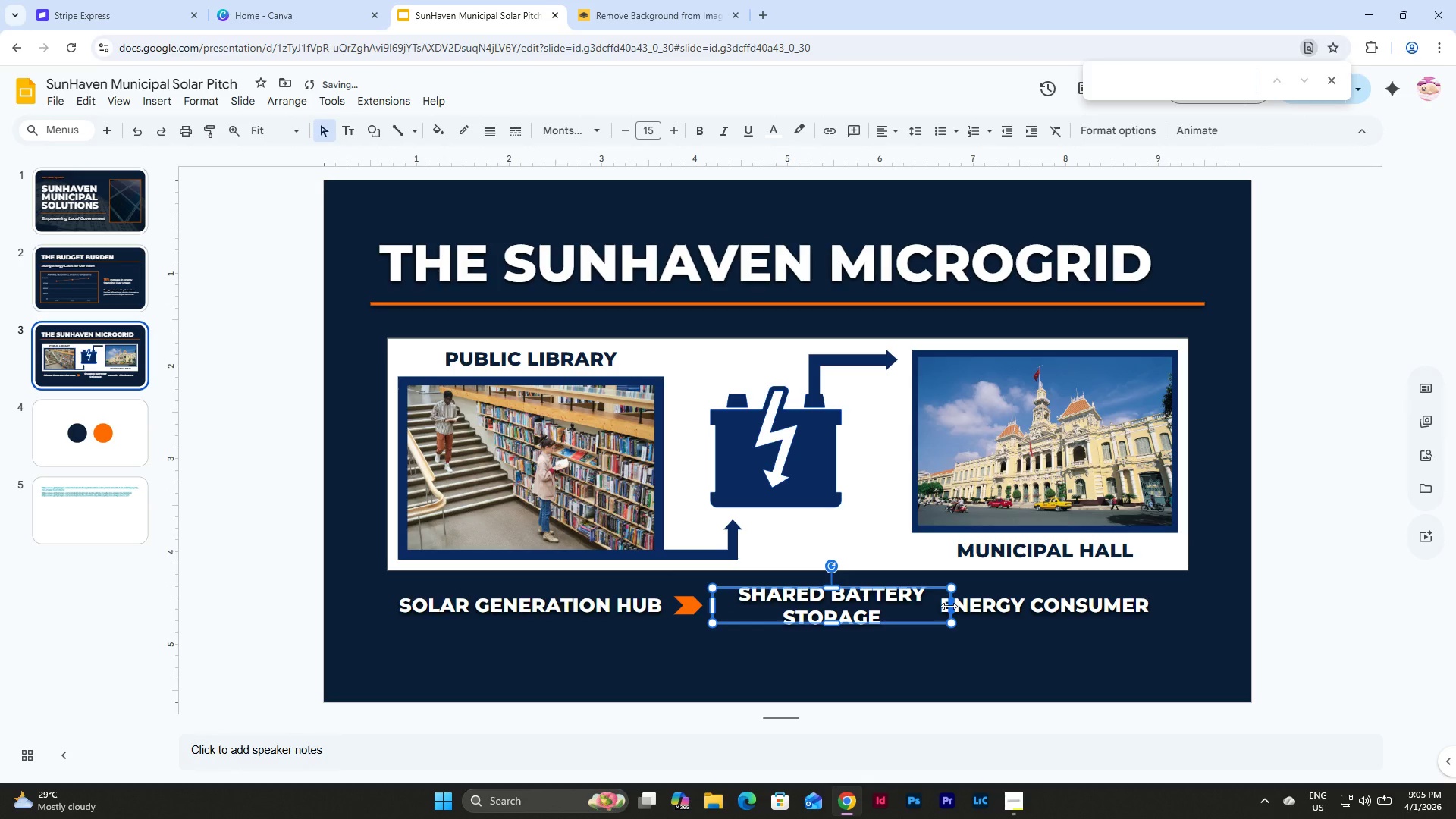 
left_click_drag(start_coordinate=[950, 604], to_coordinate=[941, 610])
 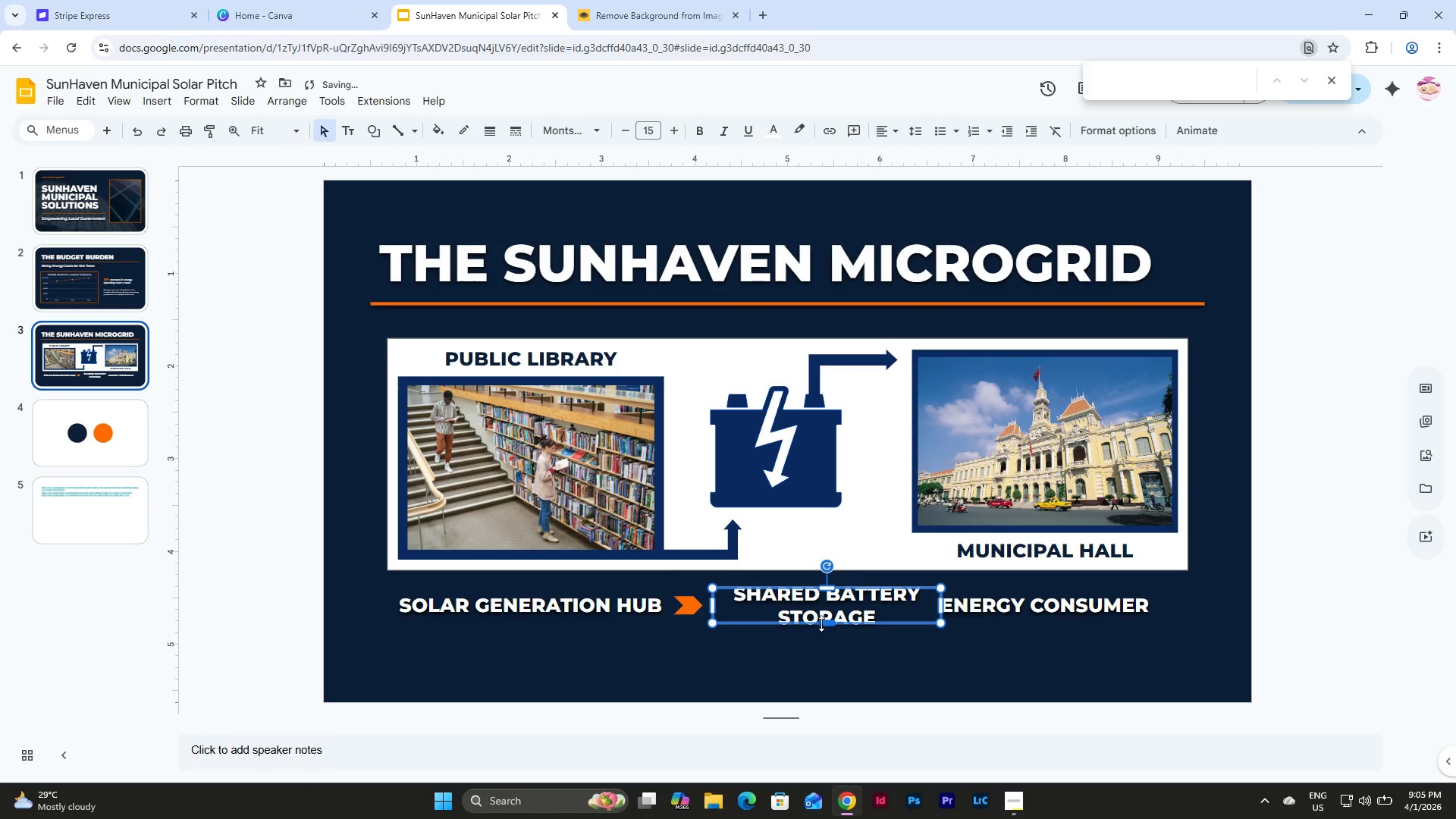 
left_click_drag(start_coordinate=[821, 623], to_coordinate=[825, 632])
 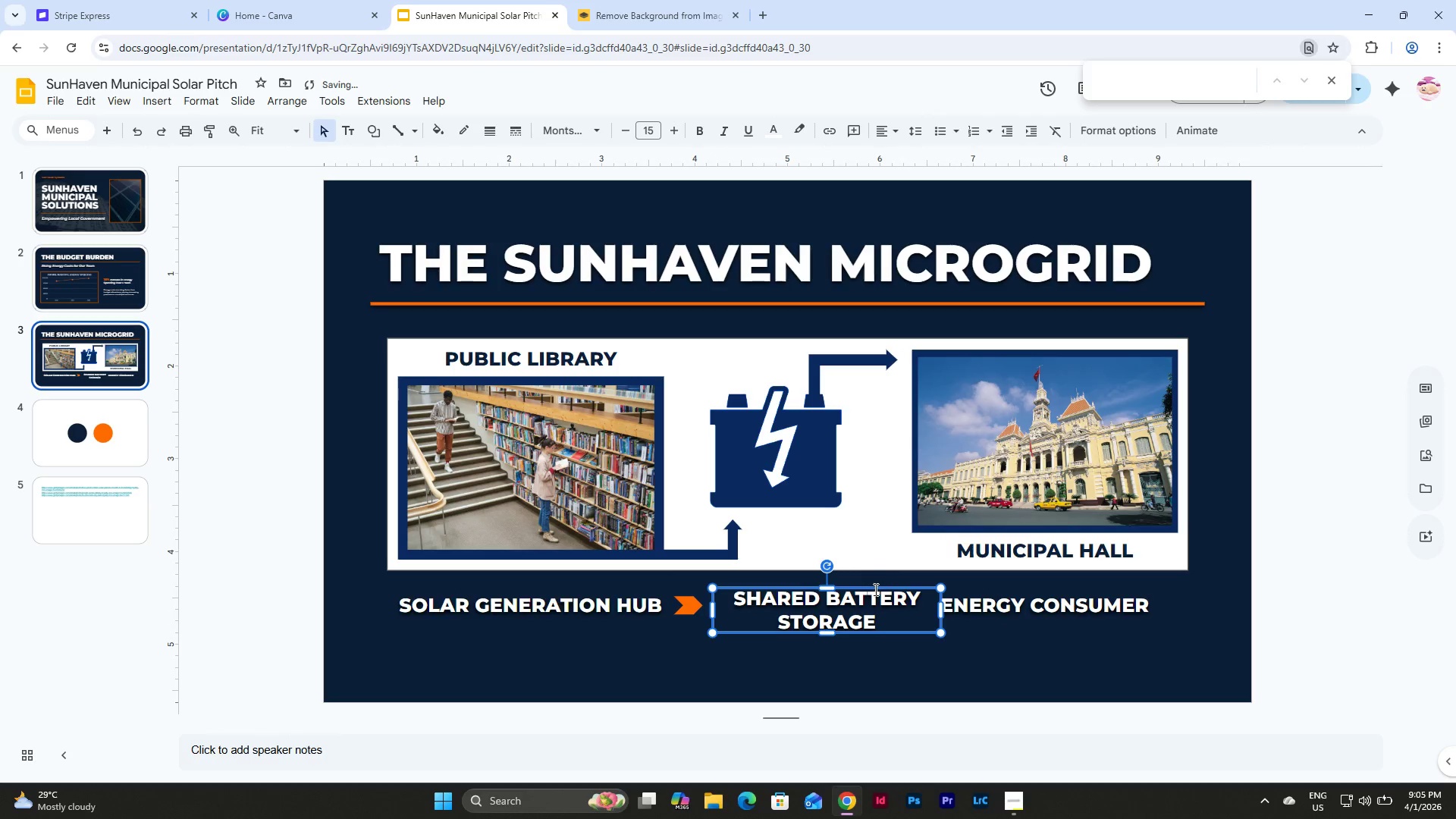 
left_click([874, 589])
 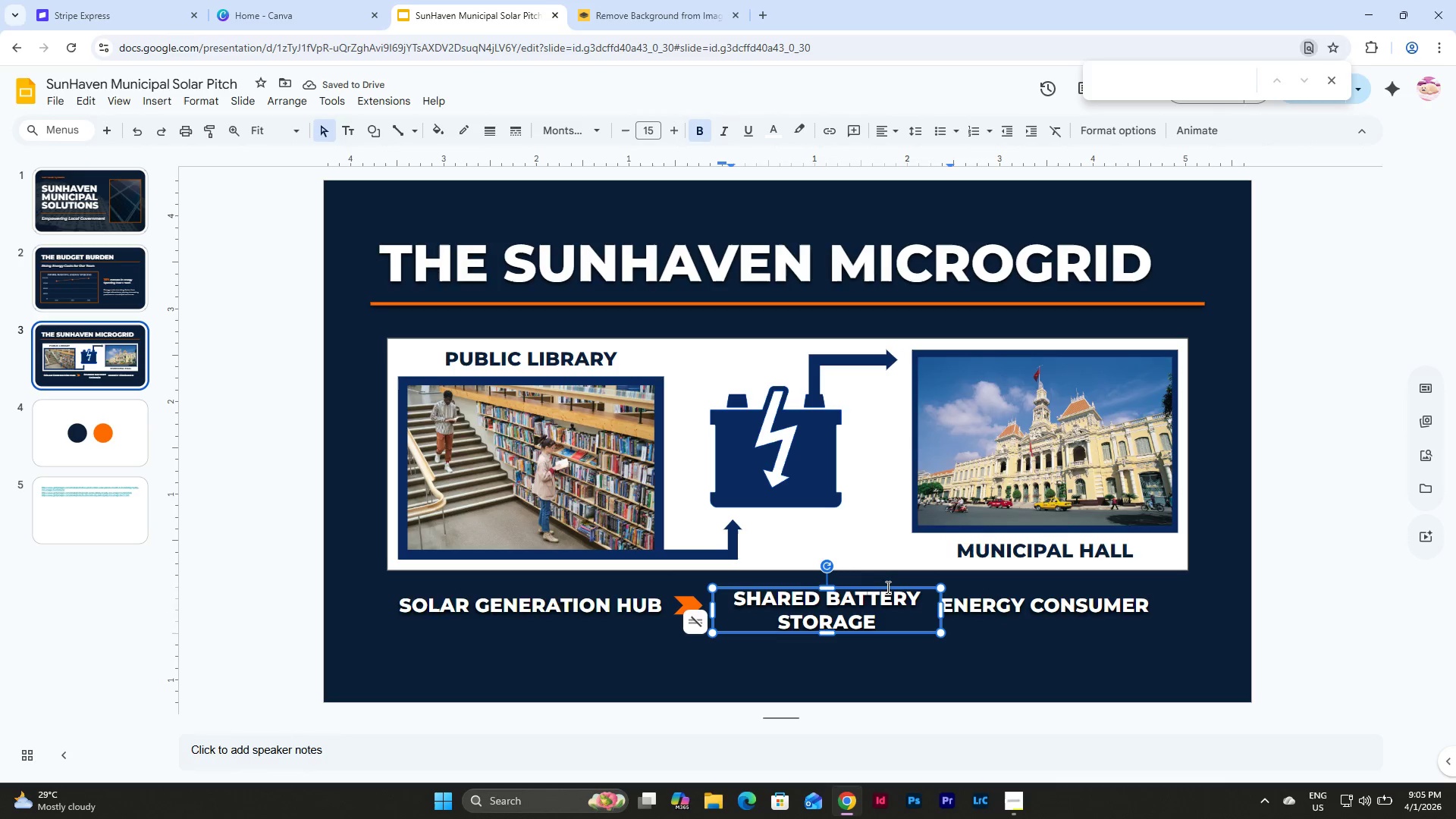 
left_click([889, 585])
 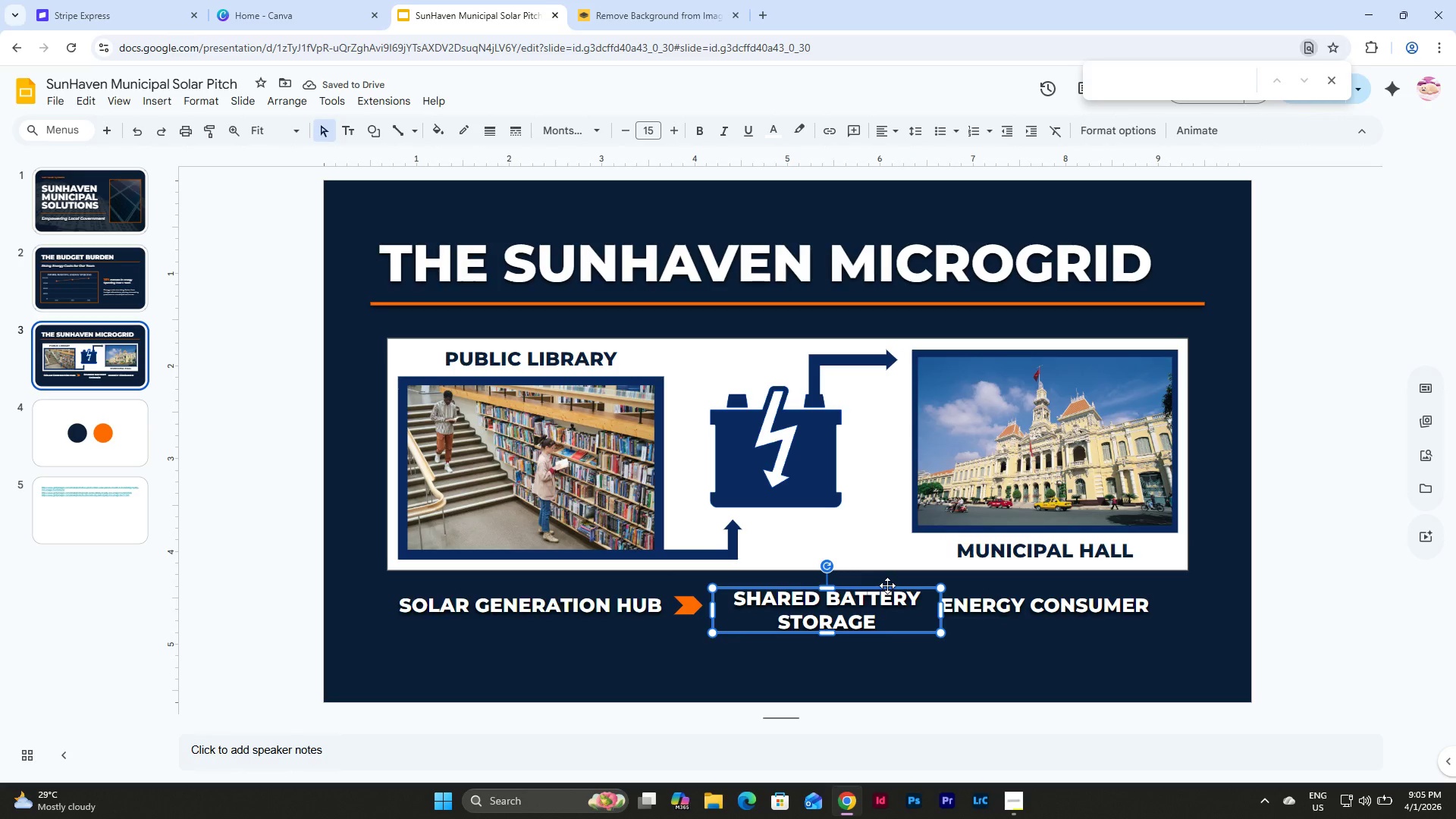 
left_click_drag(start_coordinate=[887, 585], to_coordinate=[884, 596])
 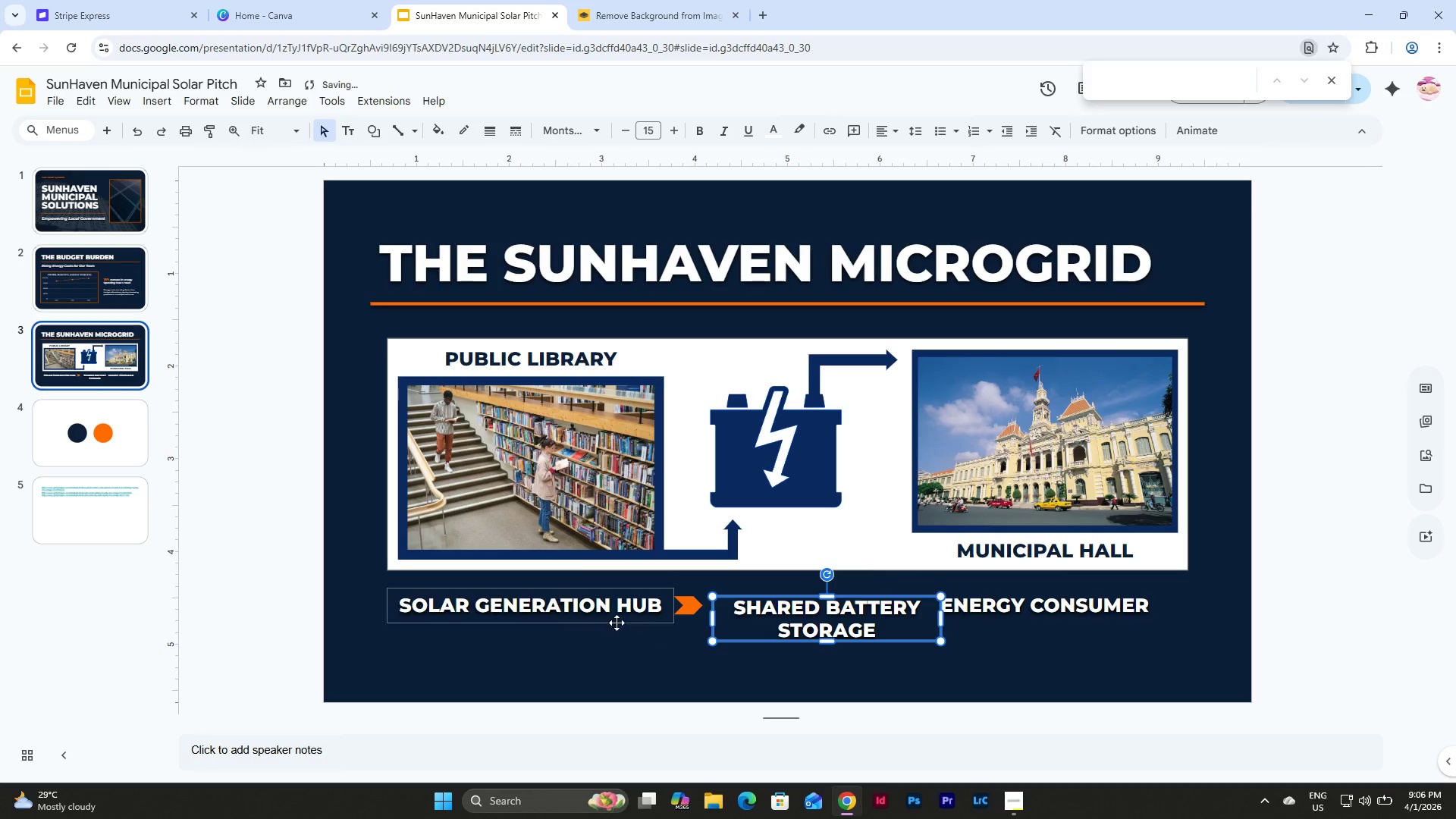 
left_click([585, 603])
 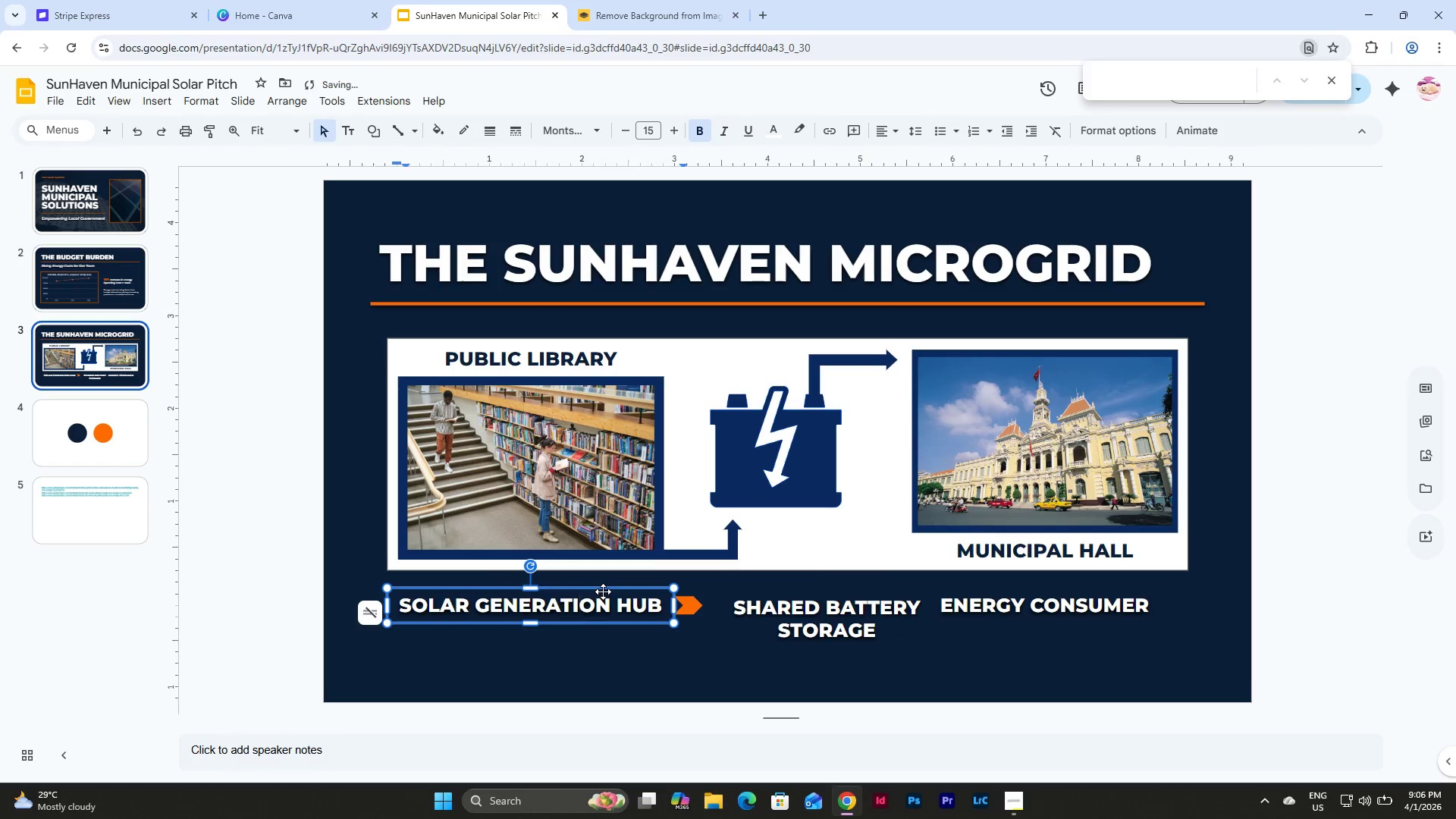 
left_click_drag(start_coordinate=[603, 592], to_coordinate=[604, 601])
 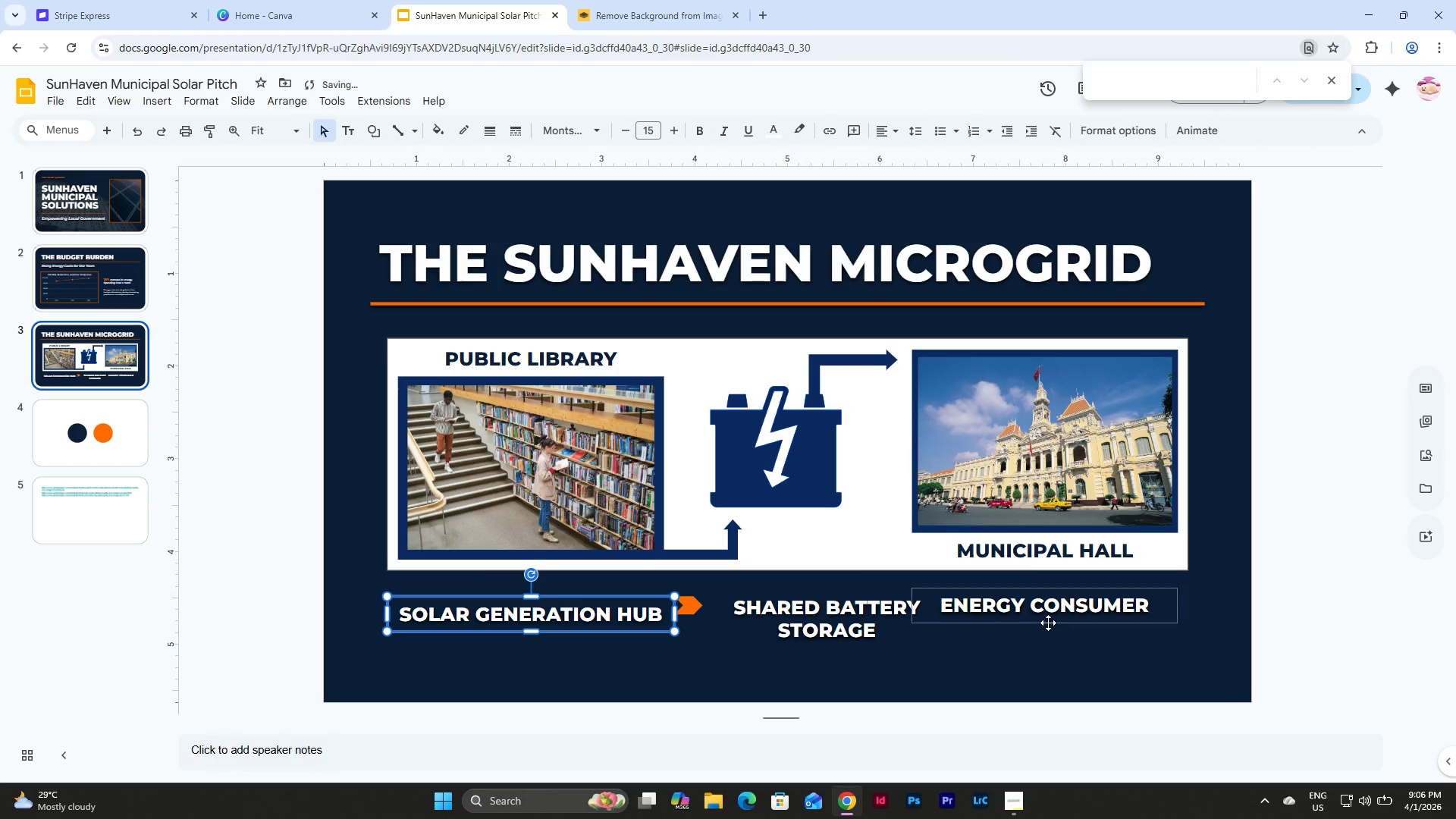 
left_click([1050, 604])
 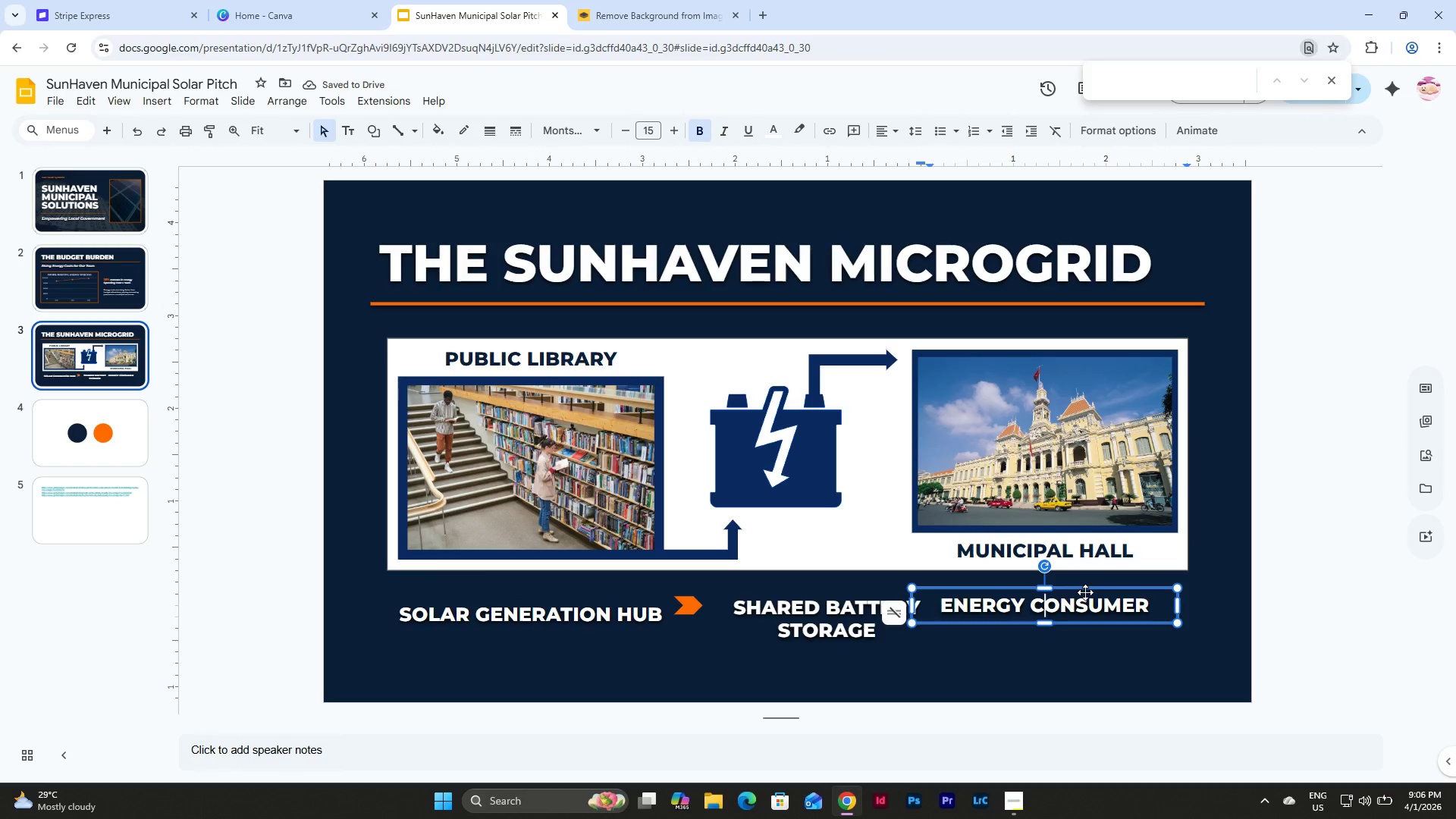 
left_click_drag(start_coordinate=[1085, 592], to_coordinate=[1096, 604])
 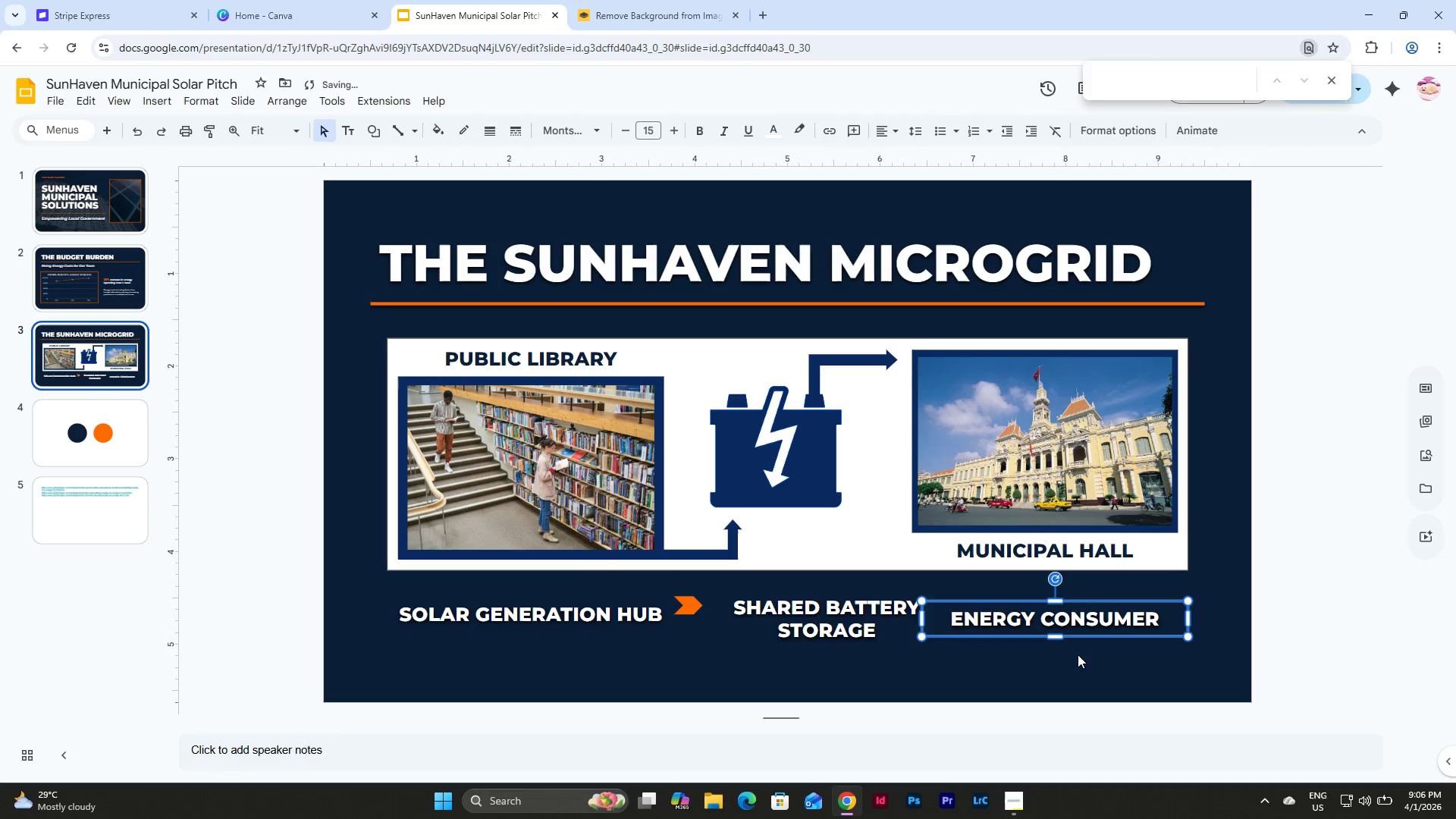 
left_click([1075, 656])
 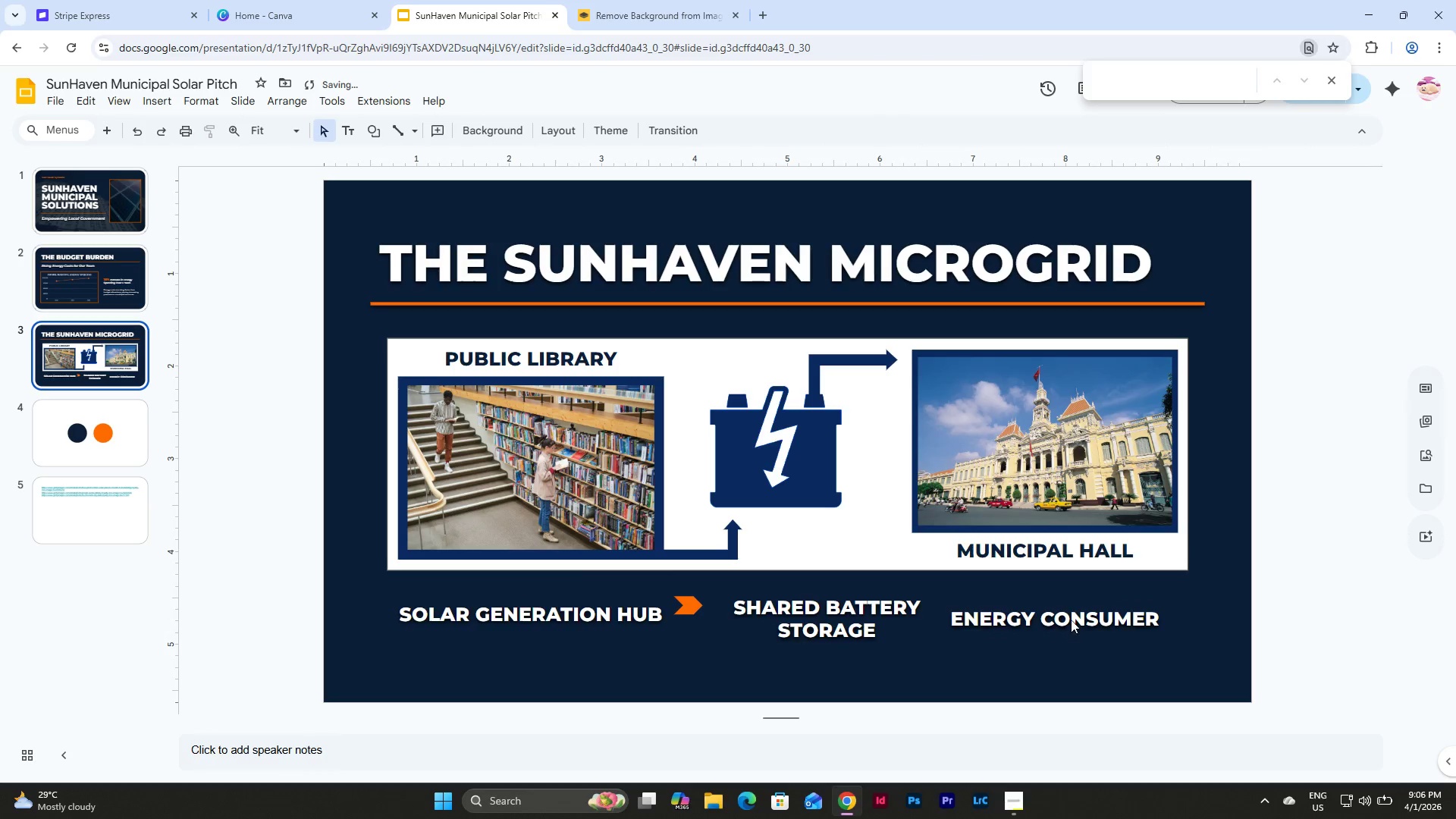 
left_click([1072, 613])
 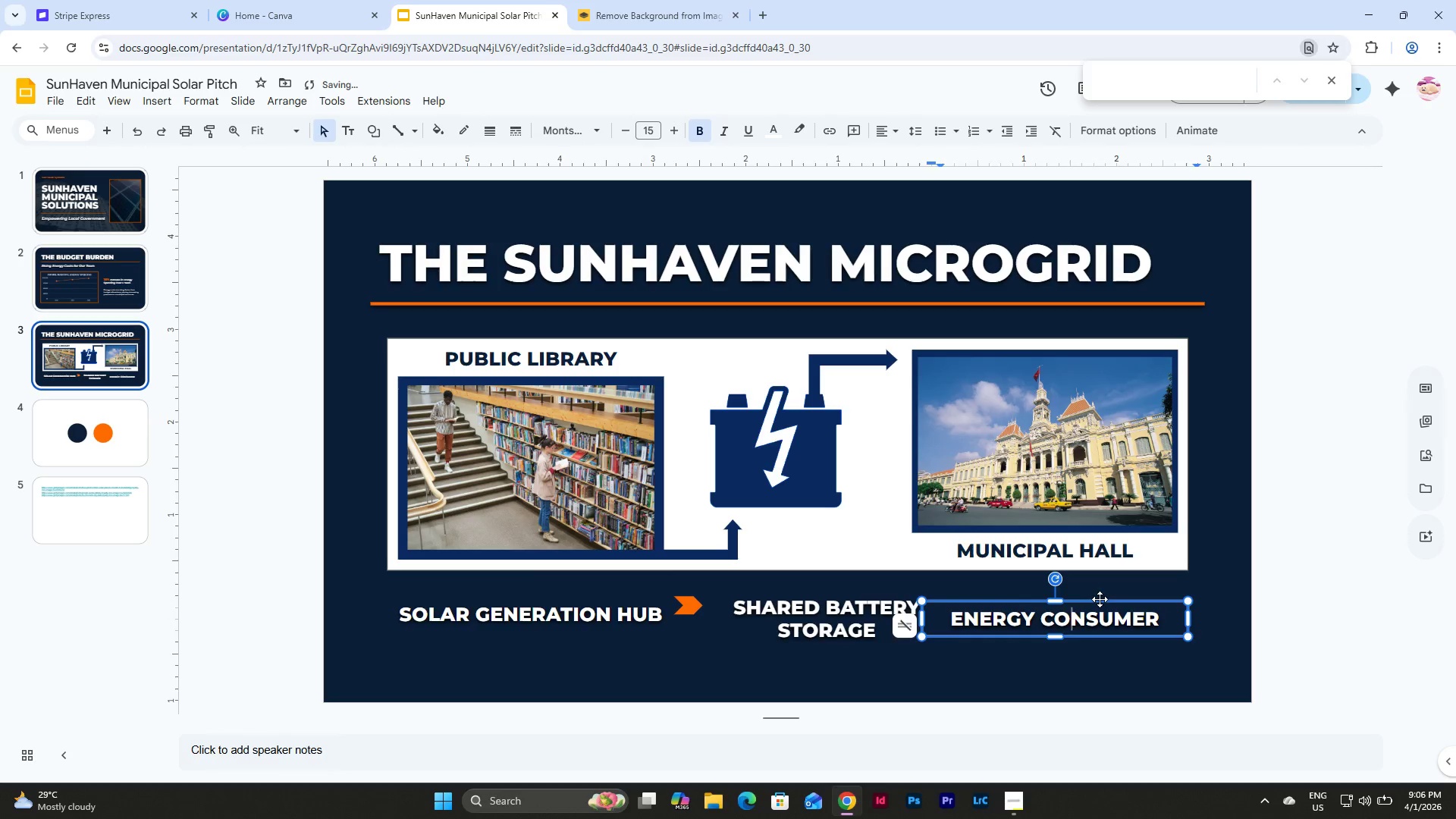 
left_click([1100, 599])
 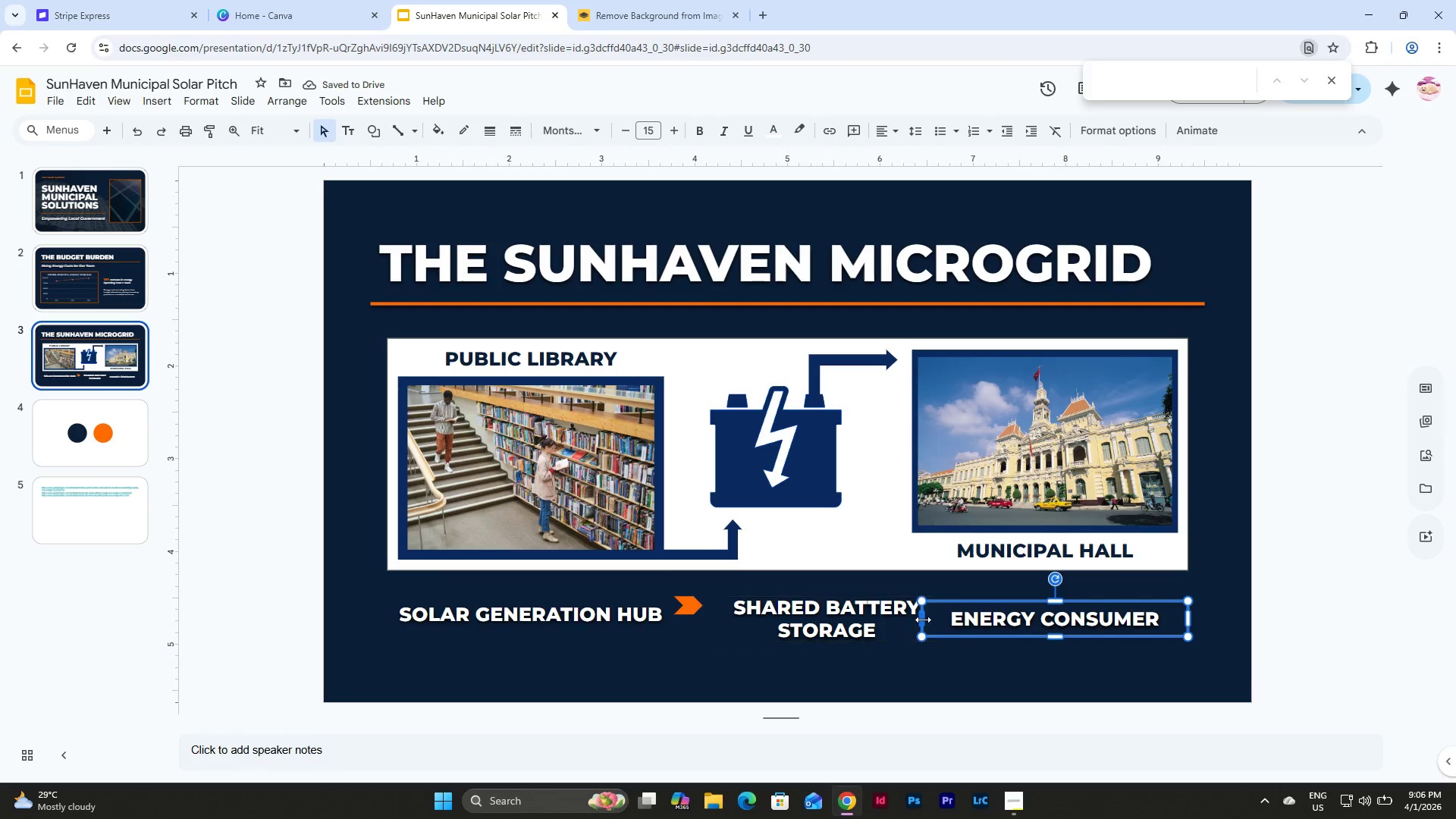 
left_click_drag(start_coordinate=[923, 620], to_coordinate=[959, 613])
 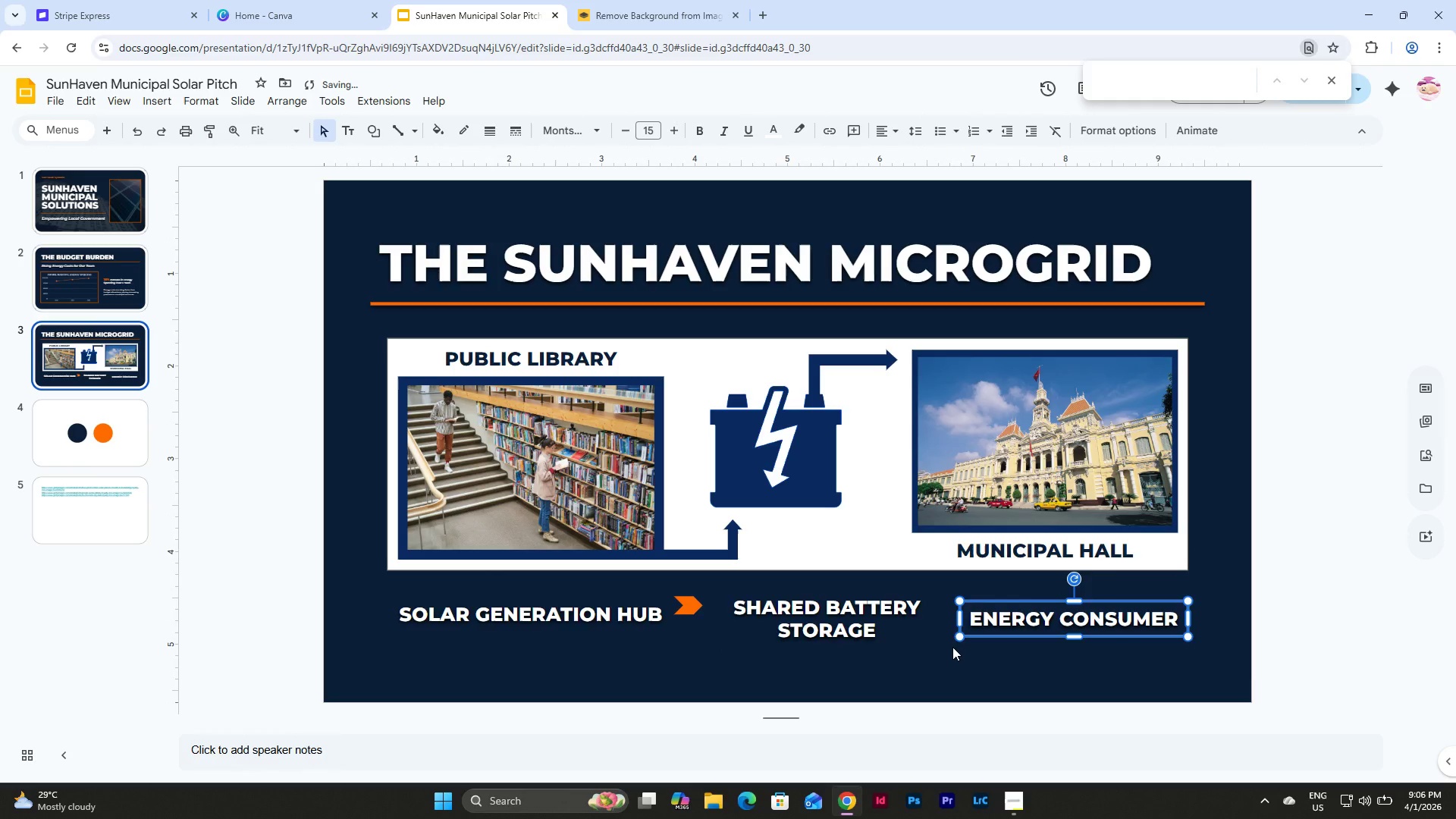 
left_click([952, 647])
 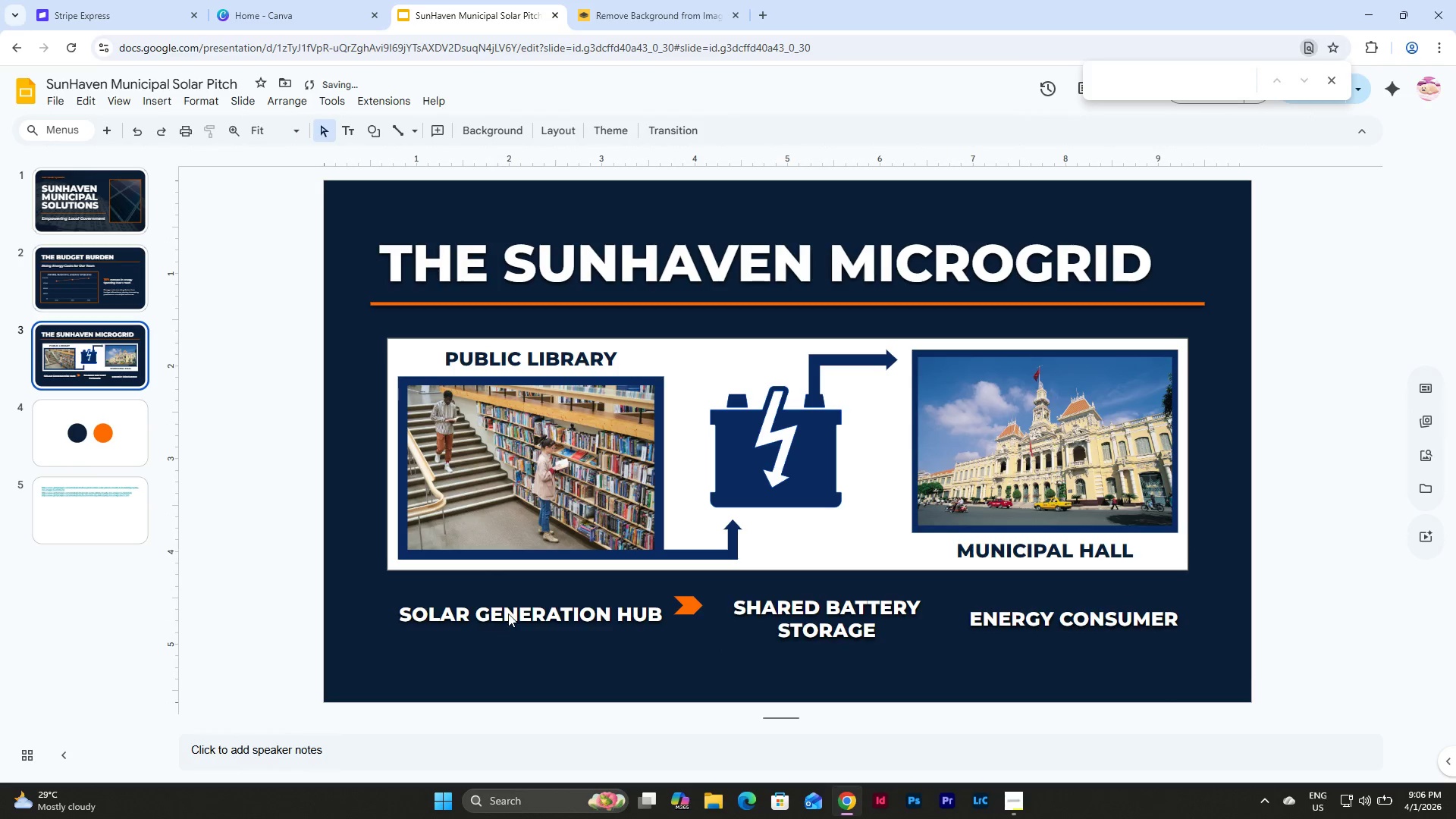 
left_click([511, 612])
 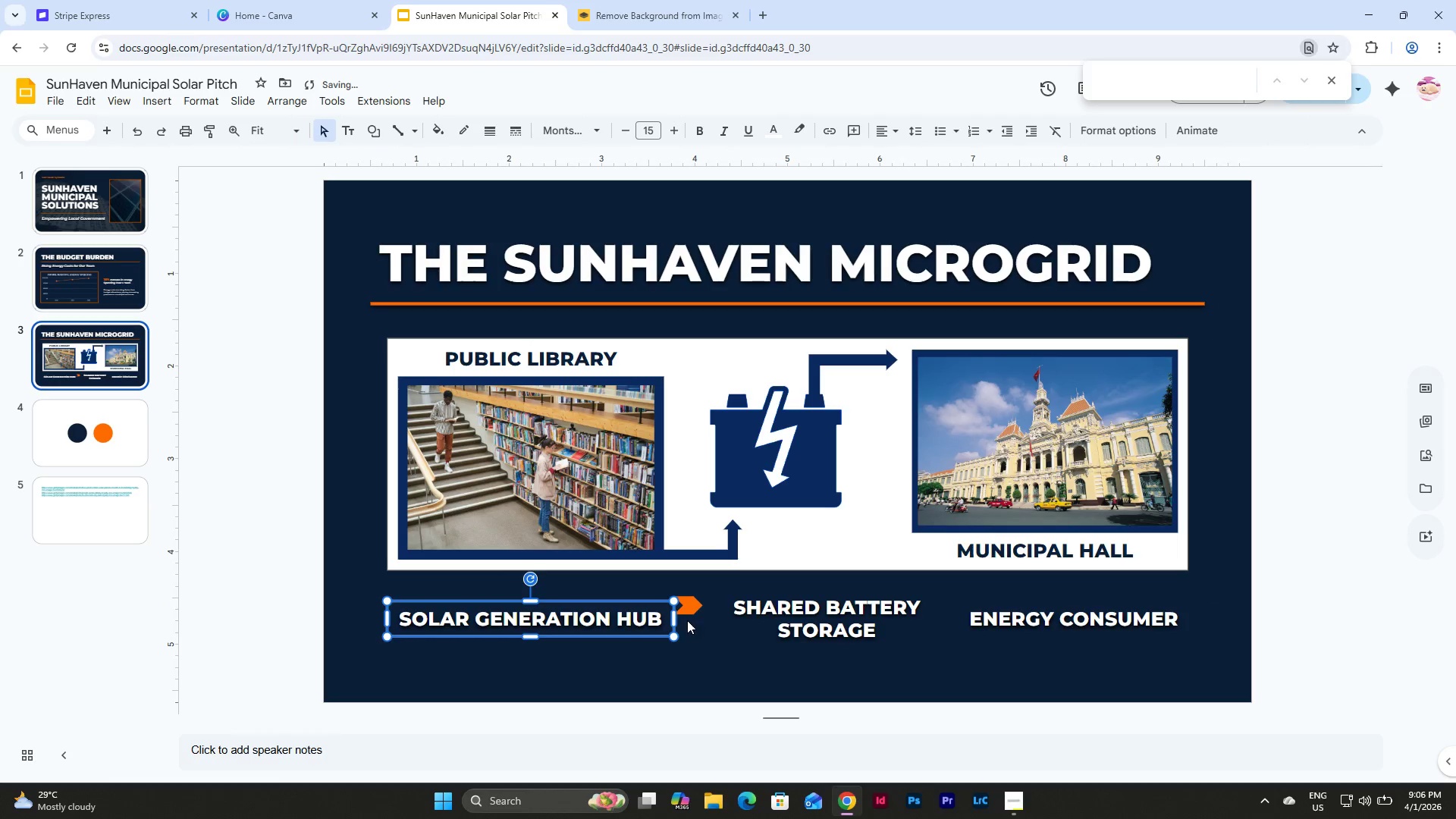 
wait(7.2)
 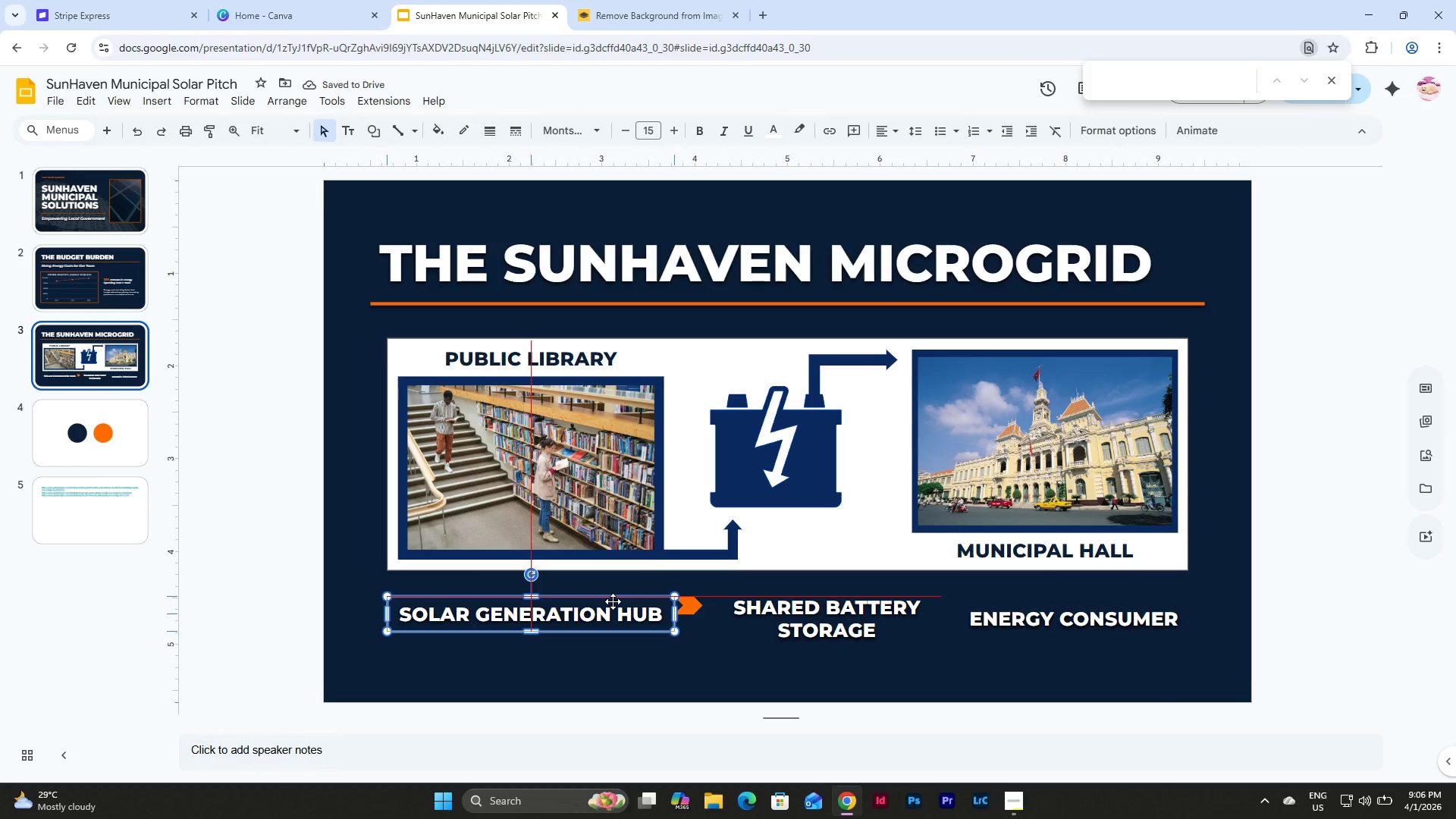 
left_click([806, 623])
 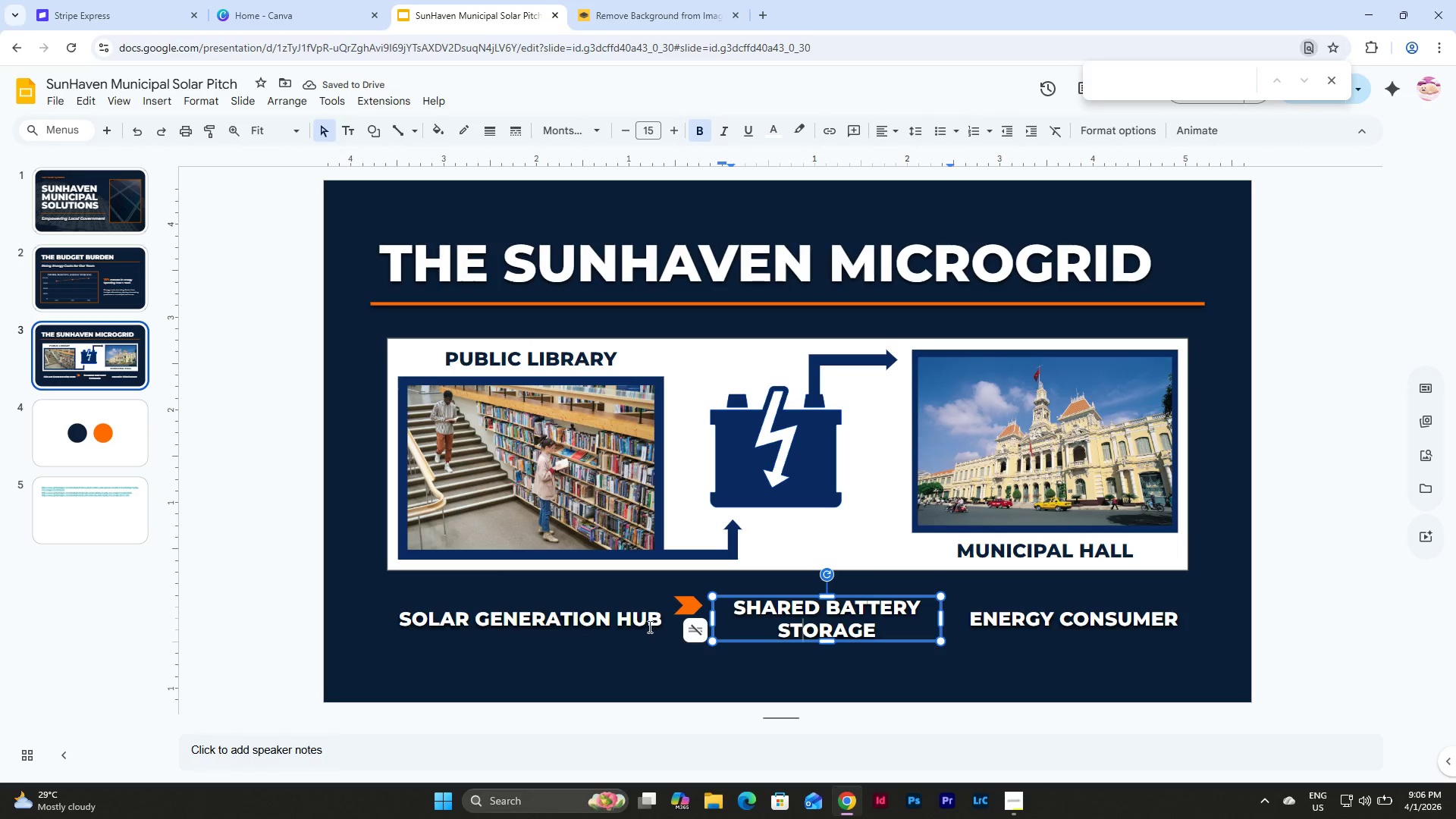 
left_click([615, 613])
 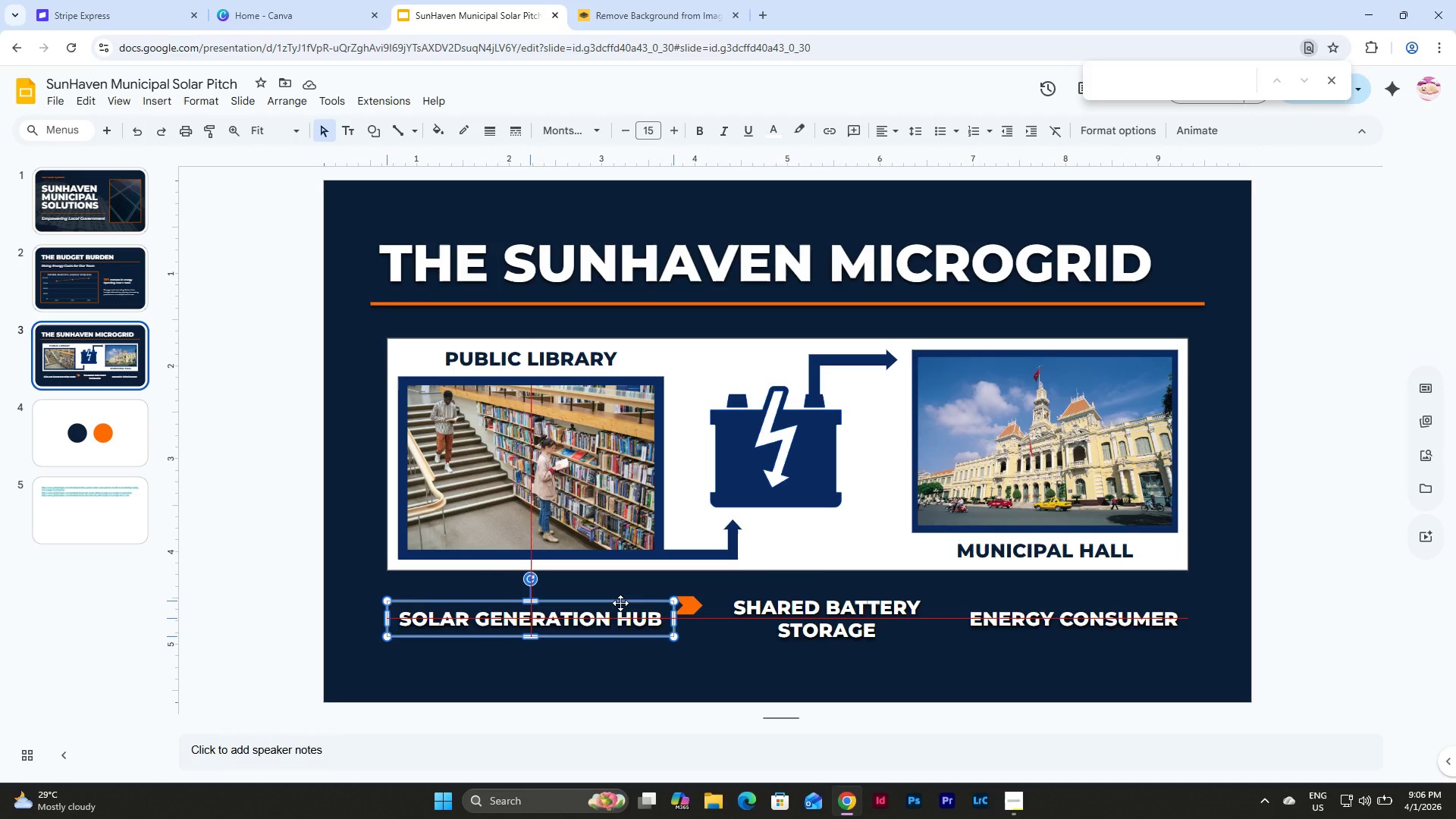 
left_click([805, 619])
 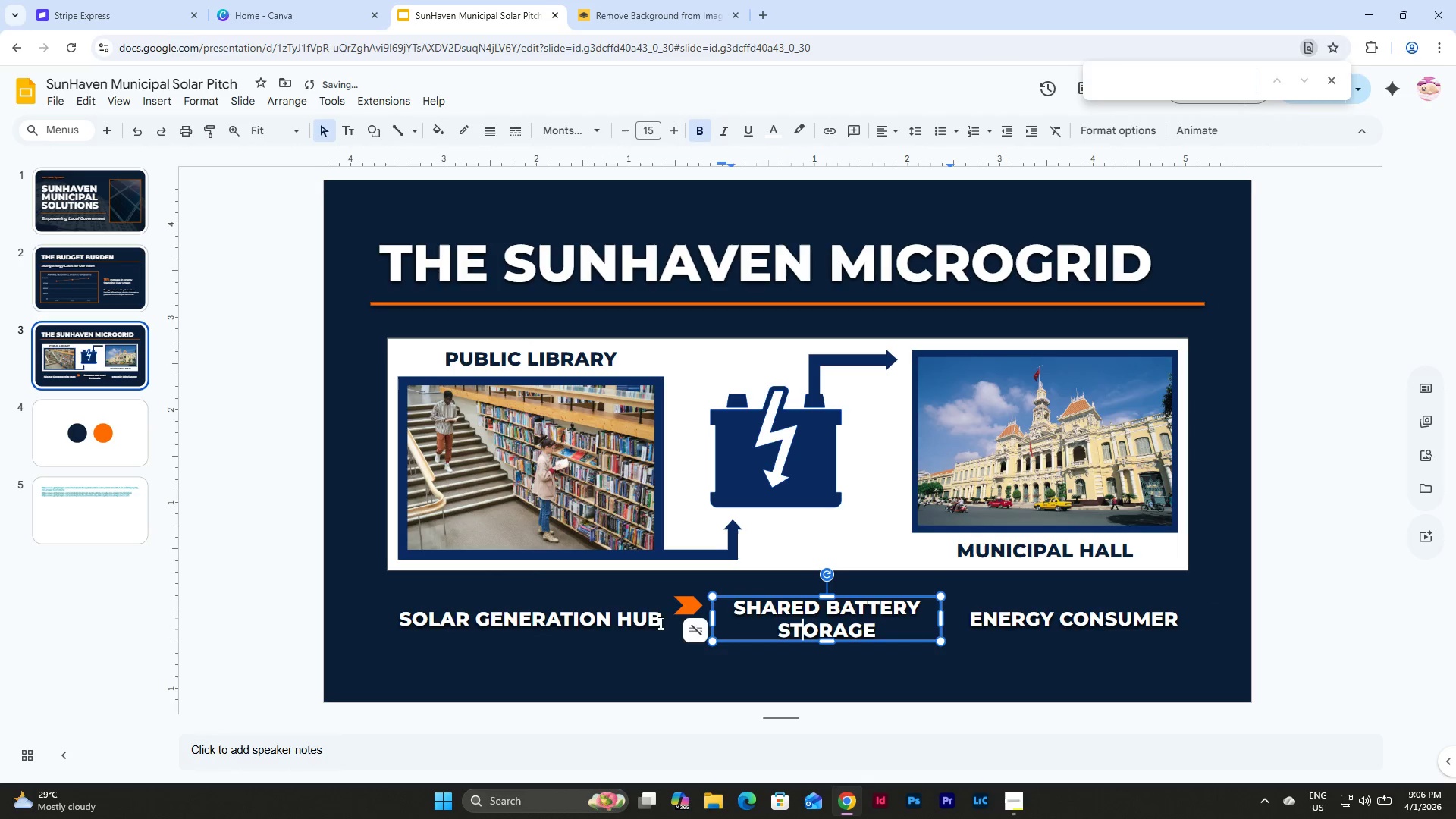 
left_click([642, 623])
 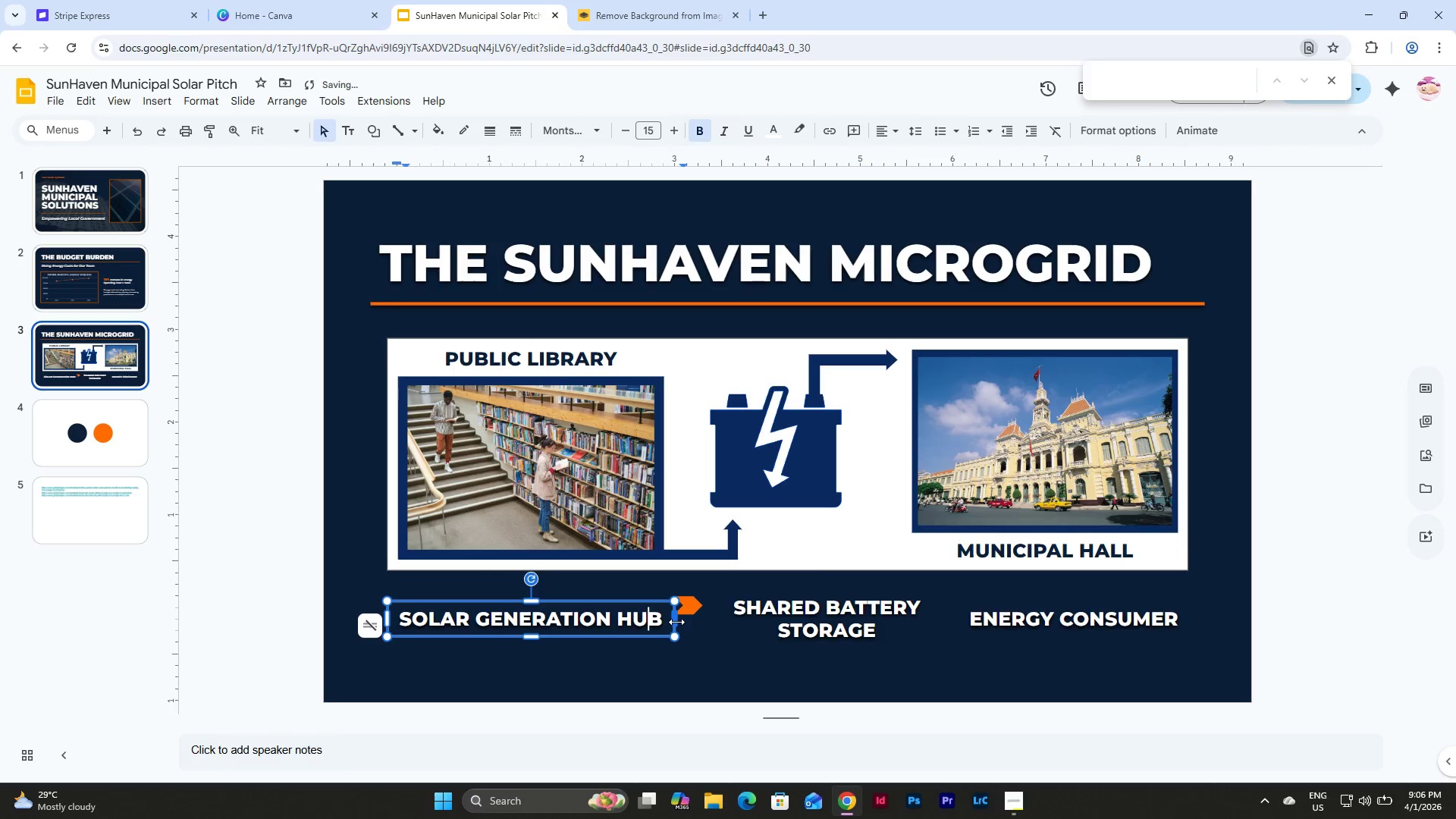 
left_click_drag(start_coordinate=[677, 622], to_coordinate=[670, 622])
 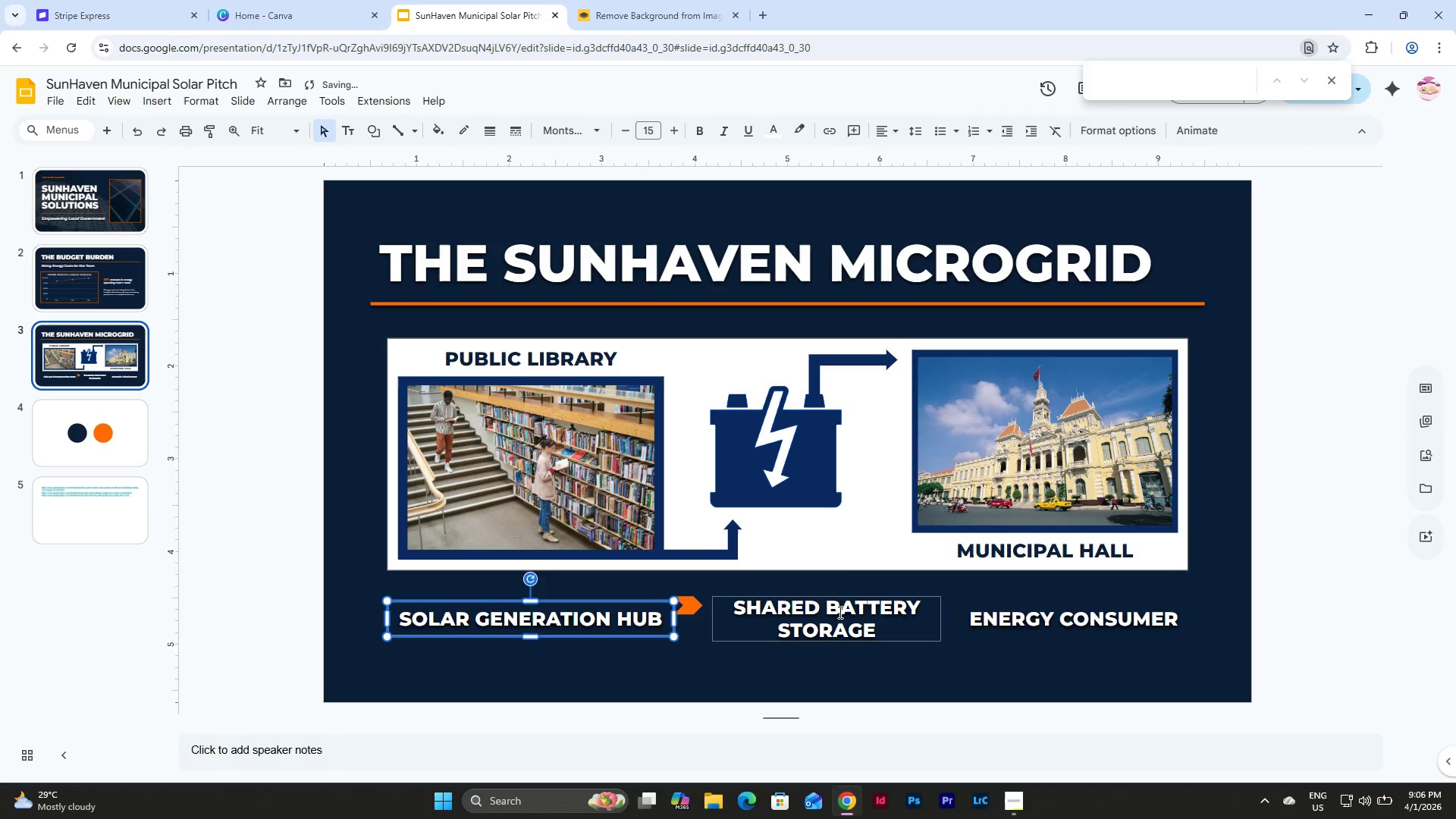 
left_click([839, 612])
 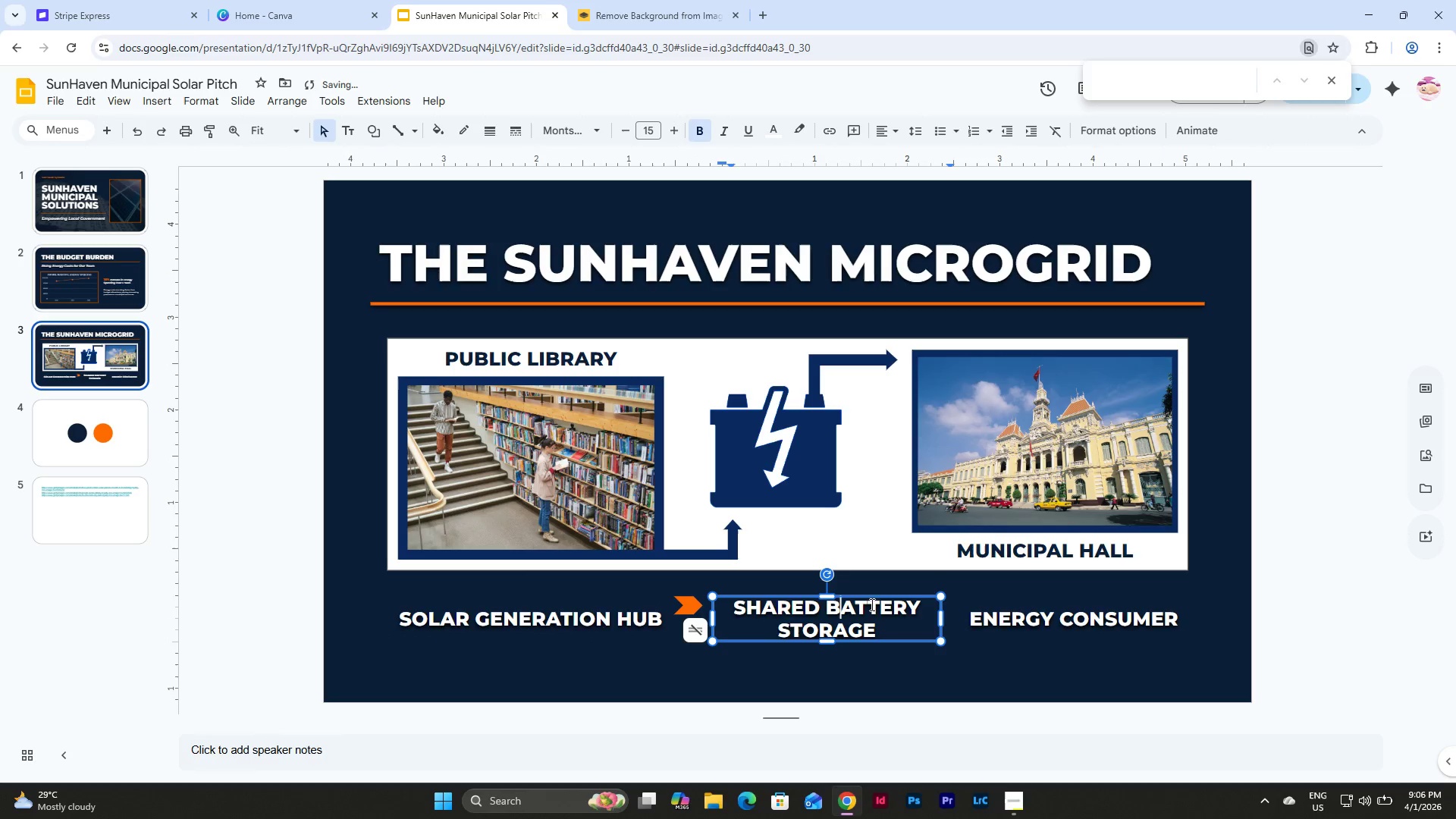 
left_click([602, 632])
 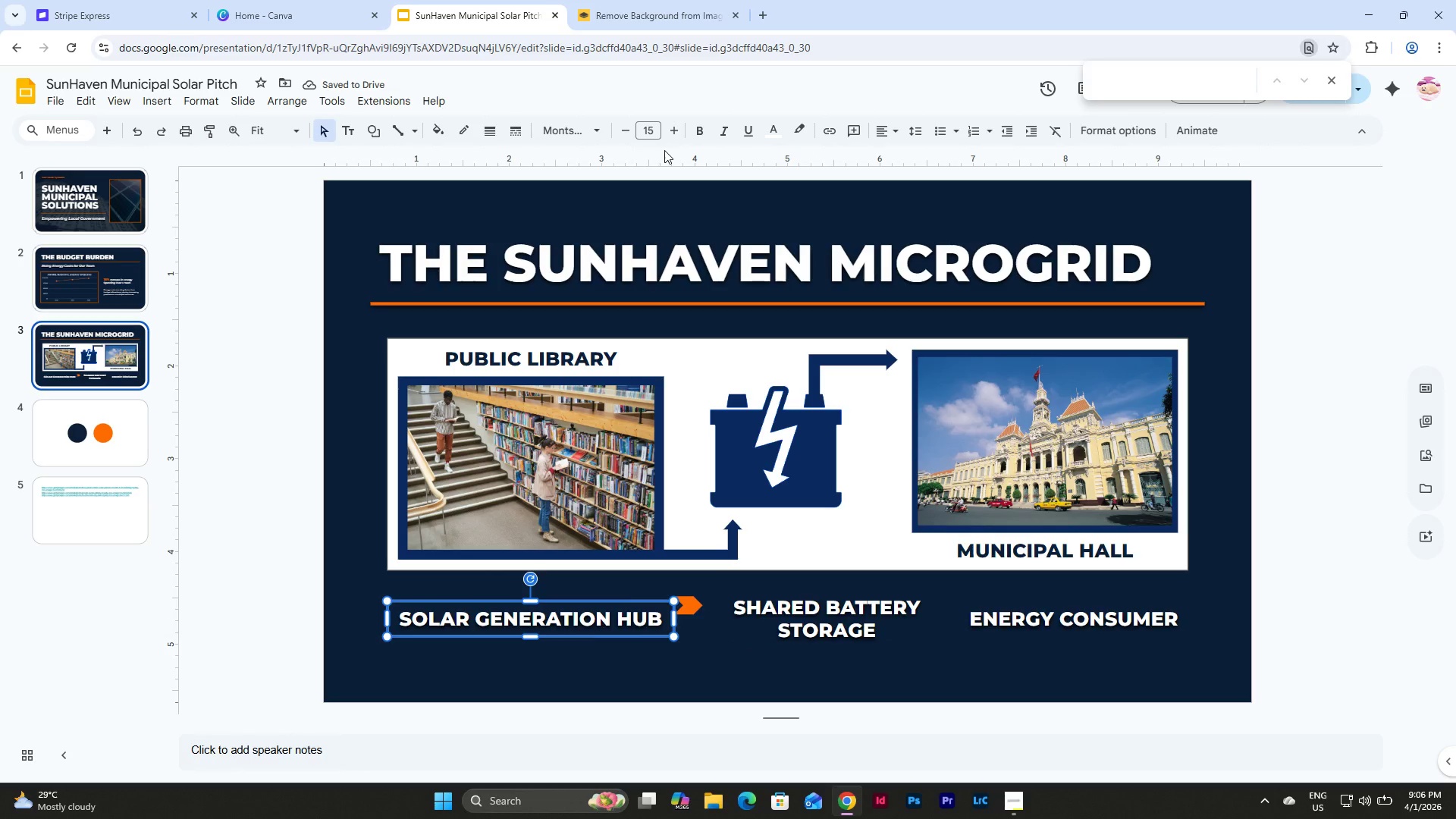 
hold_key(key=ShiftLeft, duration=0.36)
 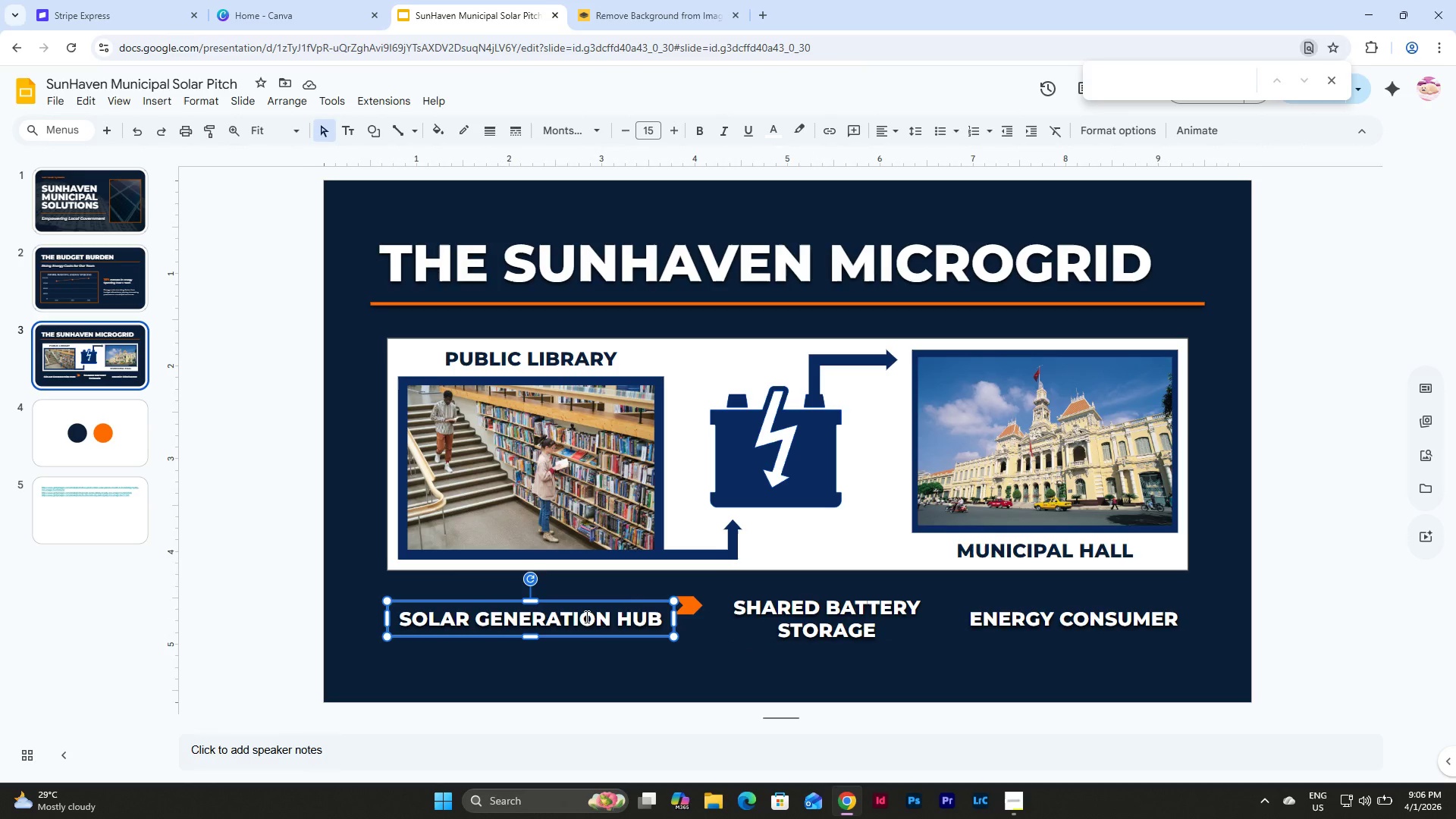 
left_click([585, 617])
 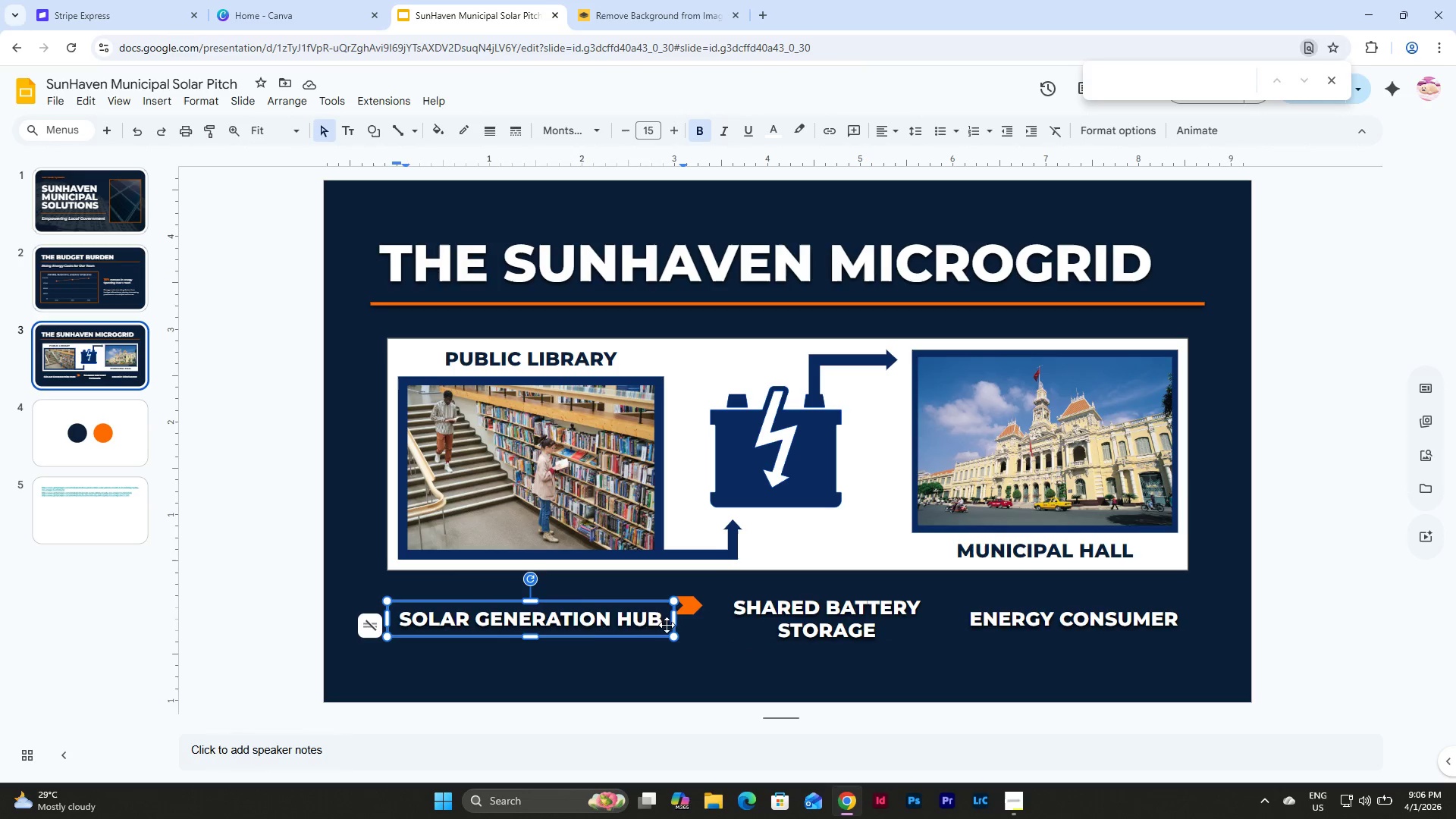 
left_click_drag(start_coordinate=[661, 622], to_coordinate=[385, 629])
 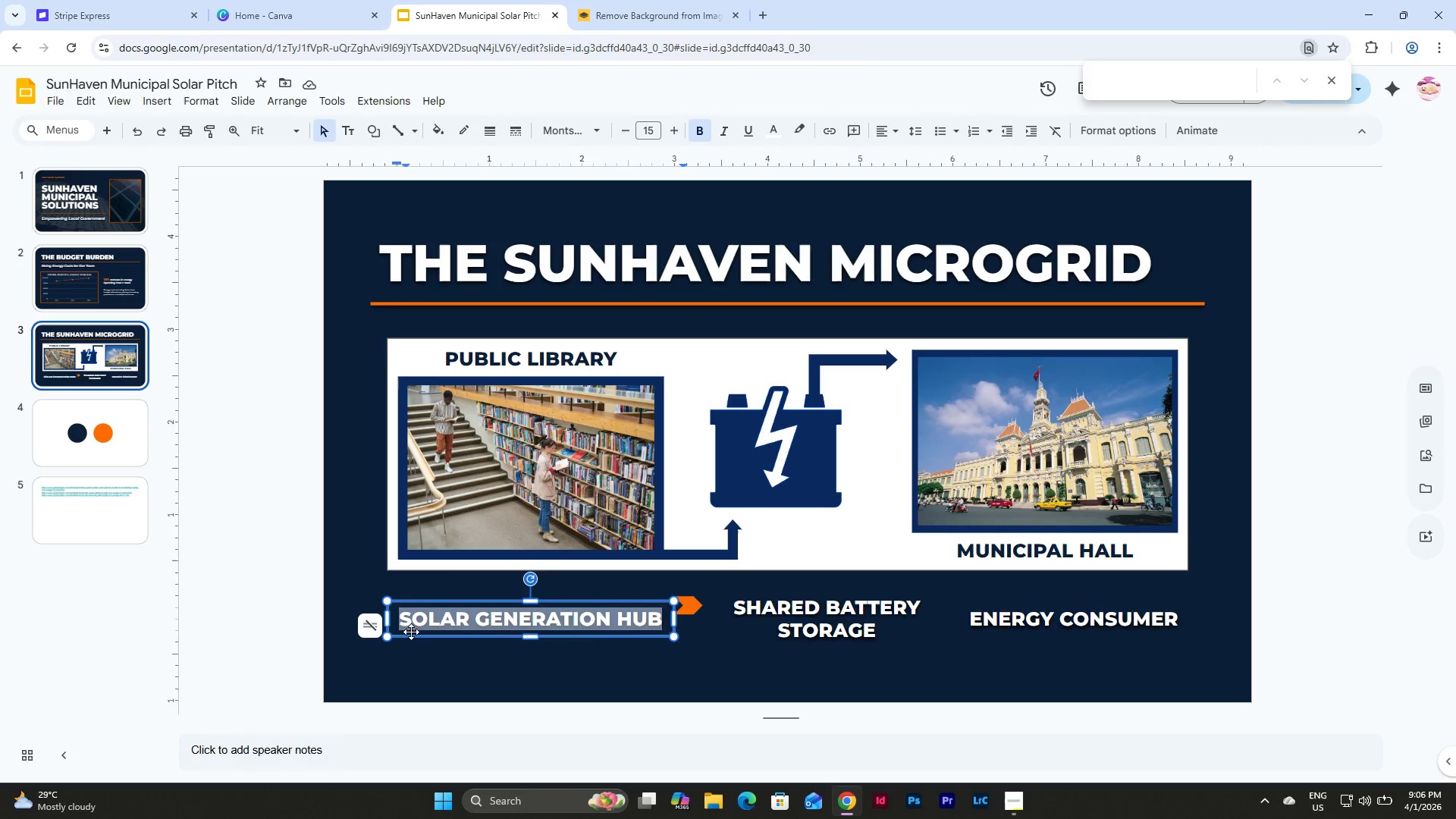 
type(Solar Generagat)
key(Backspace)
key(Backspace)
key(Backspace)
key(Backspace)
key(Backspace)
type(ration Hub)
 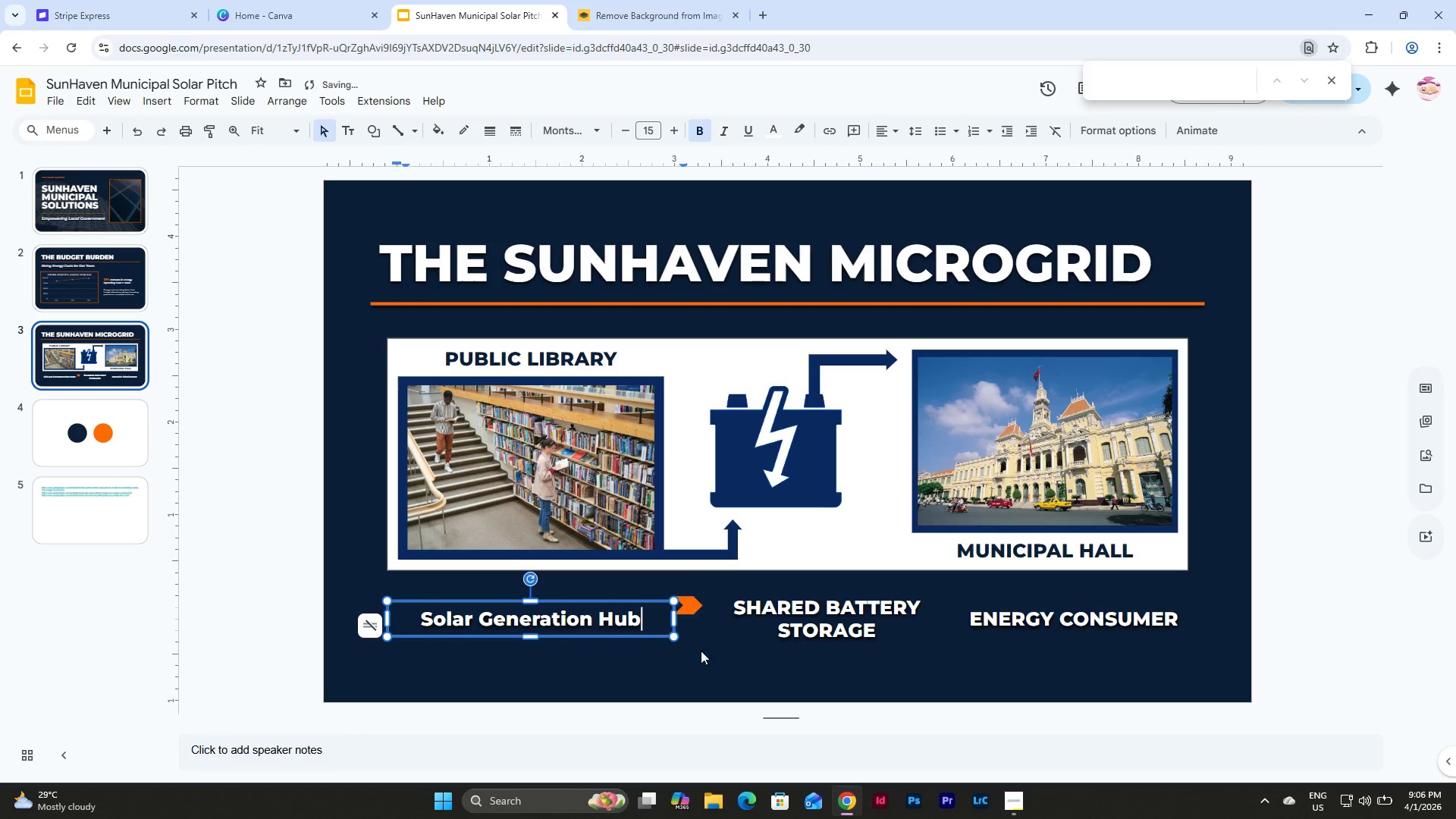 
double_click([607, 613])
 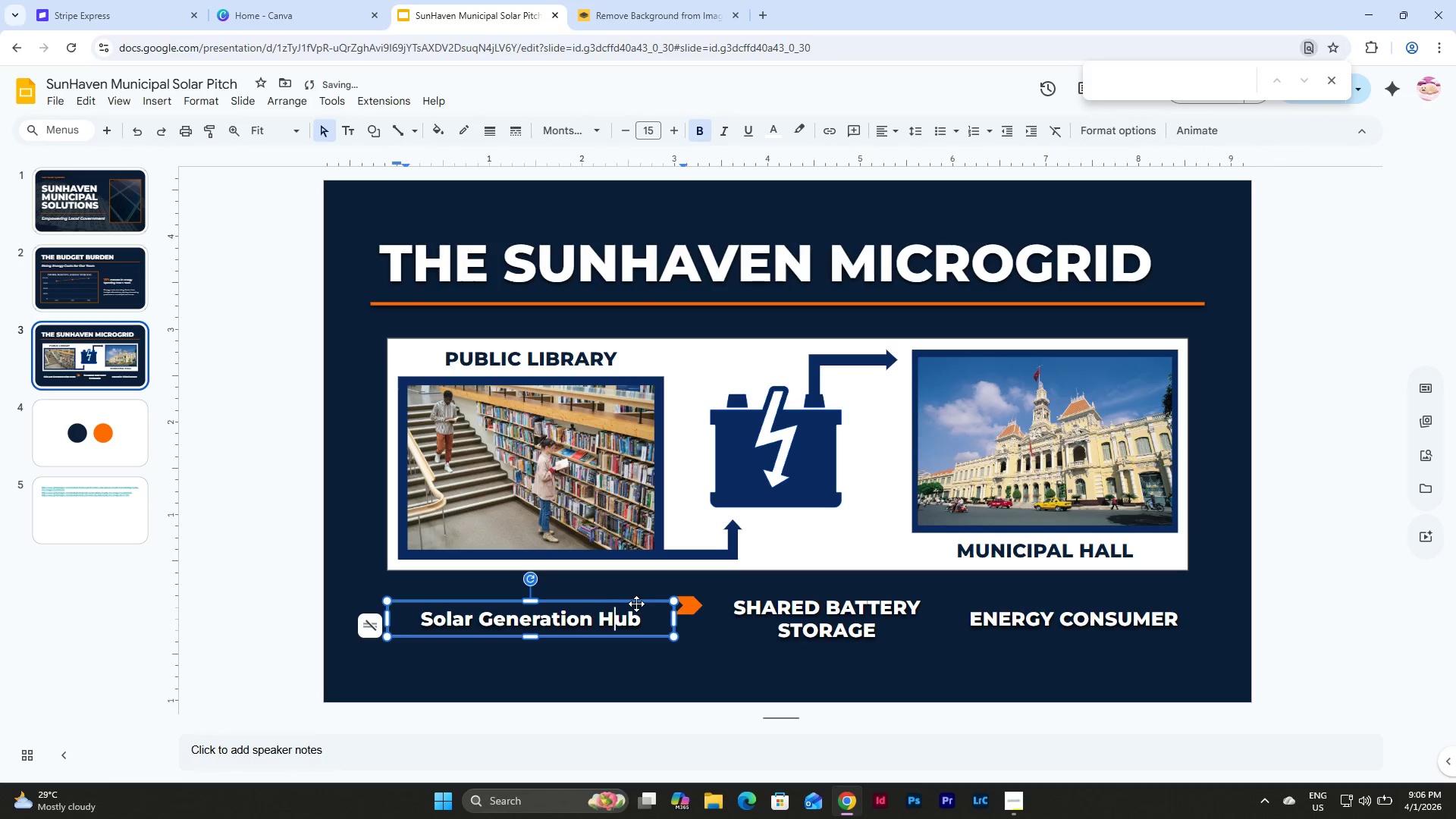 
triple_click([636, 603])
 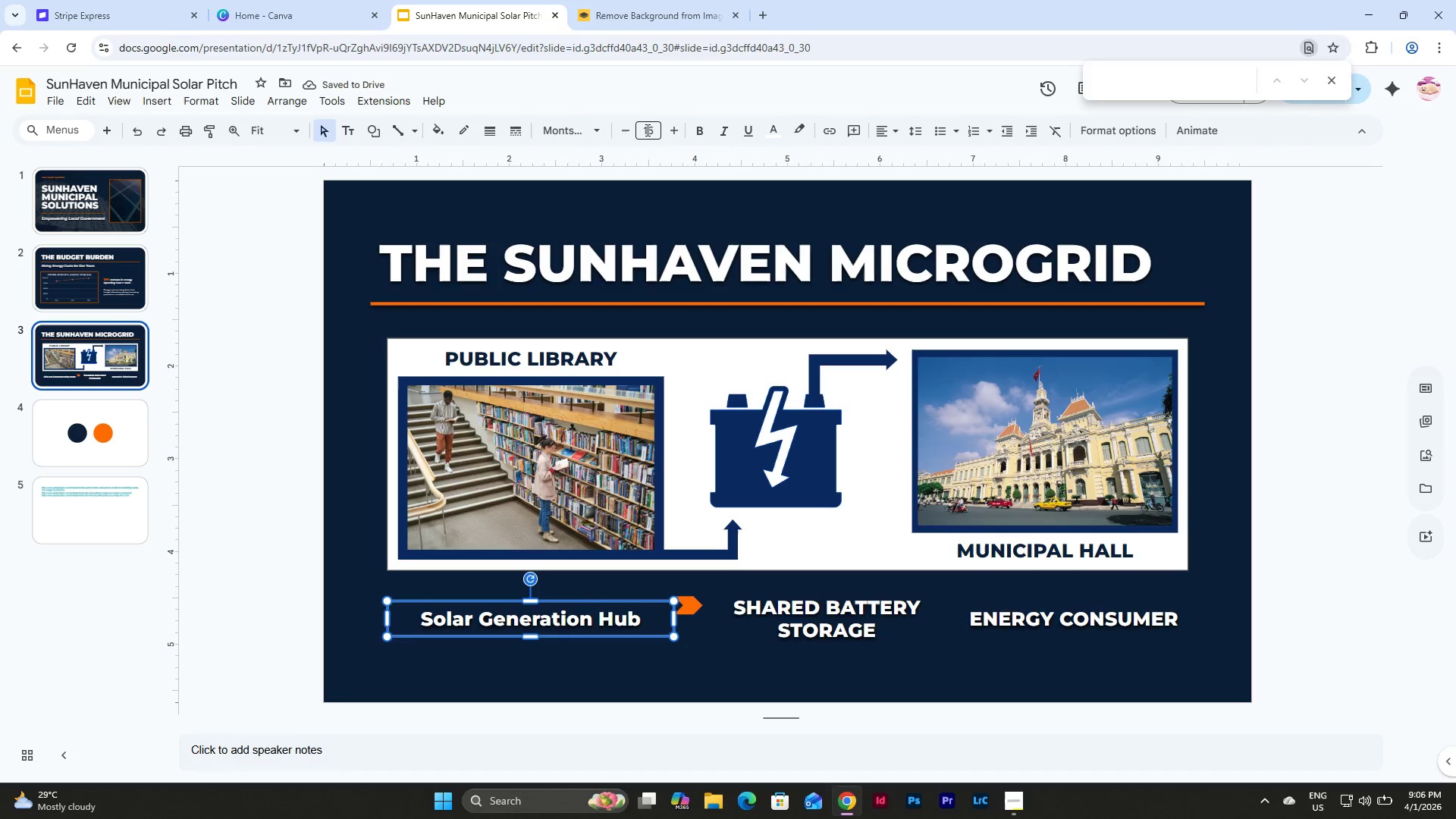 
left_click([589, 130])
 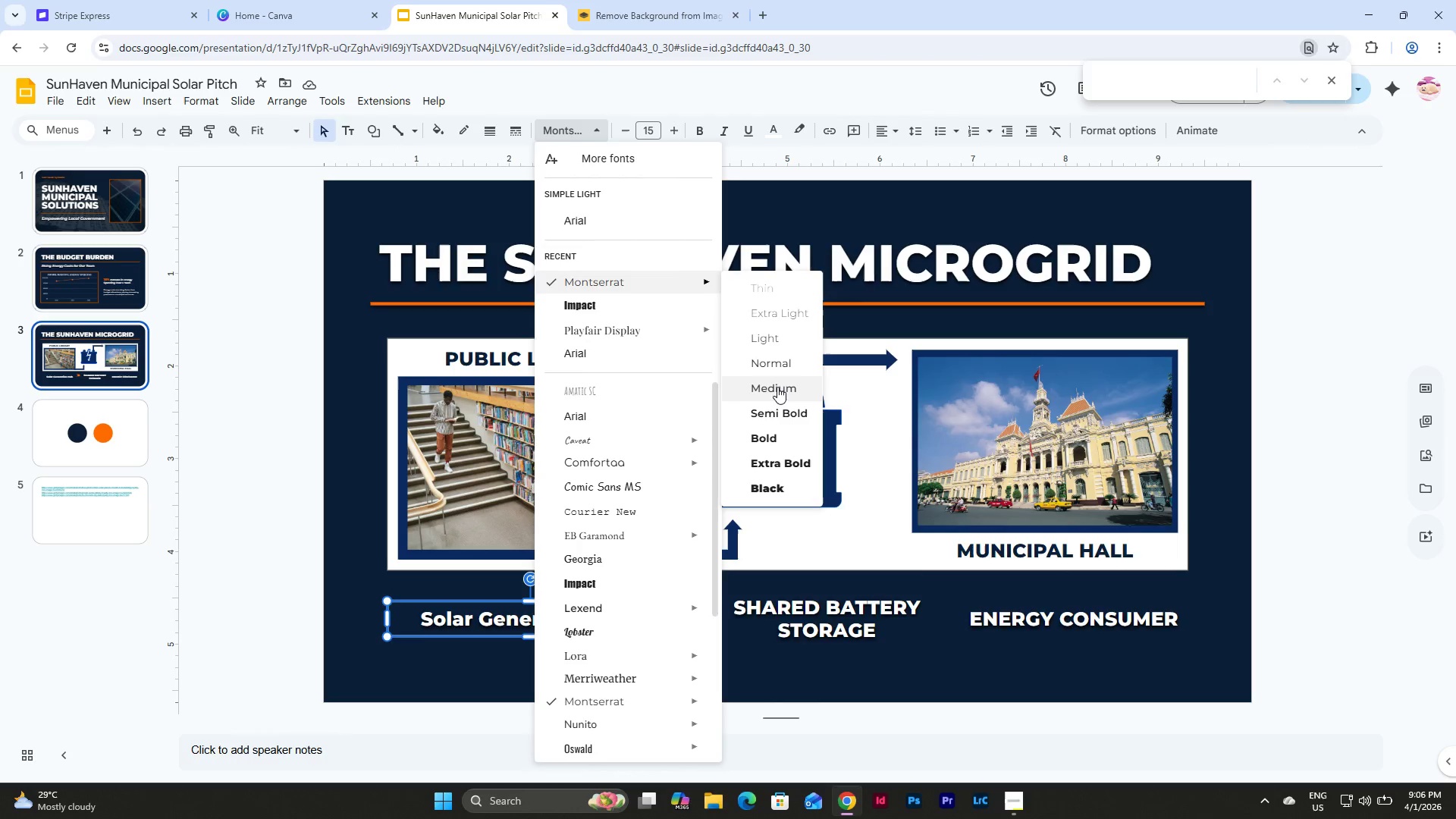 
left_click([779, 412])
 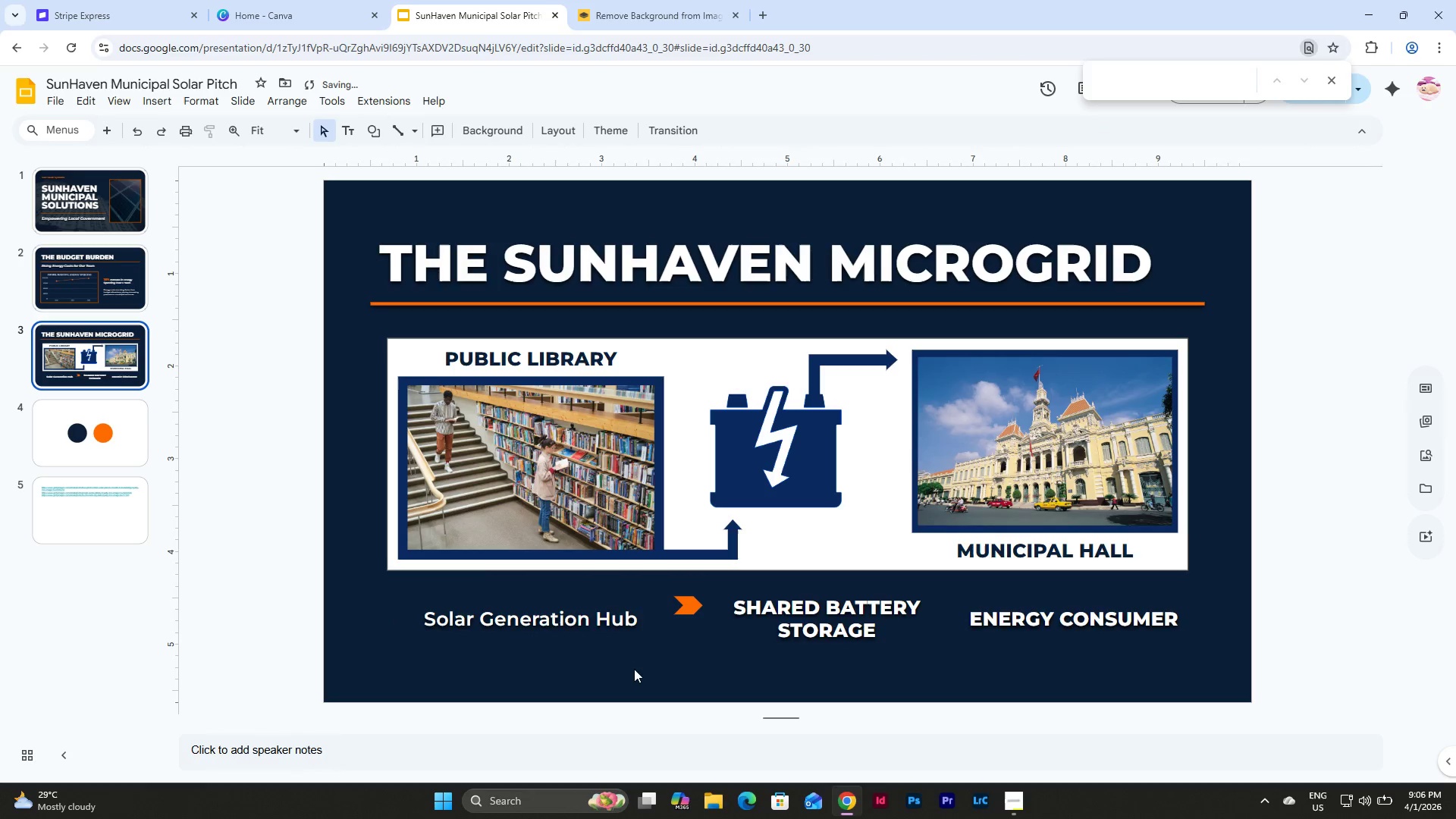 
double_click([582, 625])
 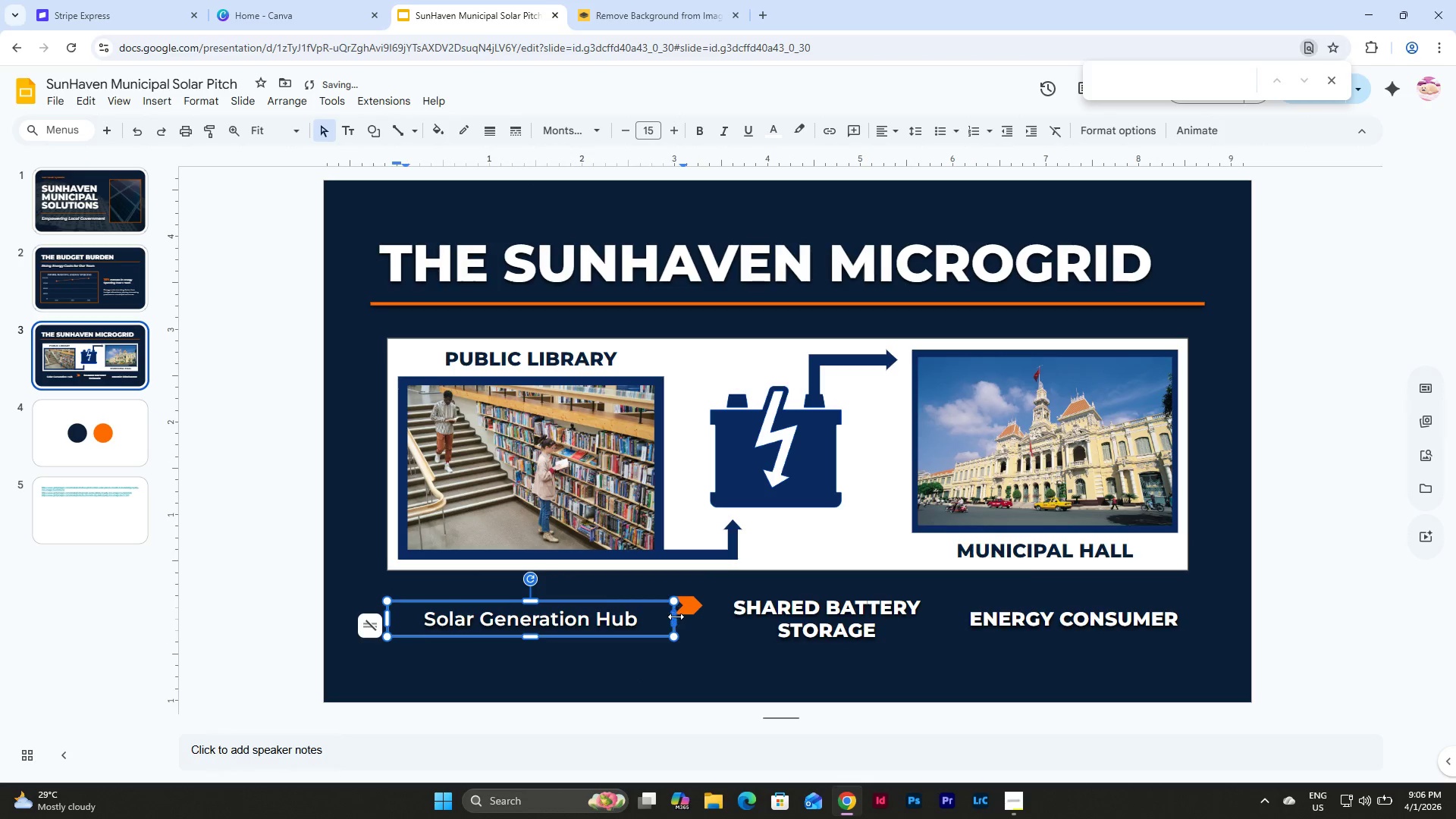 
left_click_drag(start_coordinate=[675, 617], to_coordinate=[639, 617])
 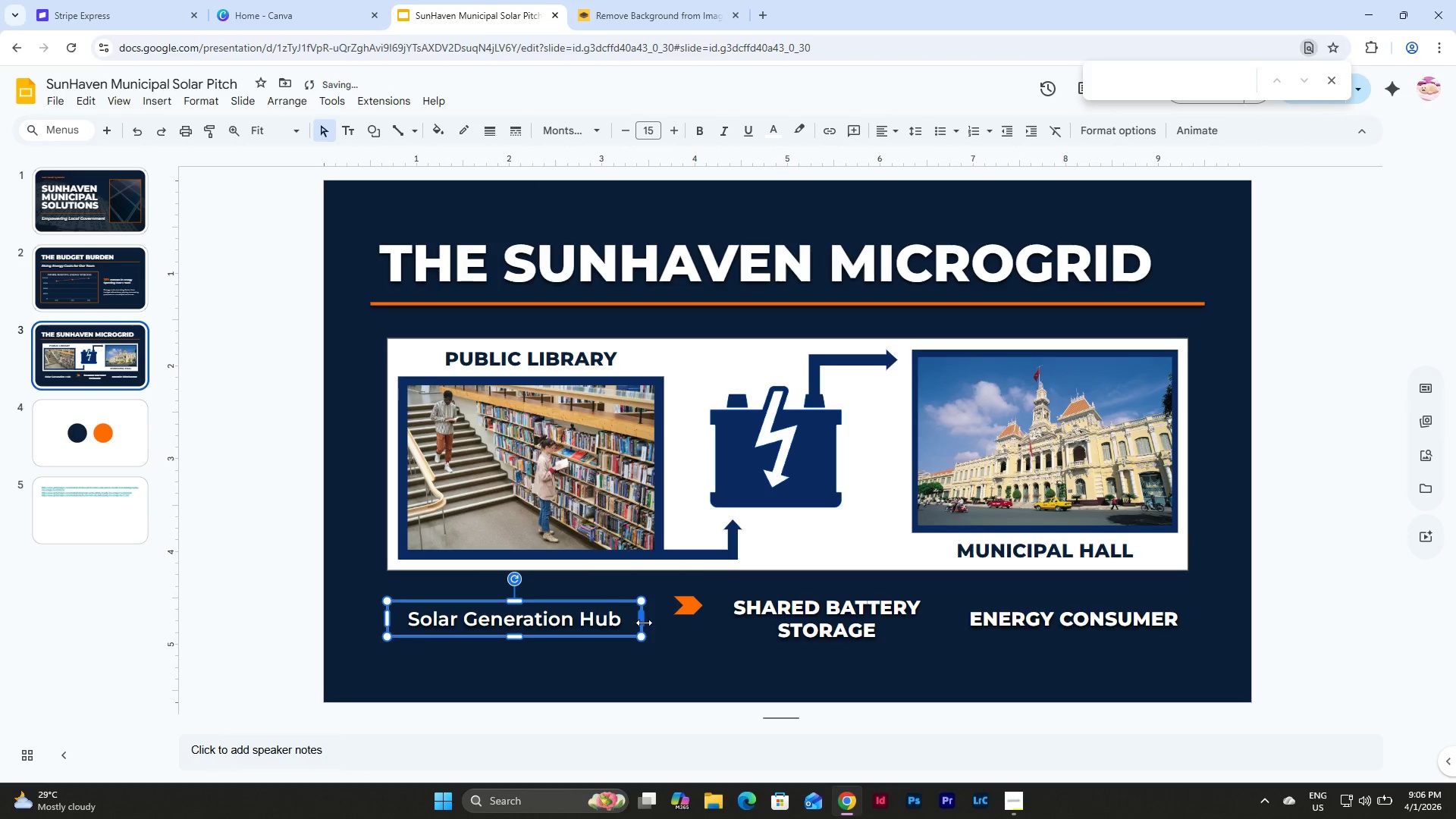 
left_click_drag(start_coordinate=[645, 622], to_coordinate=[640, 622])
 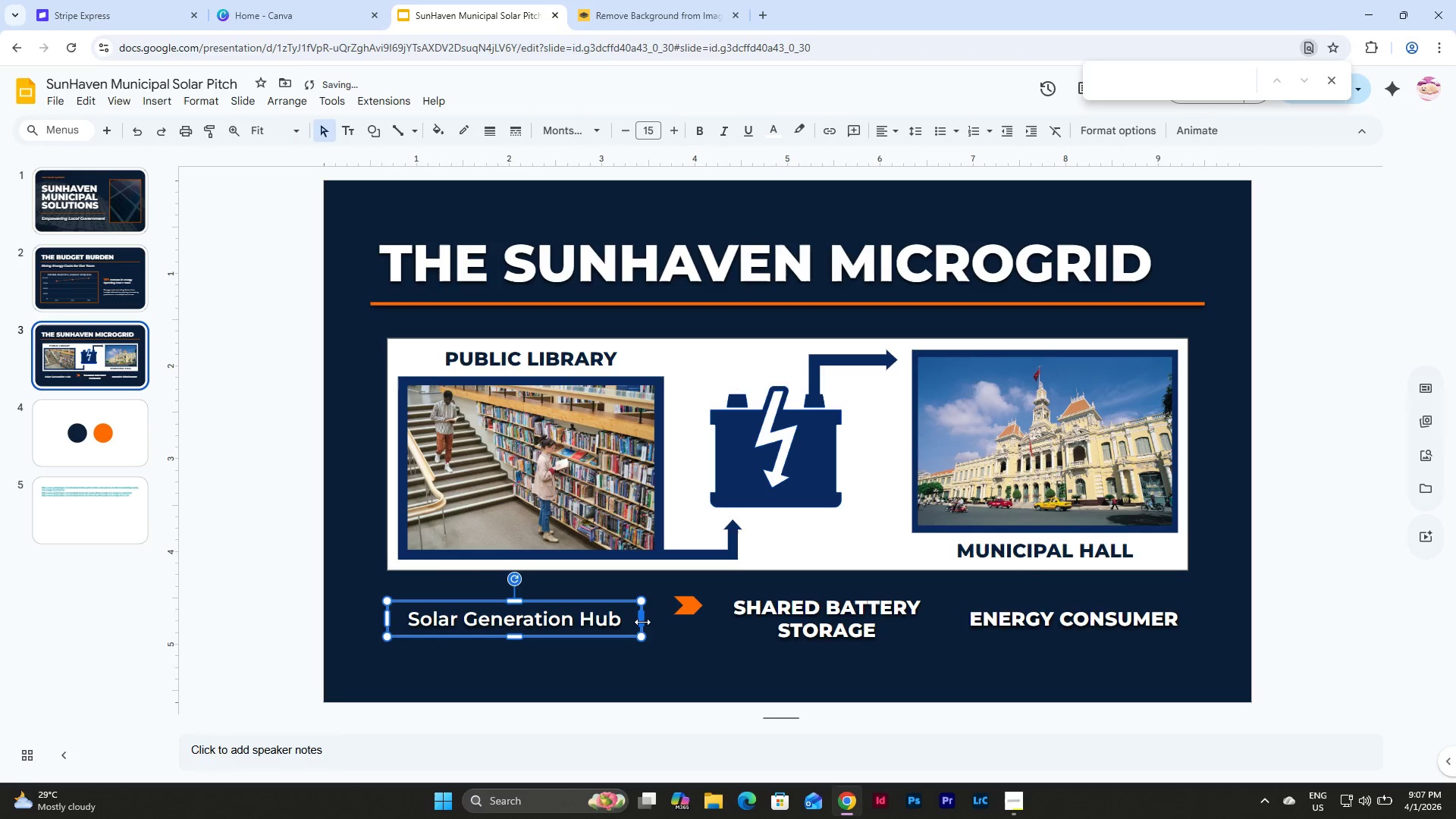 
left_click_drag(start_coordinate=[642, 622], to_coordinate=[632, 622])
 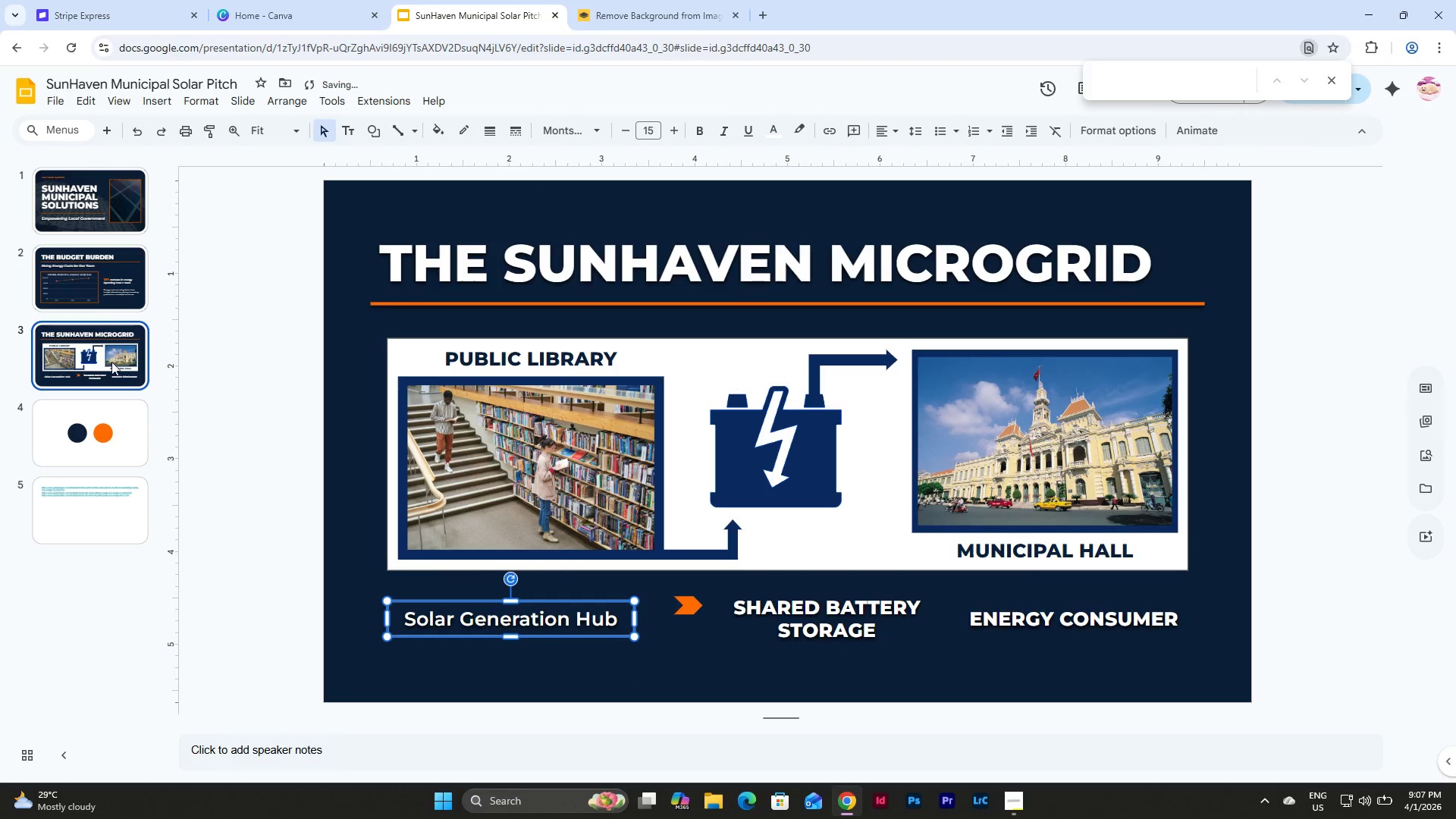 
left_click([114, 275])
 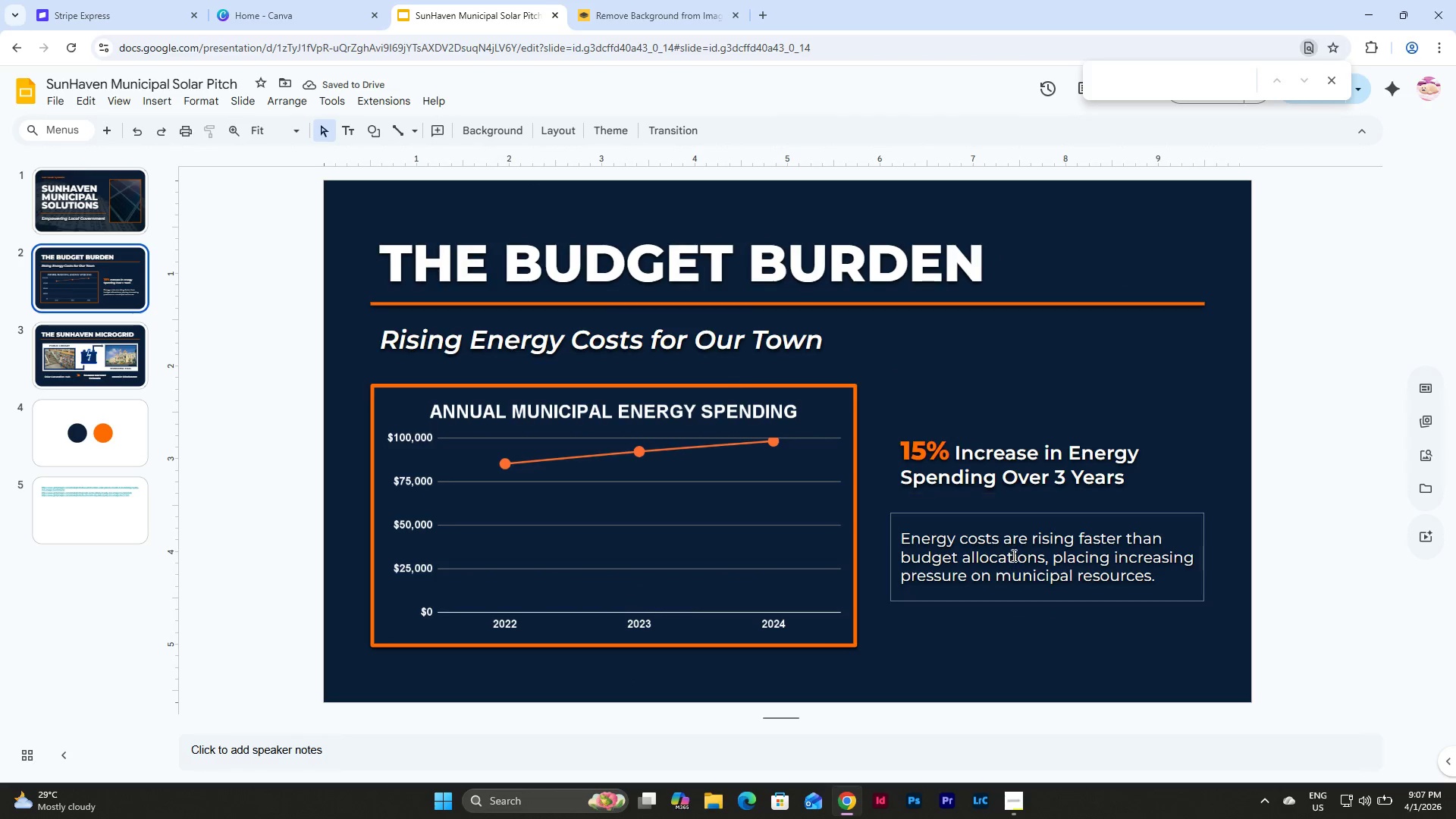 
left_click([1046, 458])
 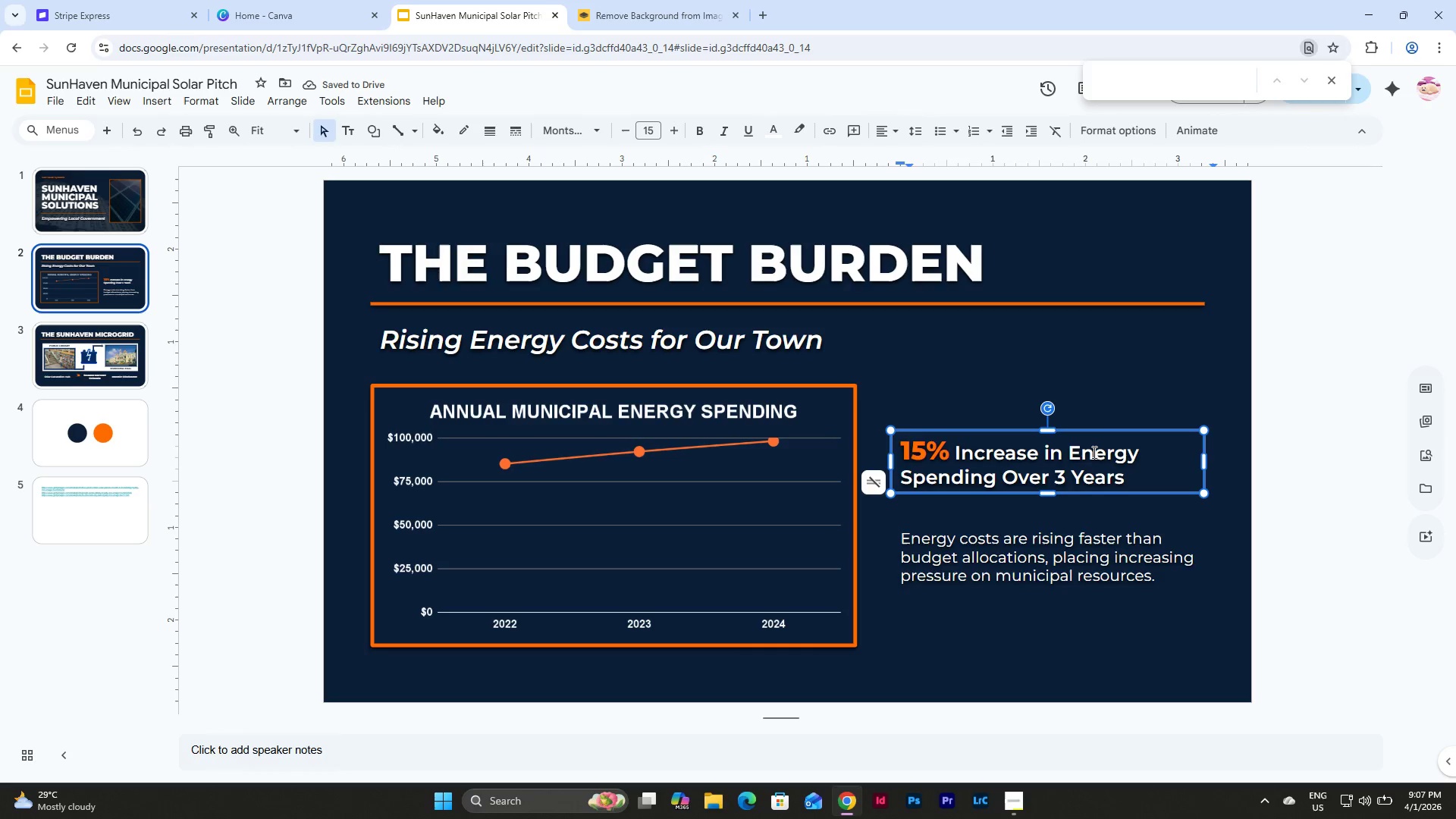 
left_click([1093, 452])
 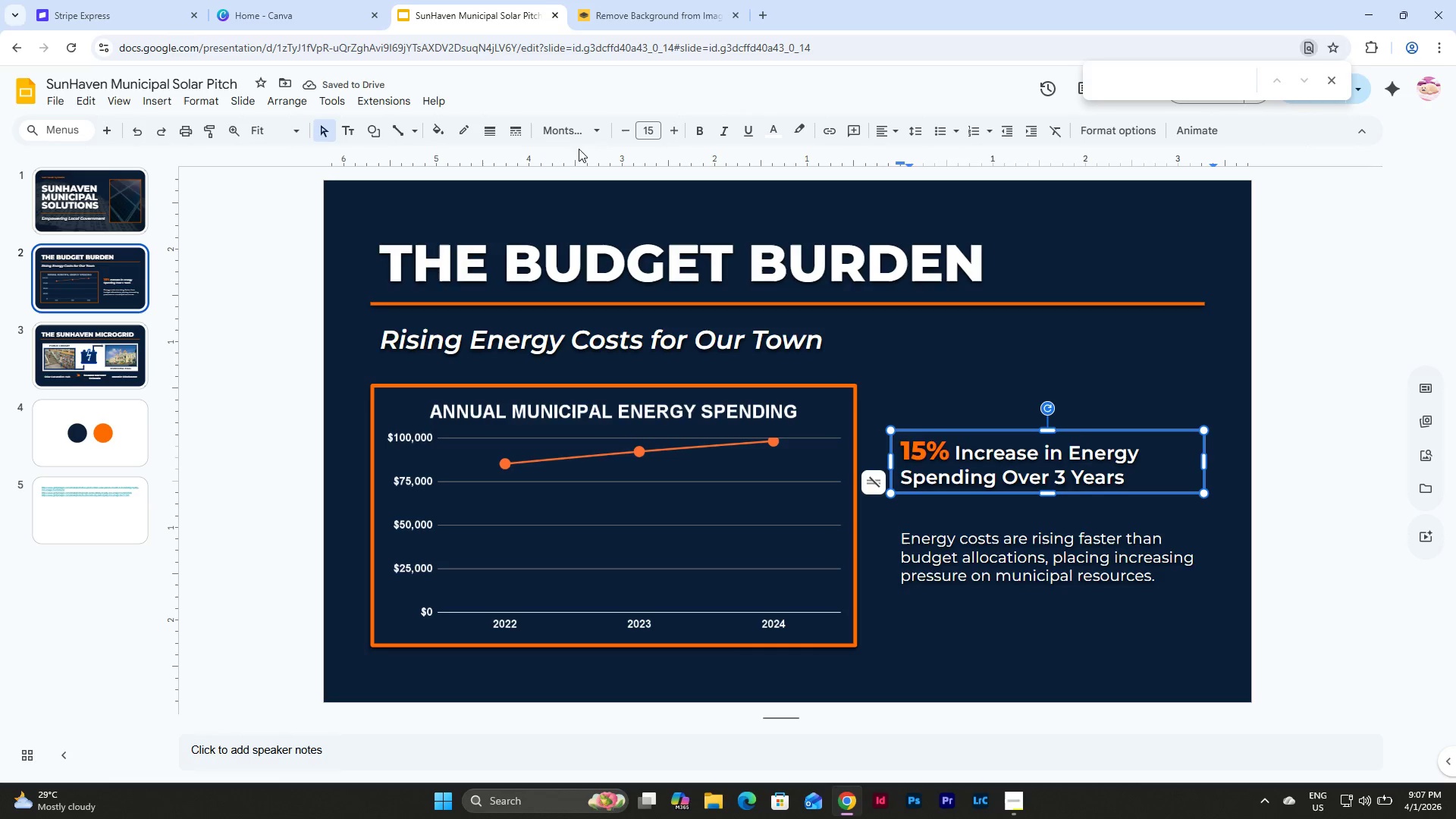 
left_click([592, 130])
 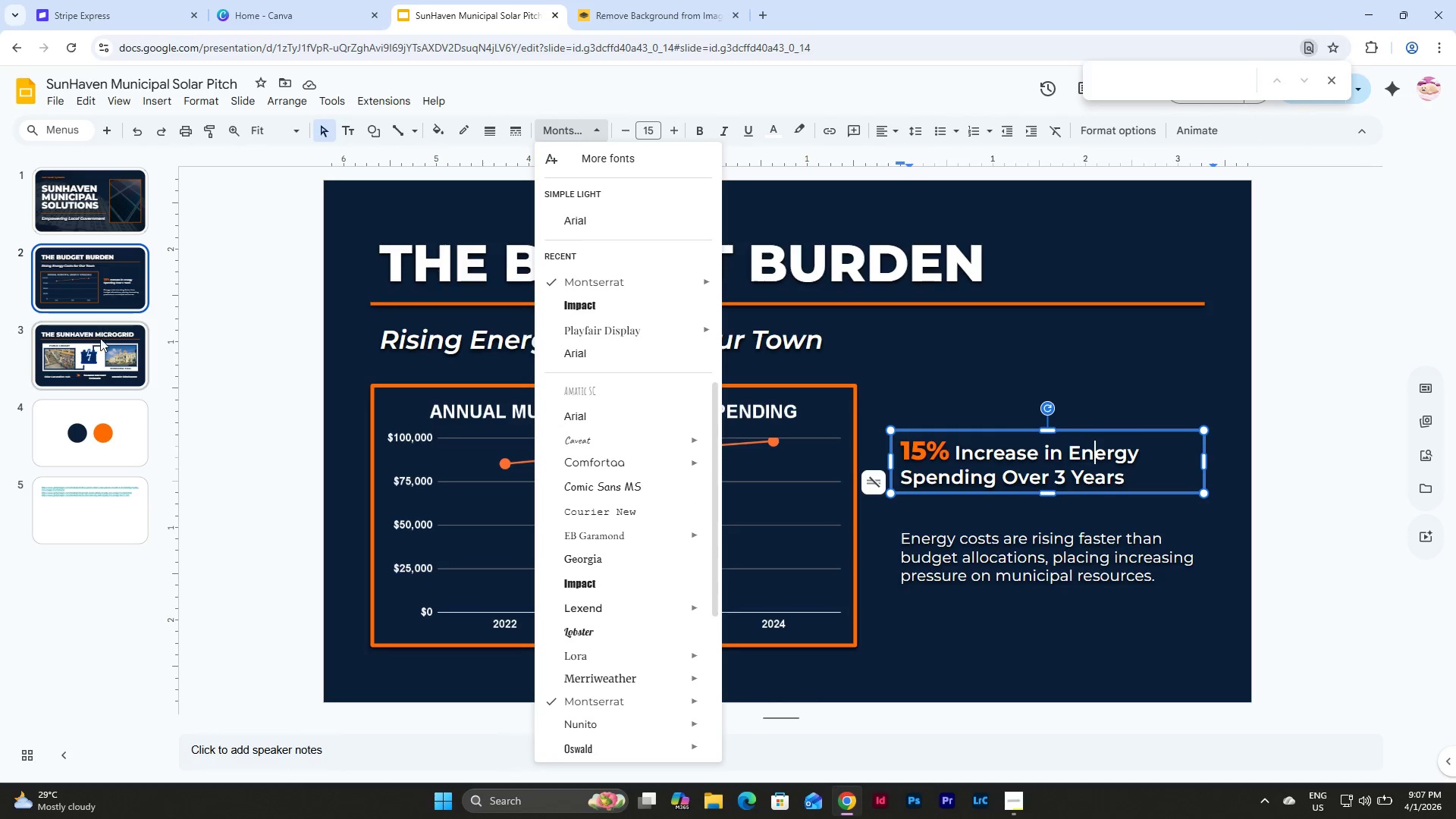 
left_click([567, 622])
 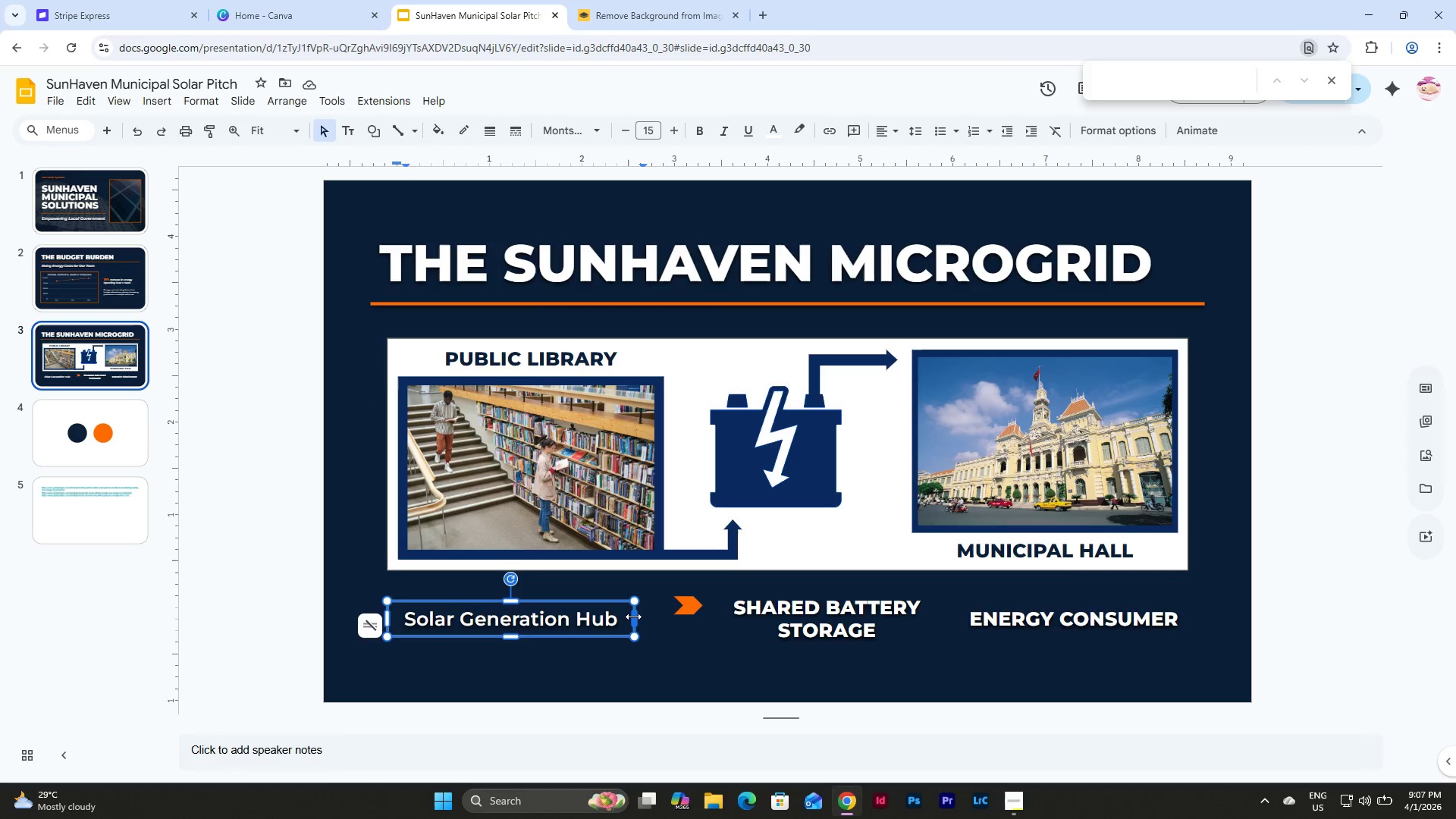 
left_click_drag(start_coordinate=[633, 617], to_coordinate=[626, 619])
 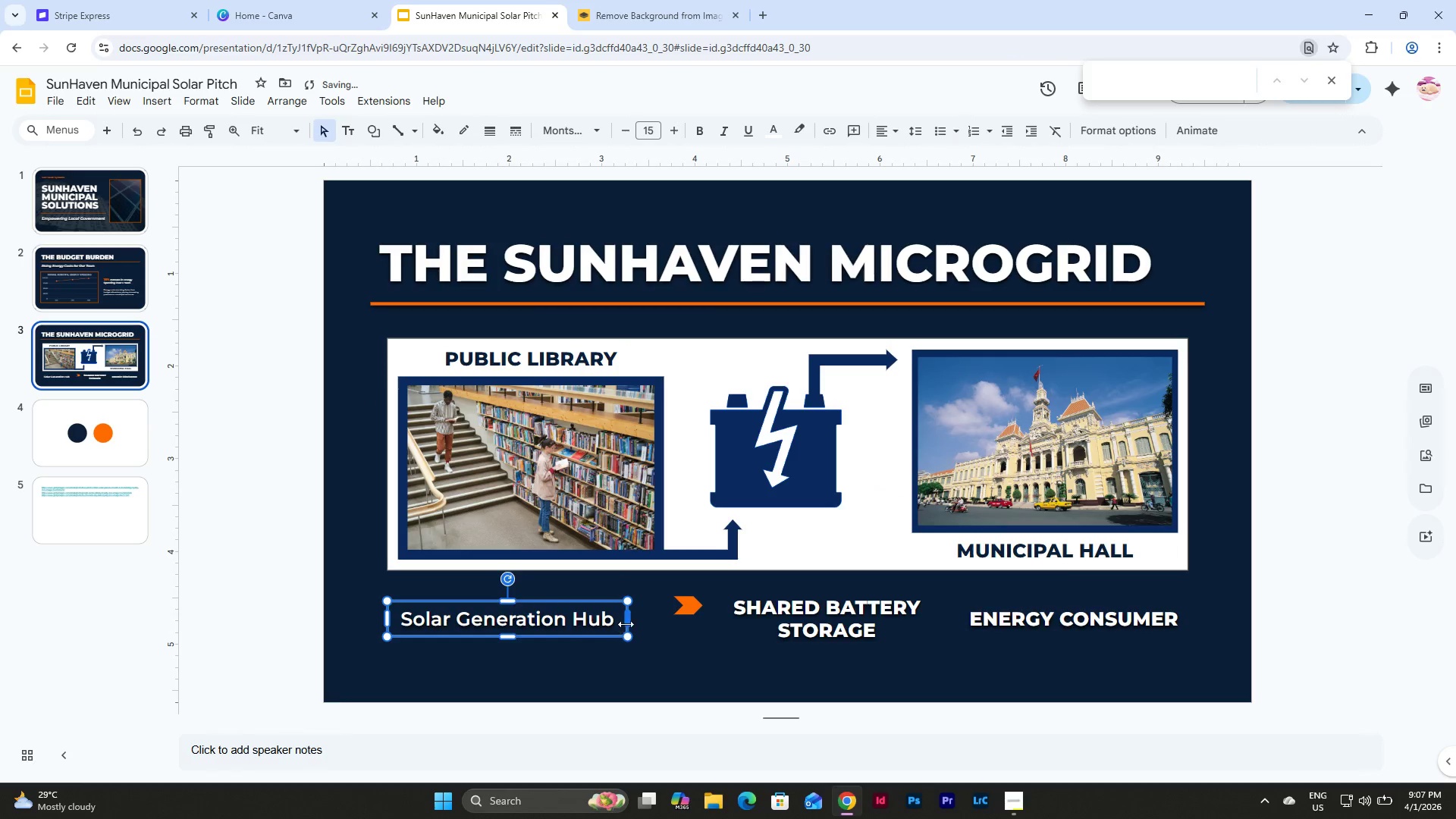 
left_click_drag(start_coordinate=[629, 620], to_coordinate=[623, 622])
 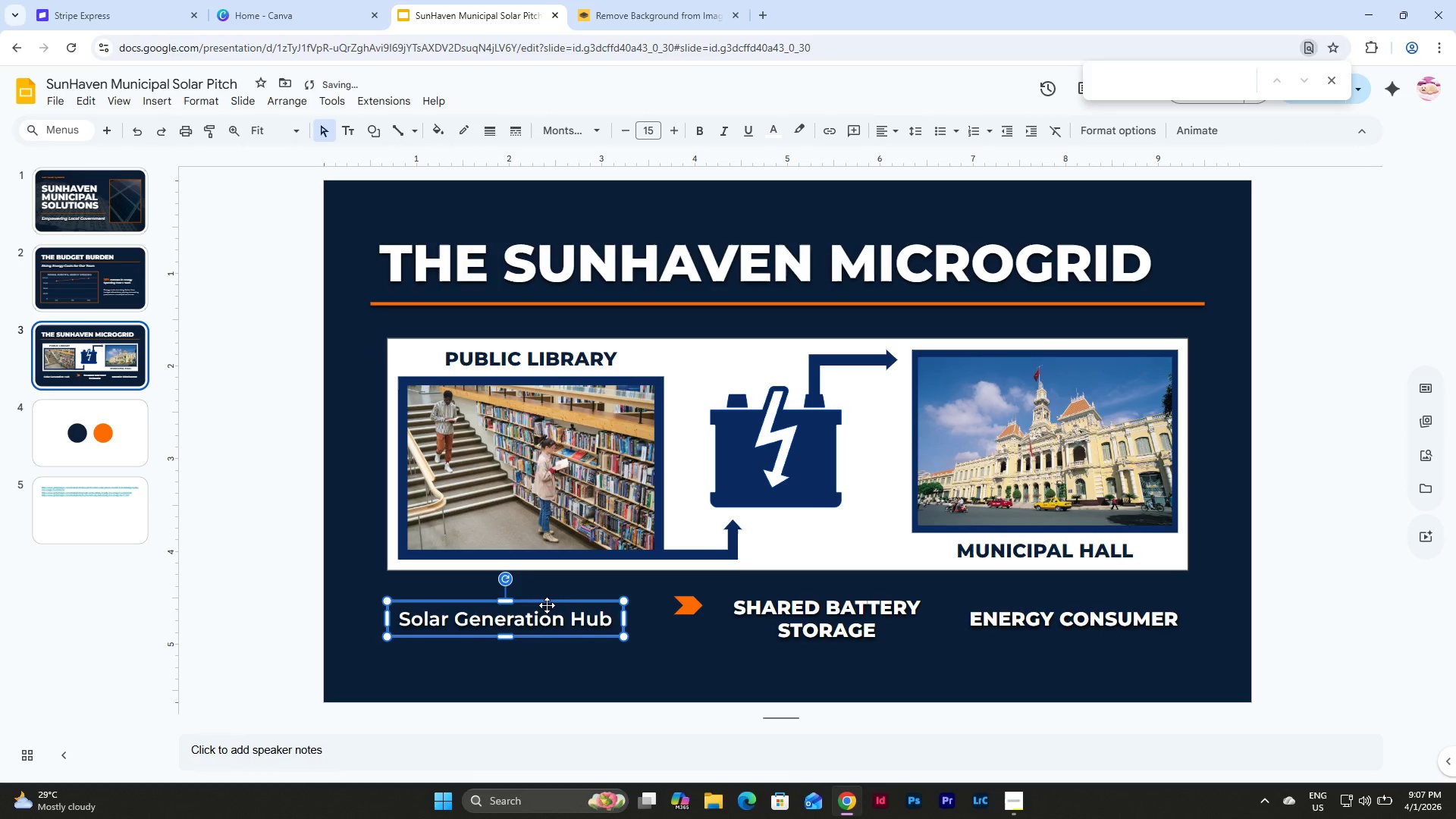 
left_click_drag(start_coordinate=[547, 605], to_coordinate=[546, 586])
 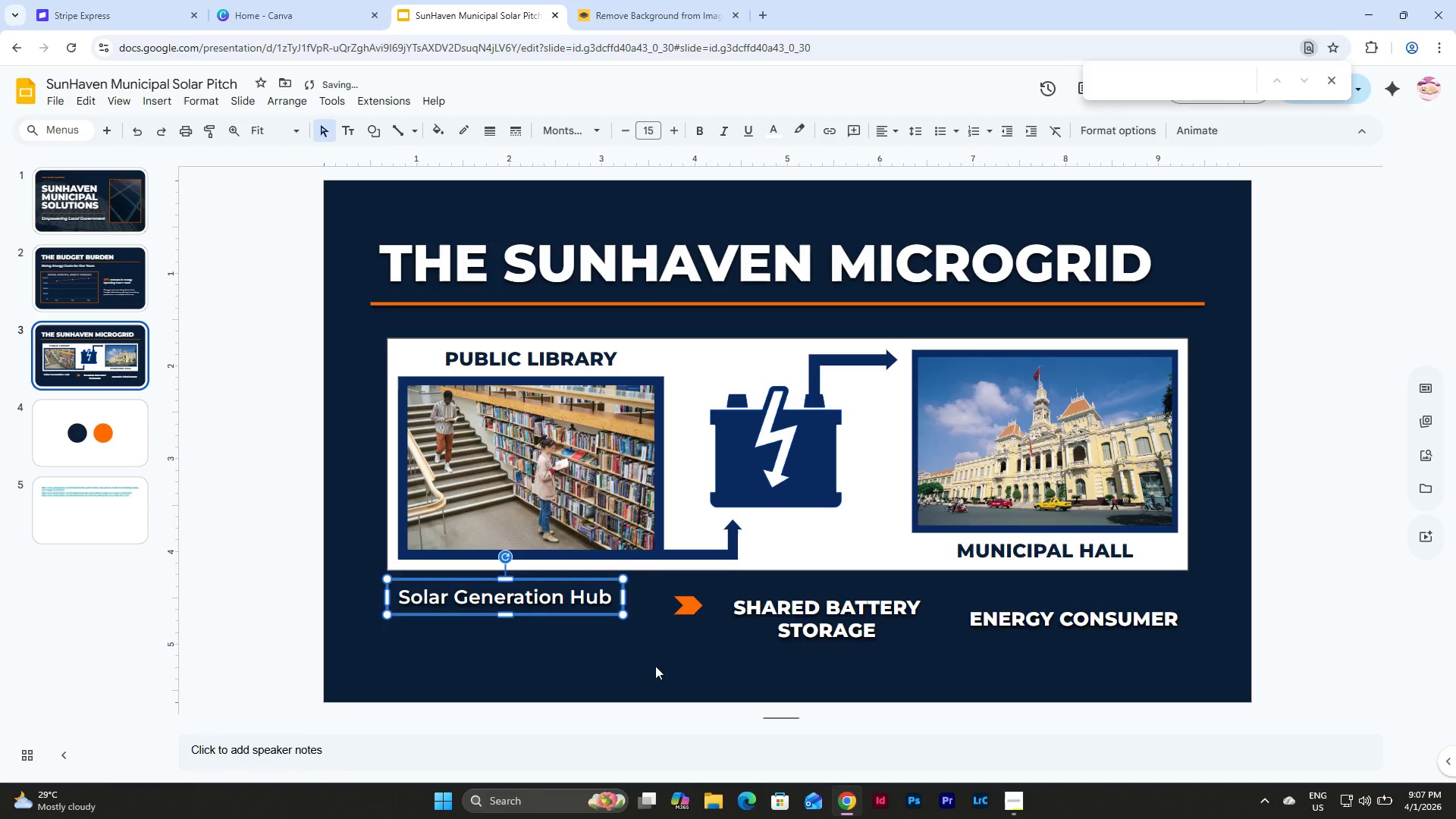 
left_click([655, 666])
 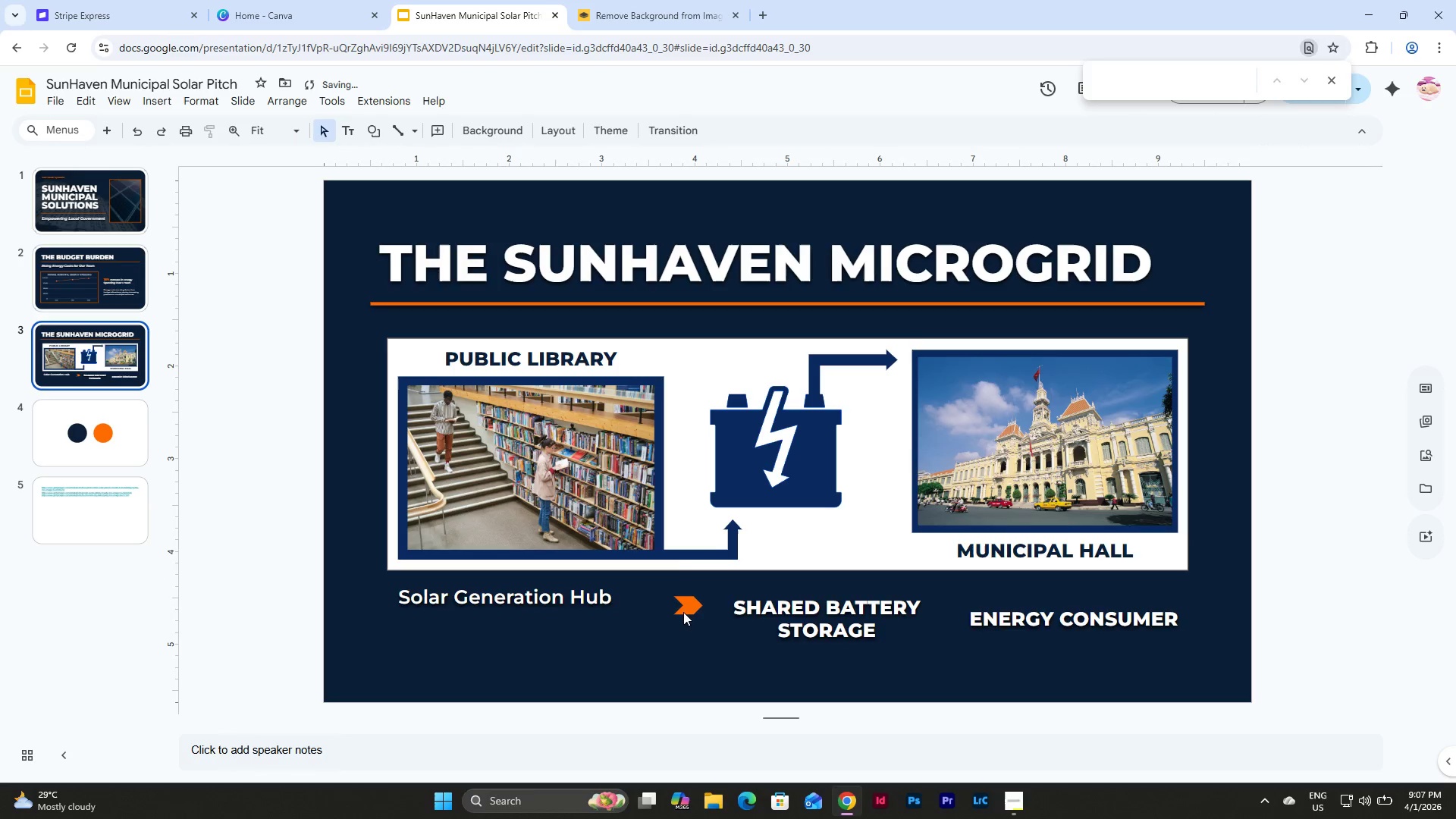 
left_click([683, 604])
 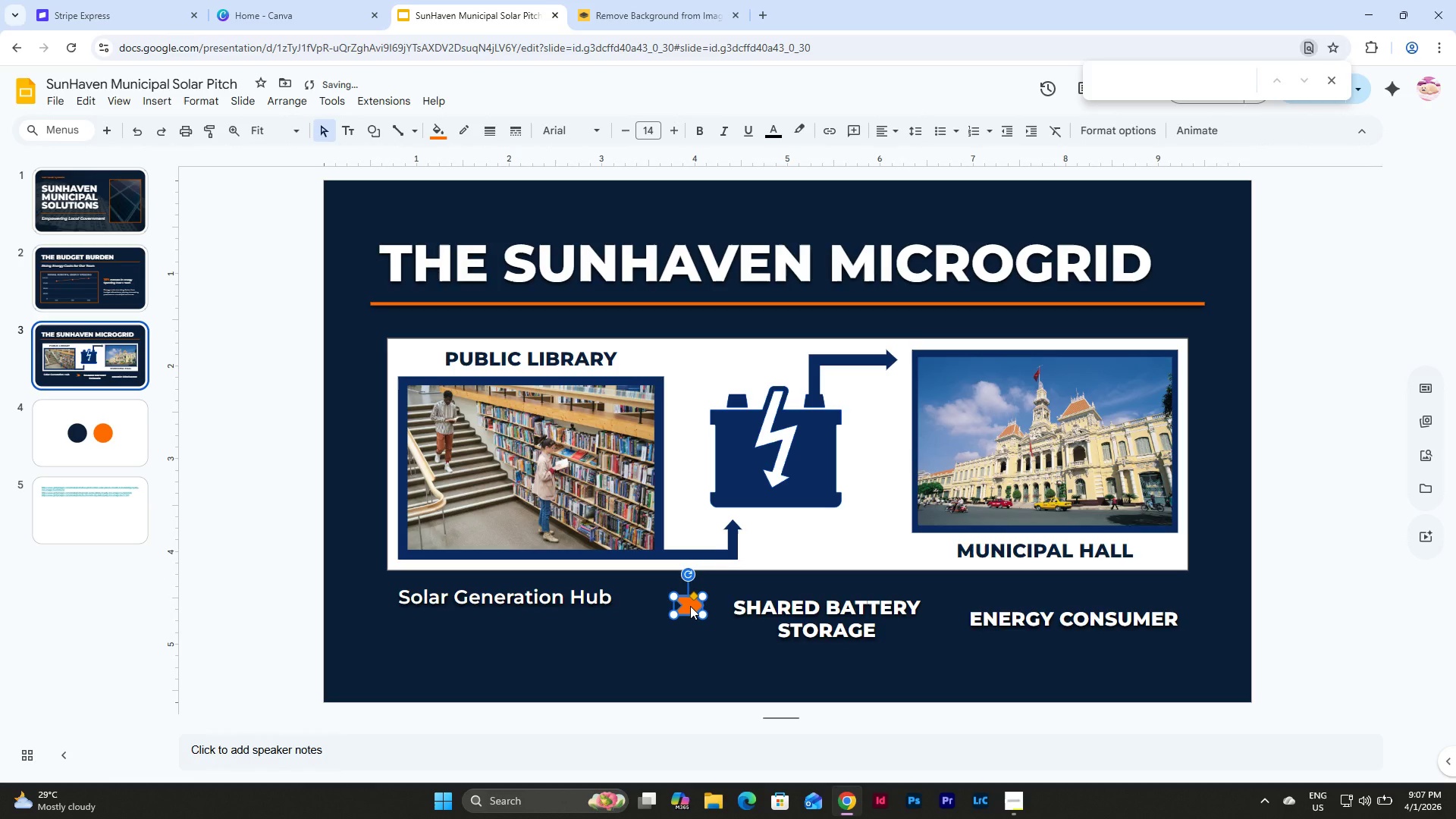 
left_click_drag(start_coordinate=[690, 606], to_coordinate=[643, 597])
 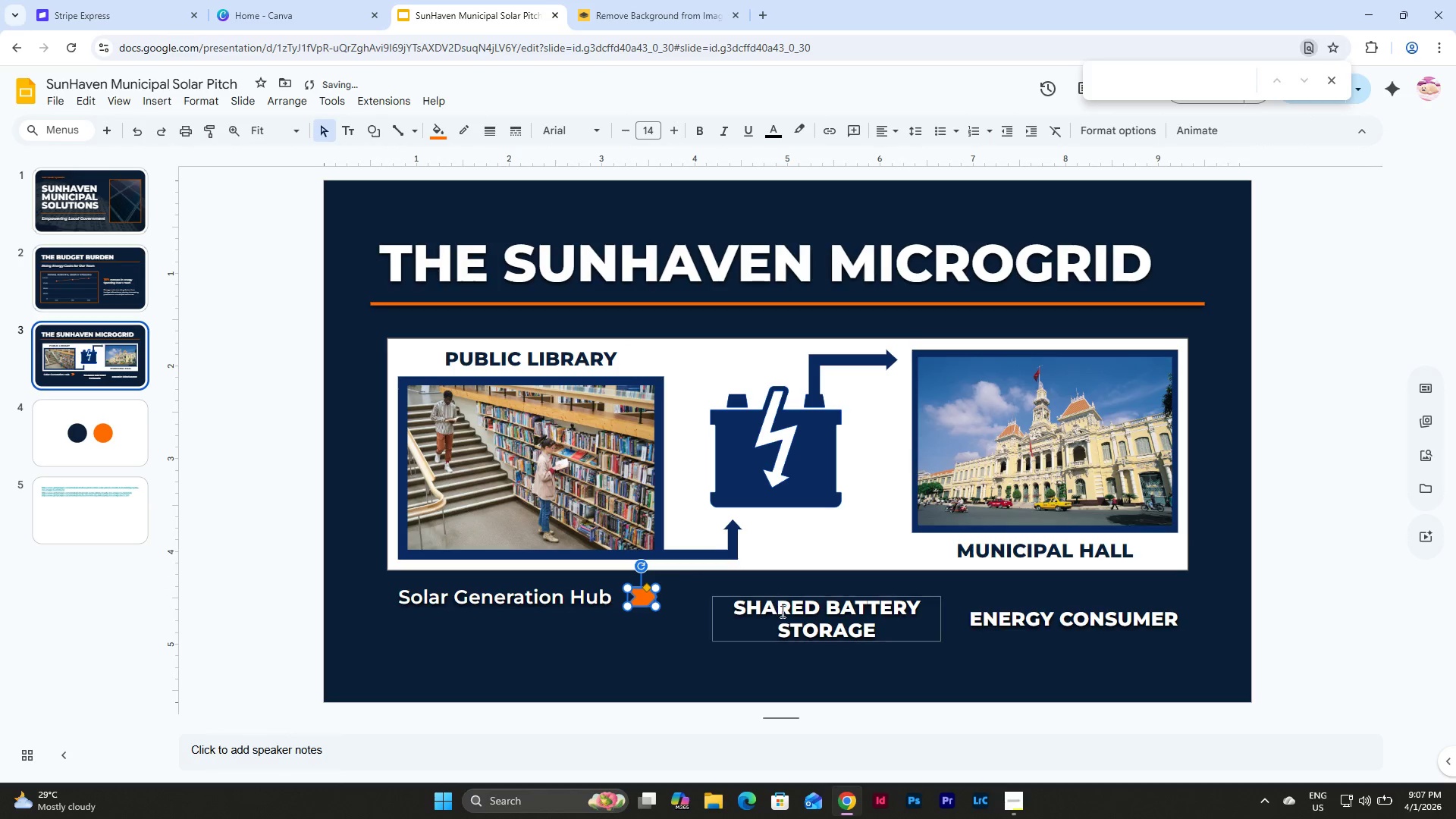 
left_click([781, 611])
 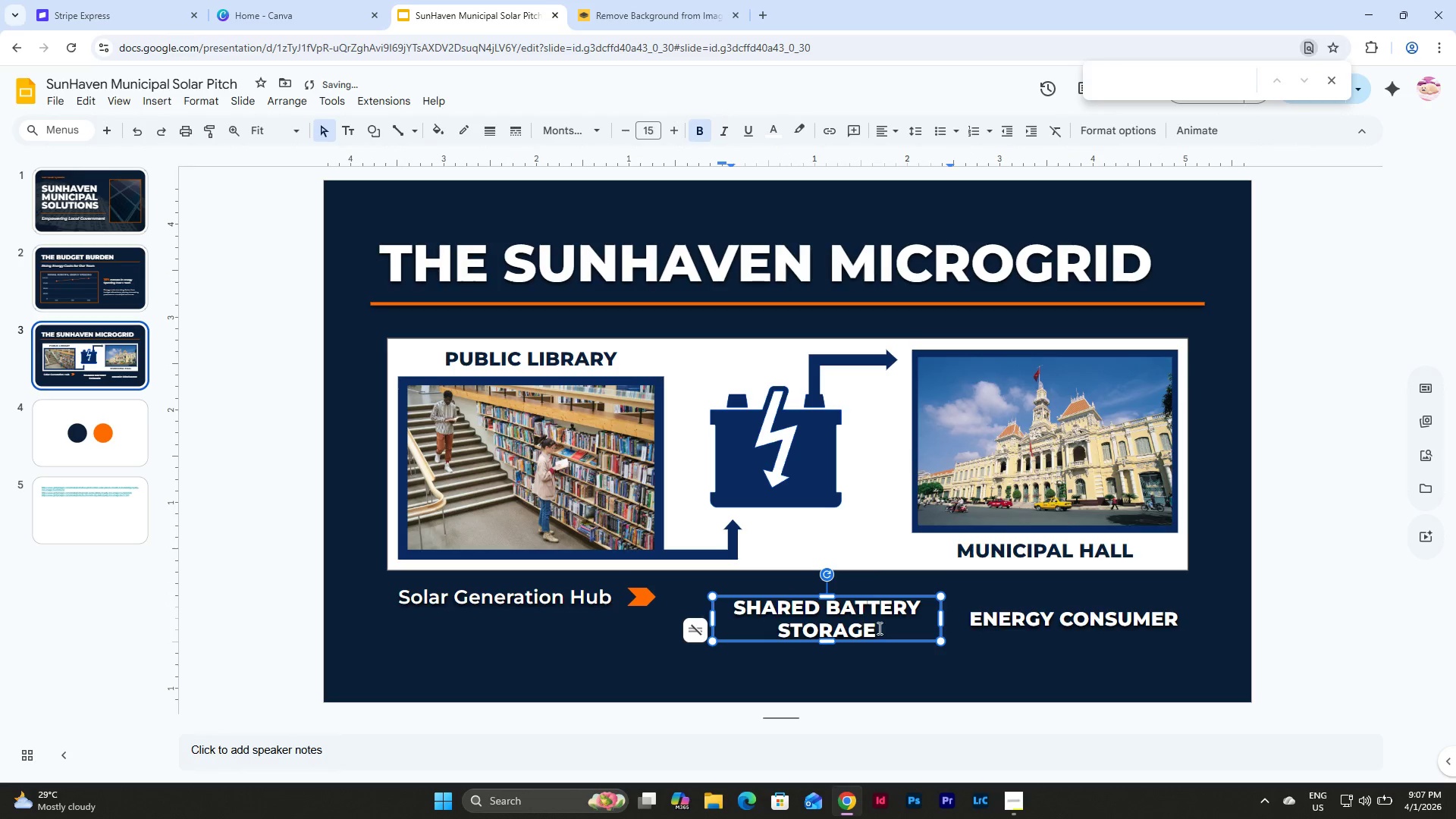 
left_click_drag(start_coordinate=[886, 629], to_coordinate=[720, 597])
 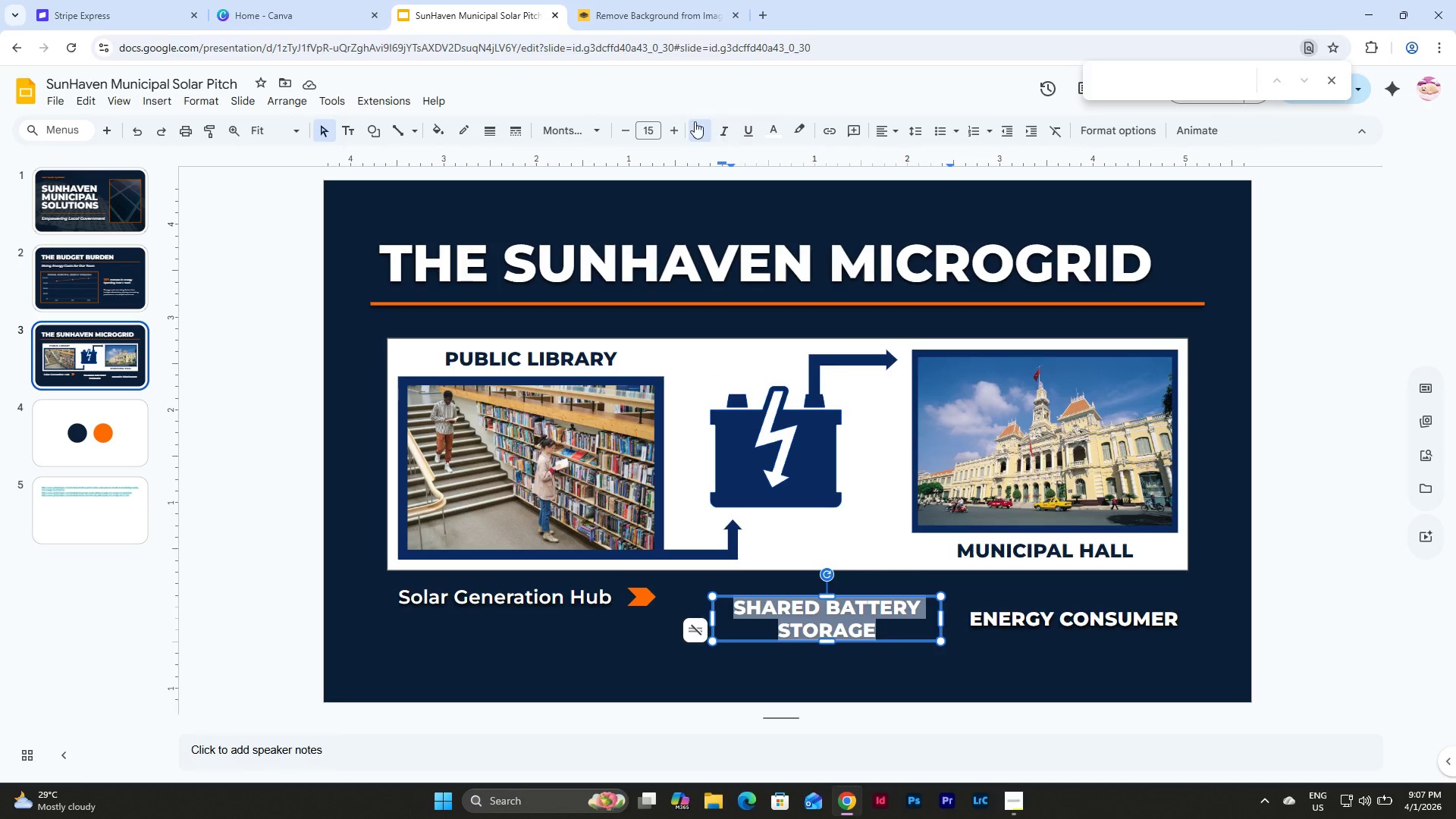 
wait(5.31)
 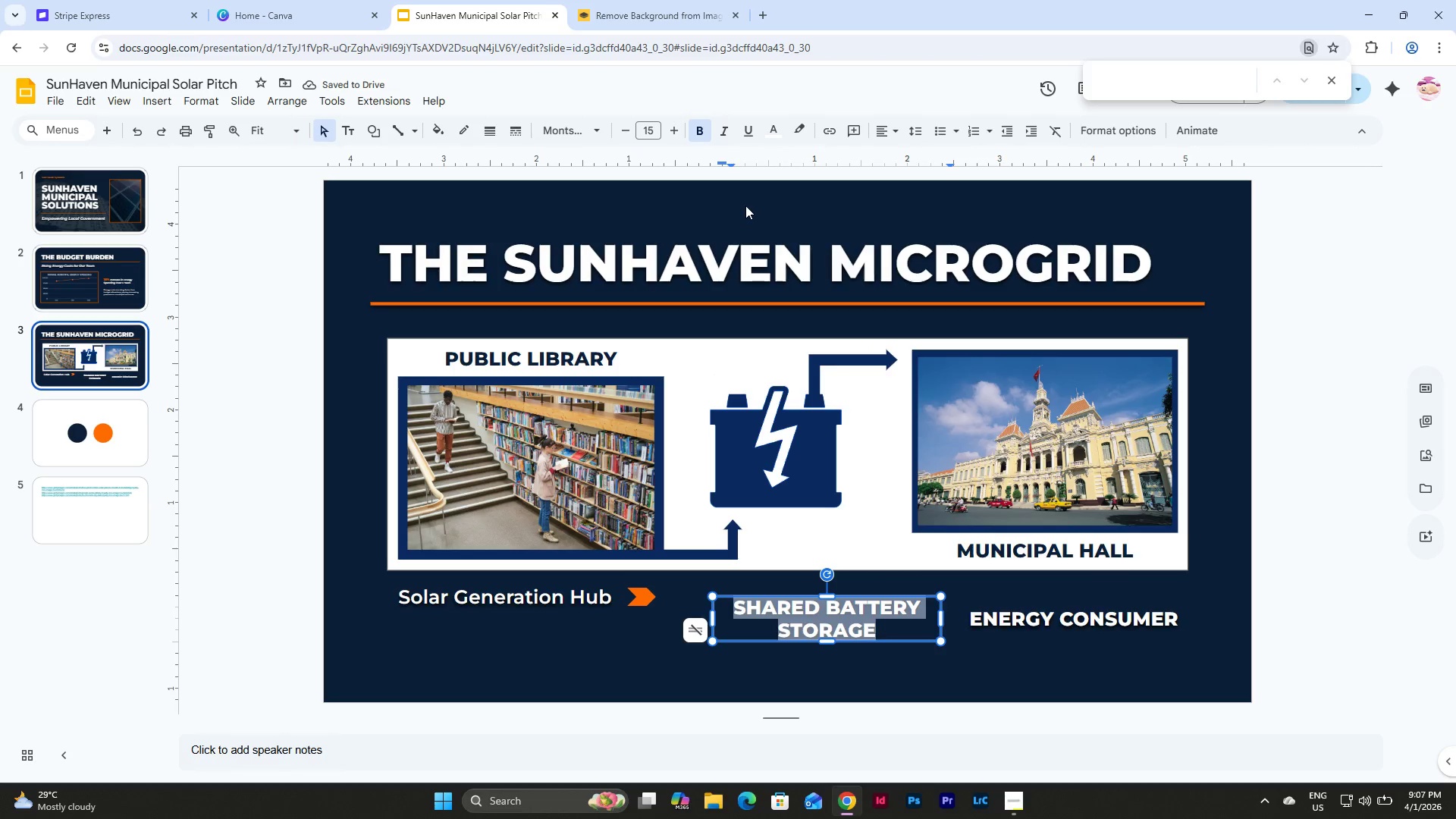 
left_click([581, 127])
 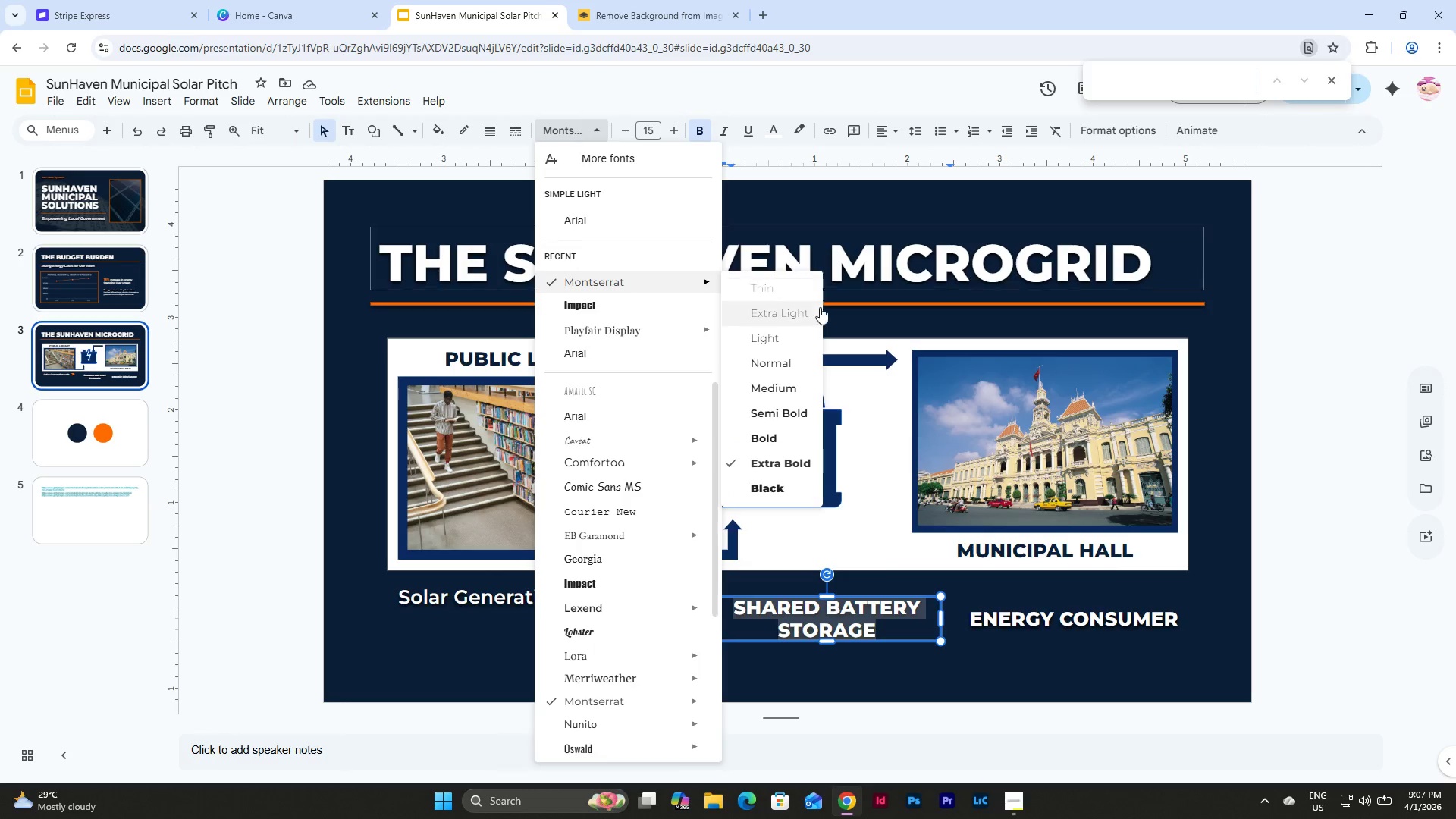 
left_click([769, 418])
 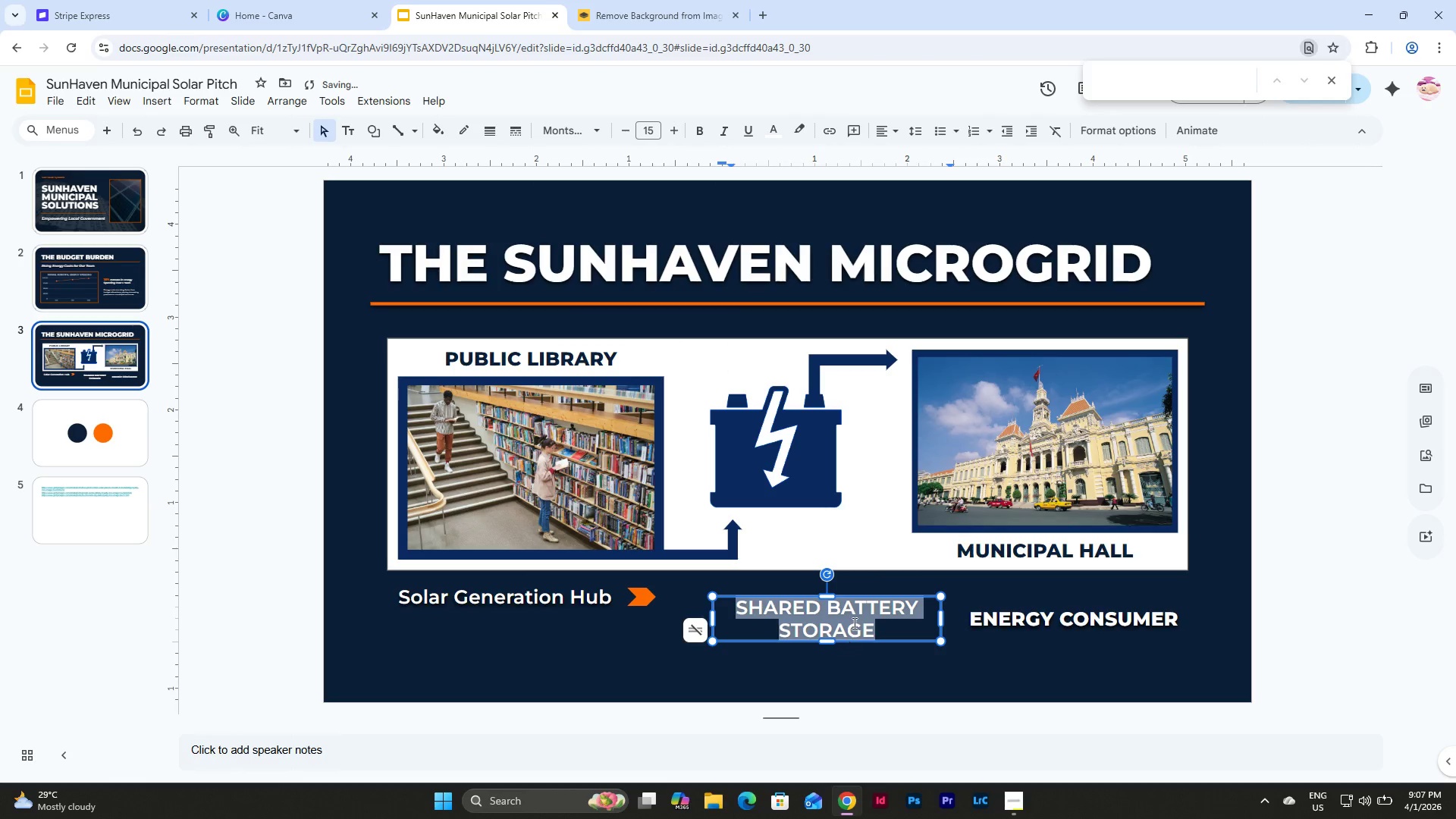 
type(Shared Battery Storage)
 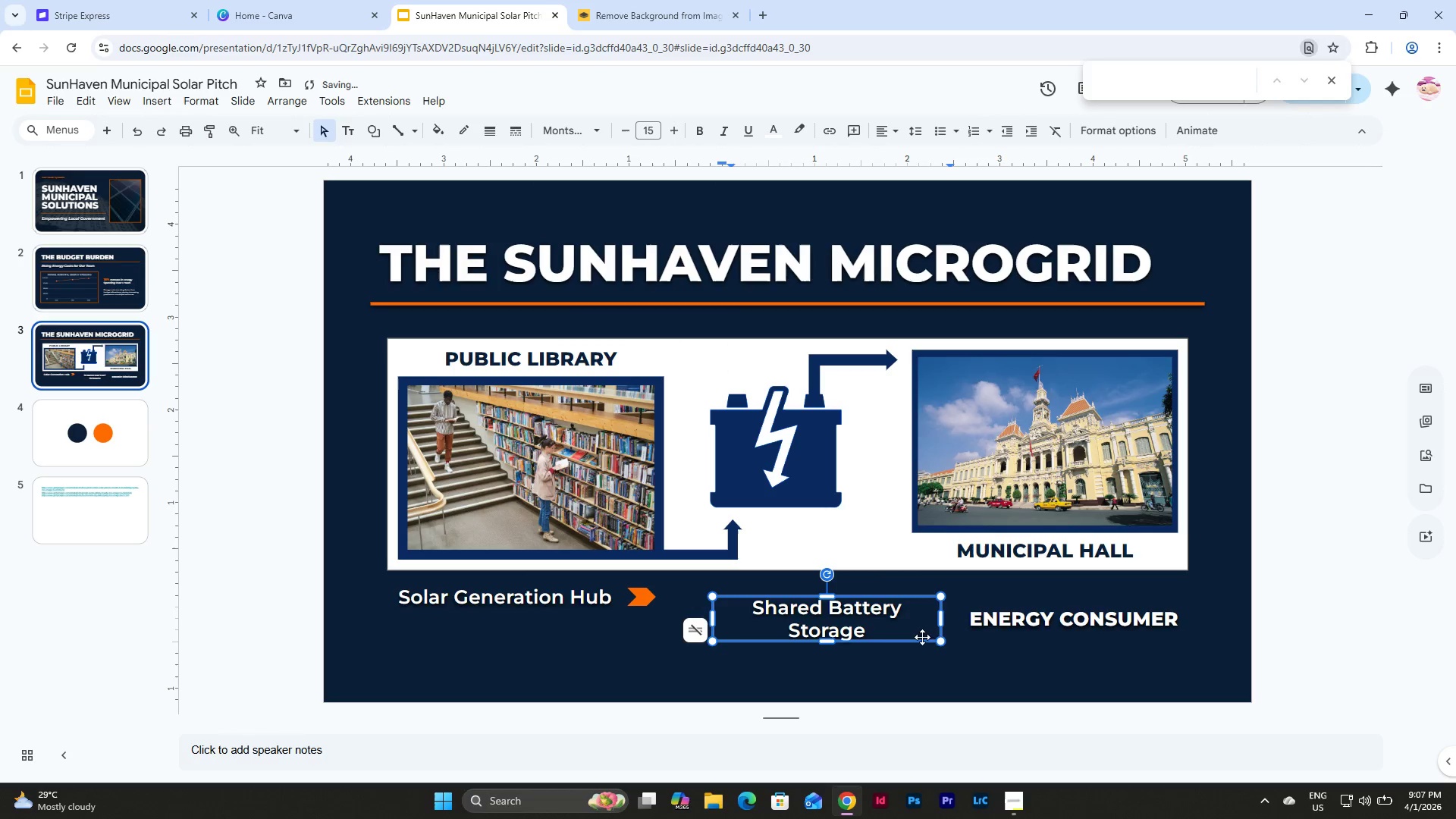 
double_click([884, 621])
 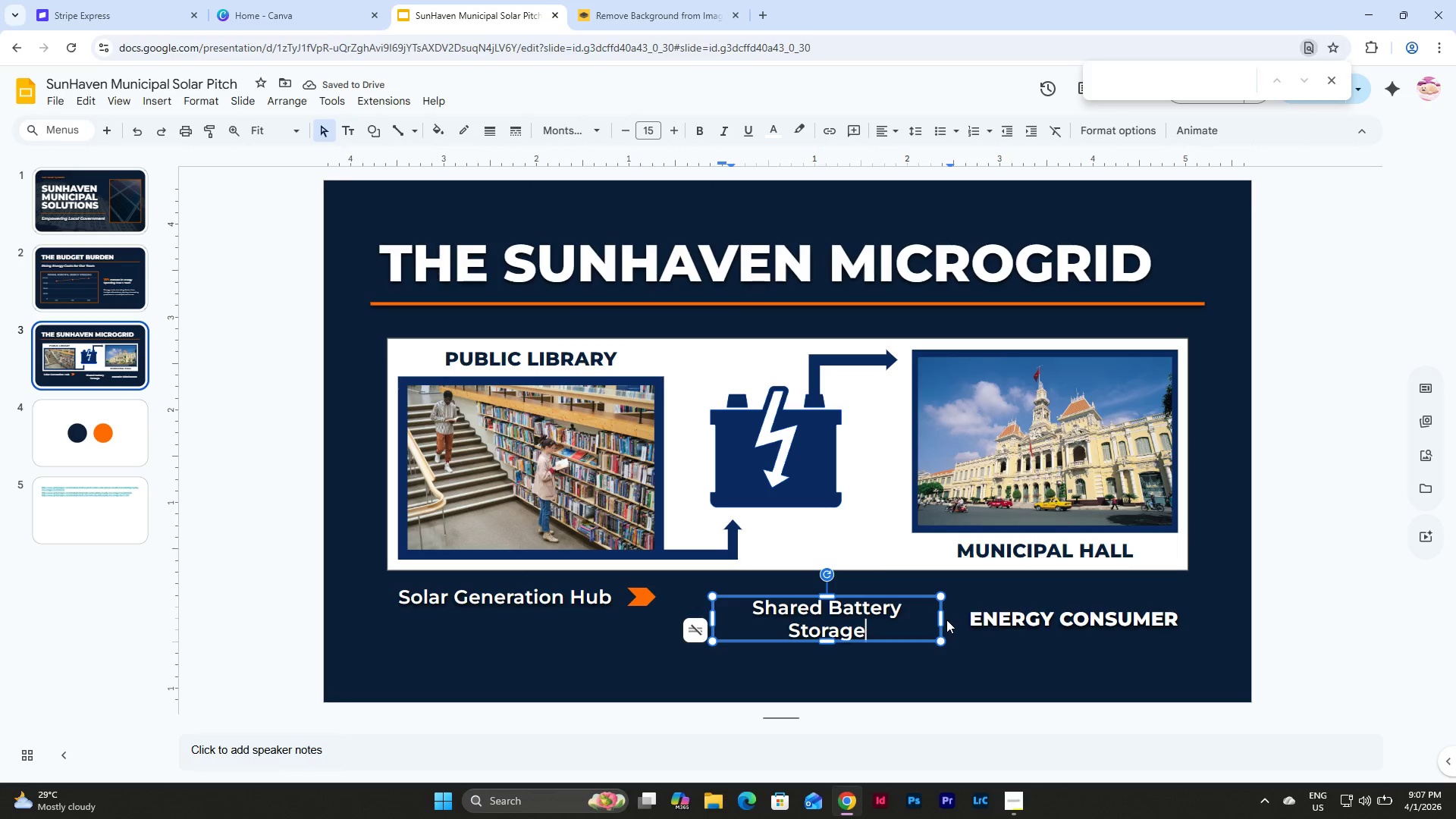 
left_click_drag(start_coordinate=[943, 619], to_coordinate=[990, 615])
 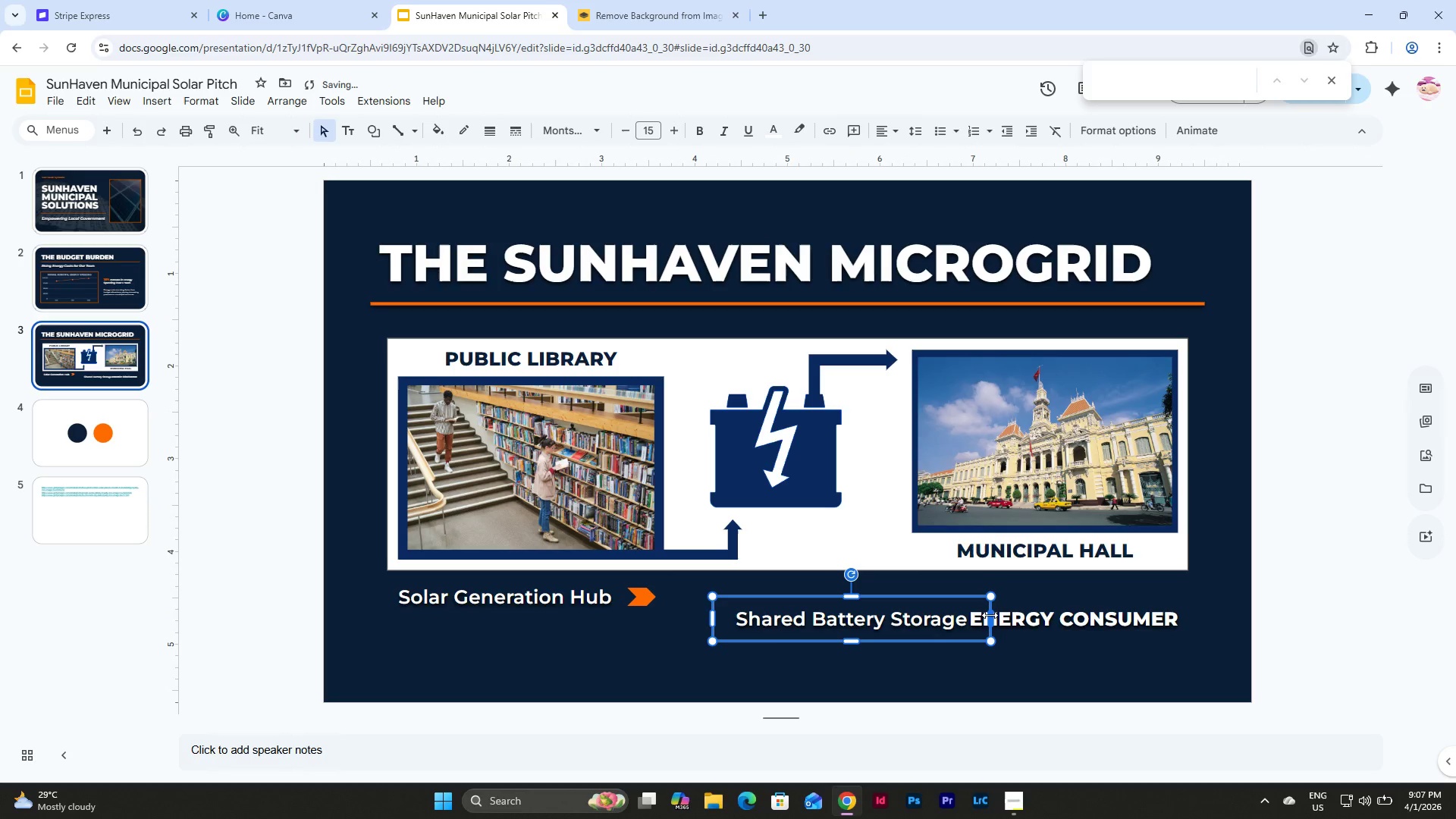 
left_click_drag(start_coordinate=[990, 615], to_coordinate=[980, 620])
 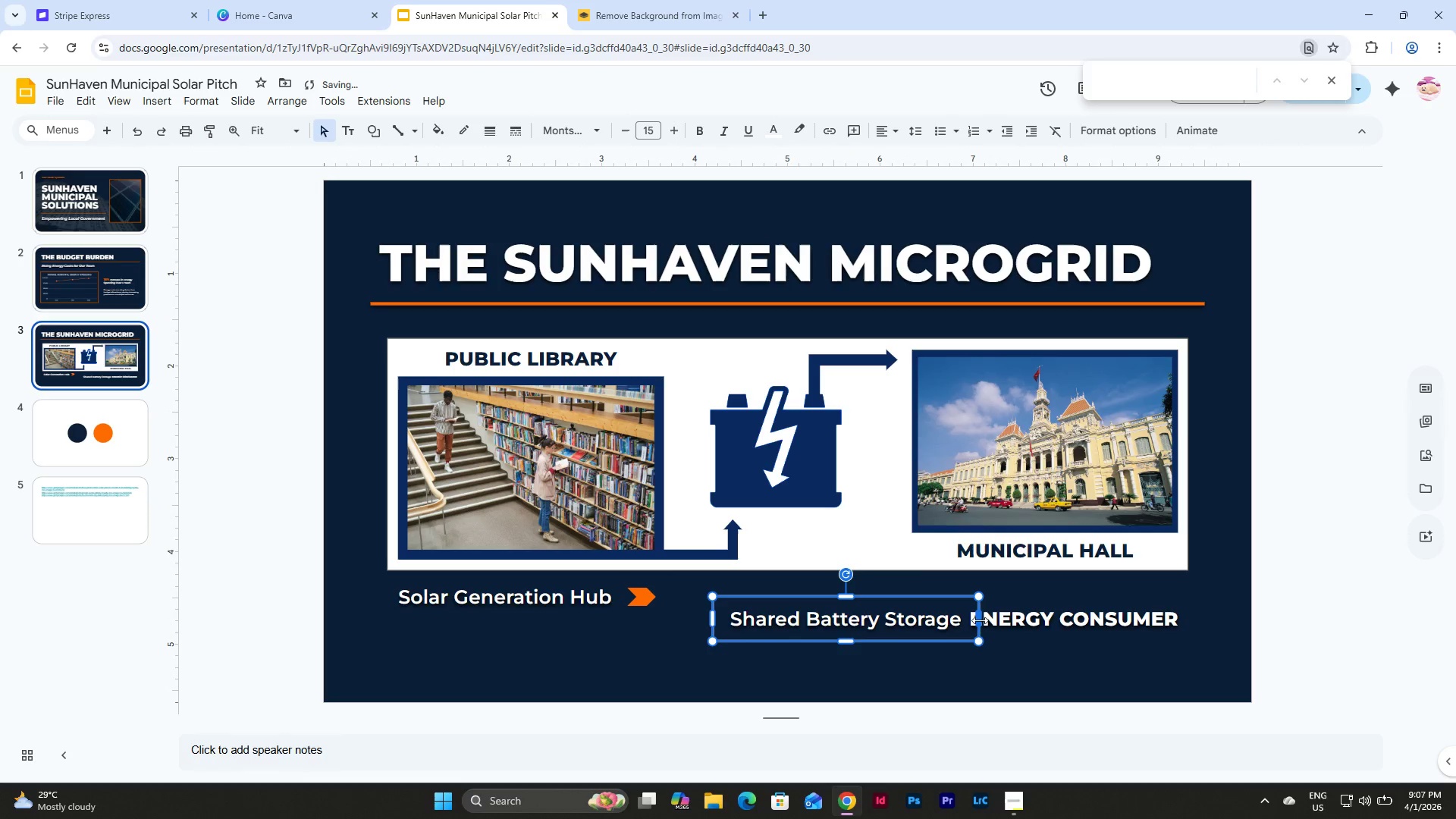 
left_click_drag(start_coordinate=[980, 620], to_coordinate=[972, 620])
 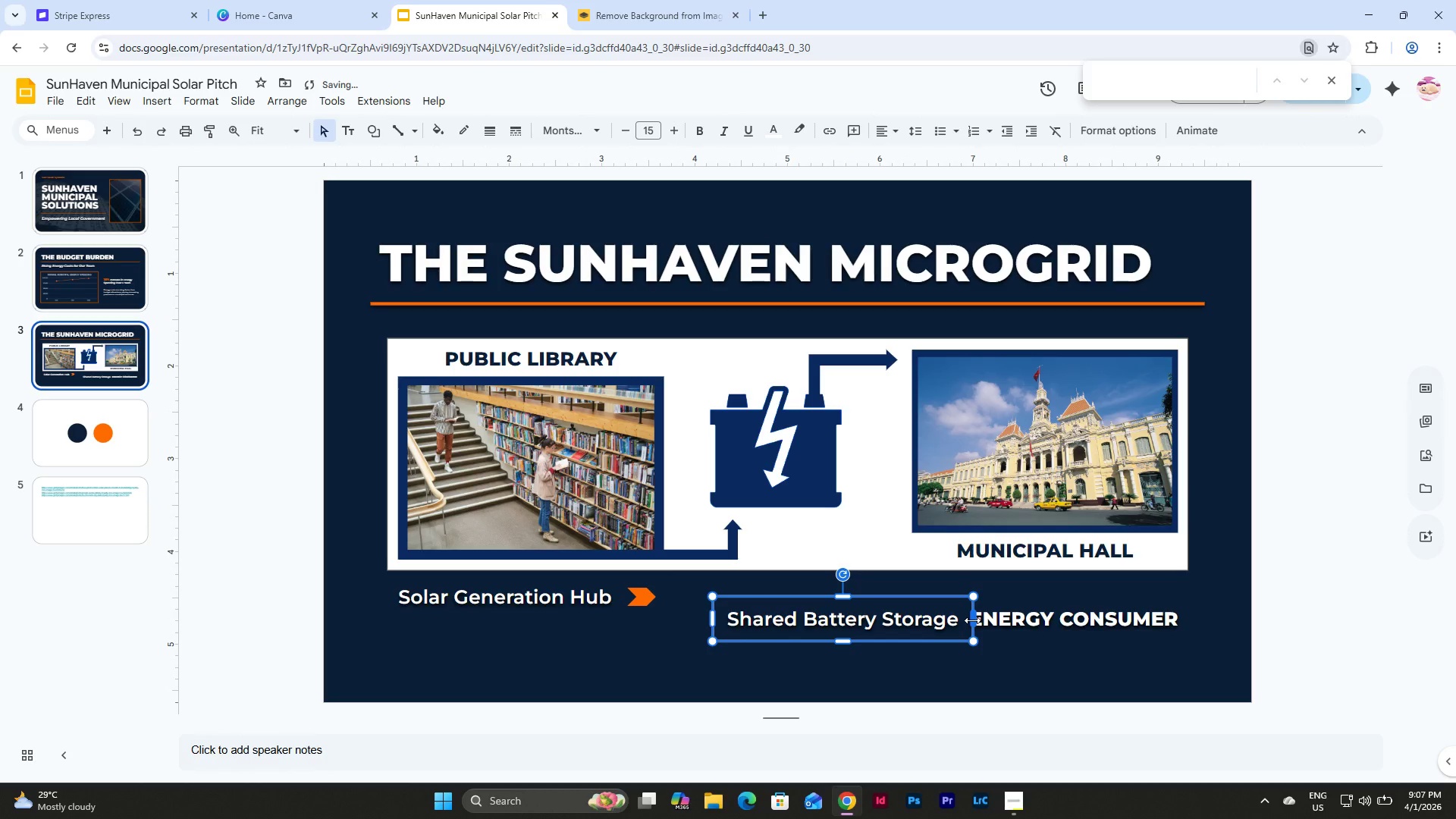 
left_click_drag(start_coordinate=[972, 620], to_coordinate=[968, 621])
 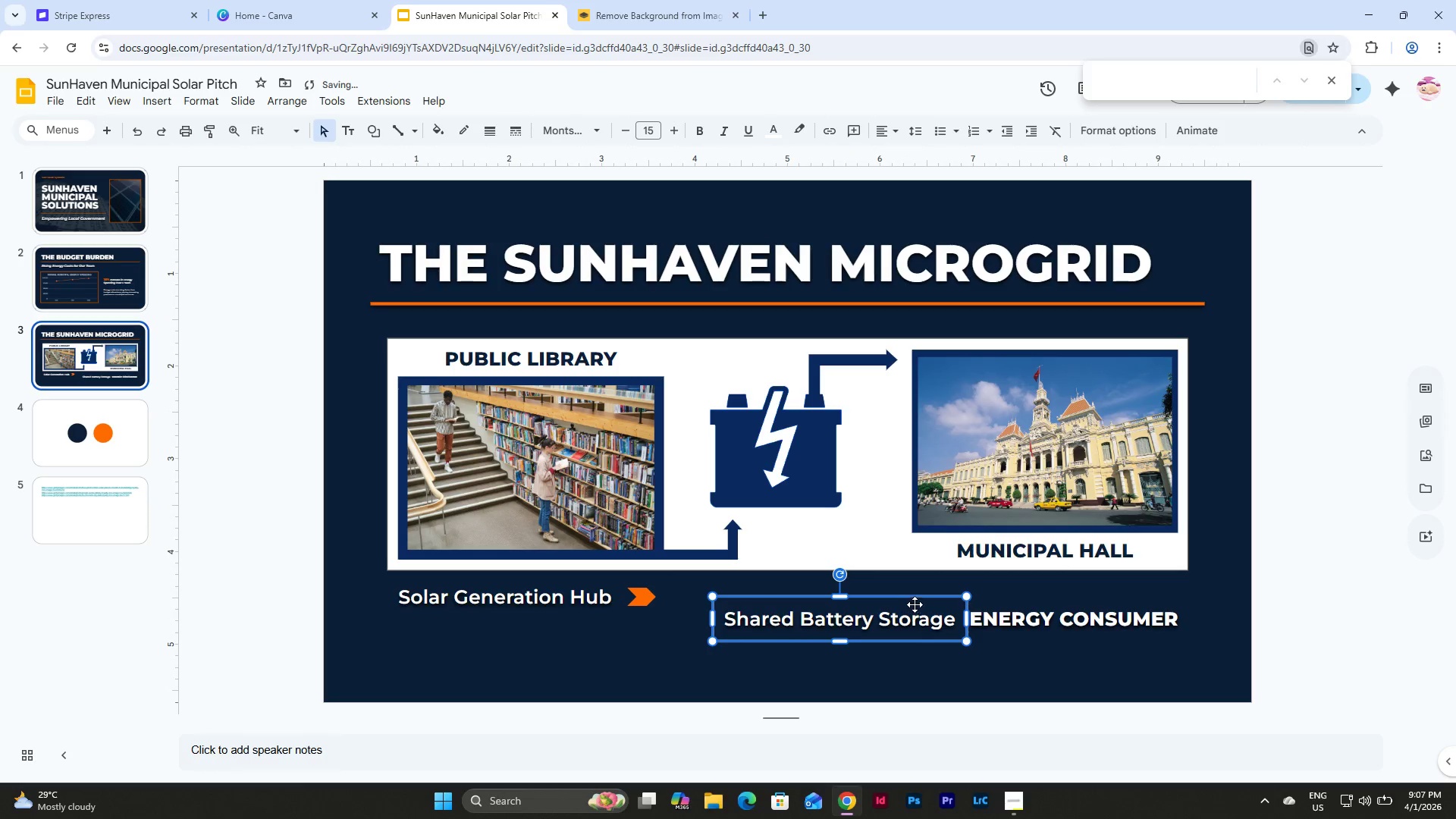 
left_click_drag(start_coordinate=[909, 600], to_coordinate=[870, 588])
 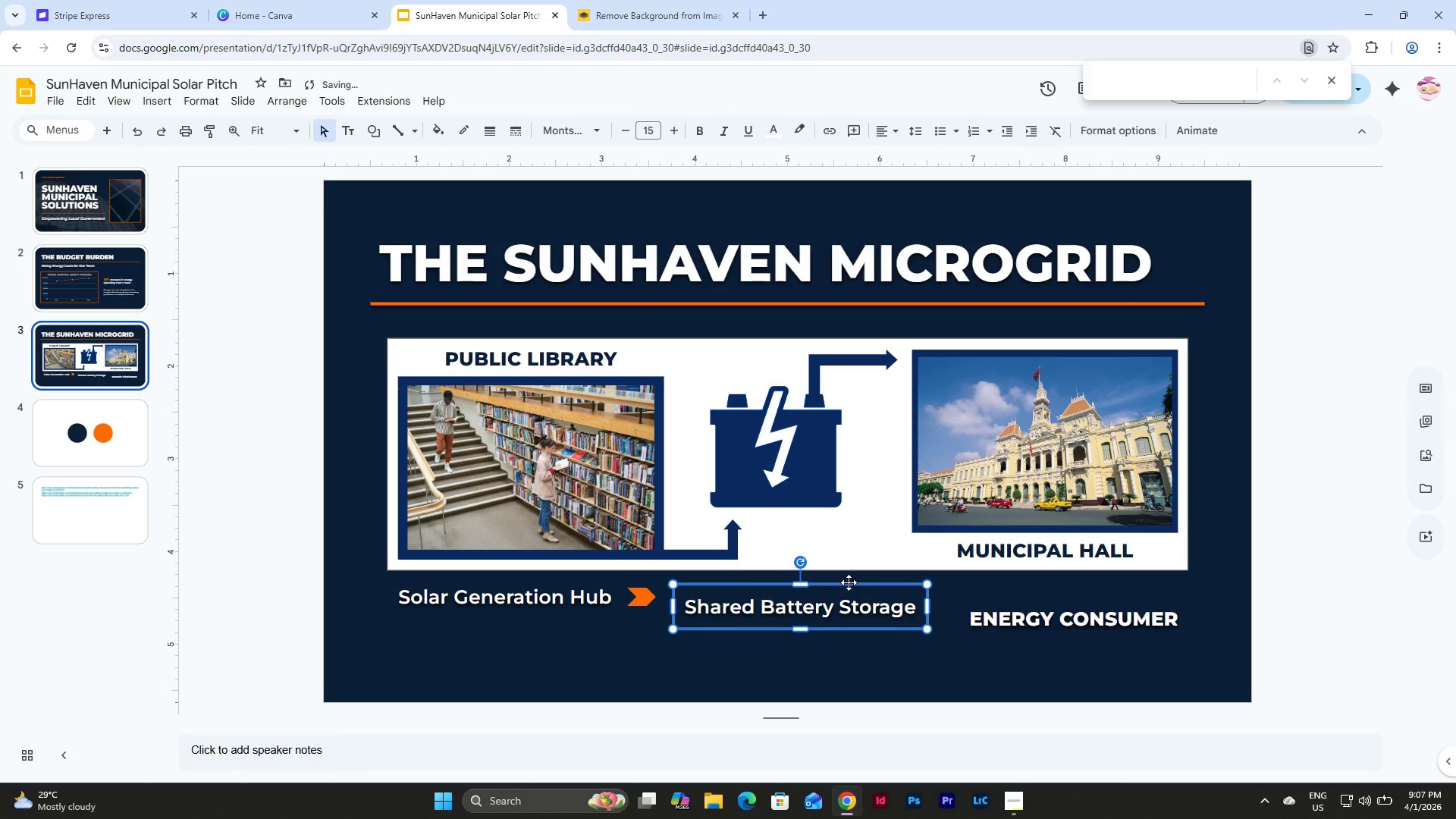 
left_click_drag(start_coordinate=[848, 587], to_coordinate=[852, 584])
 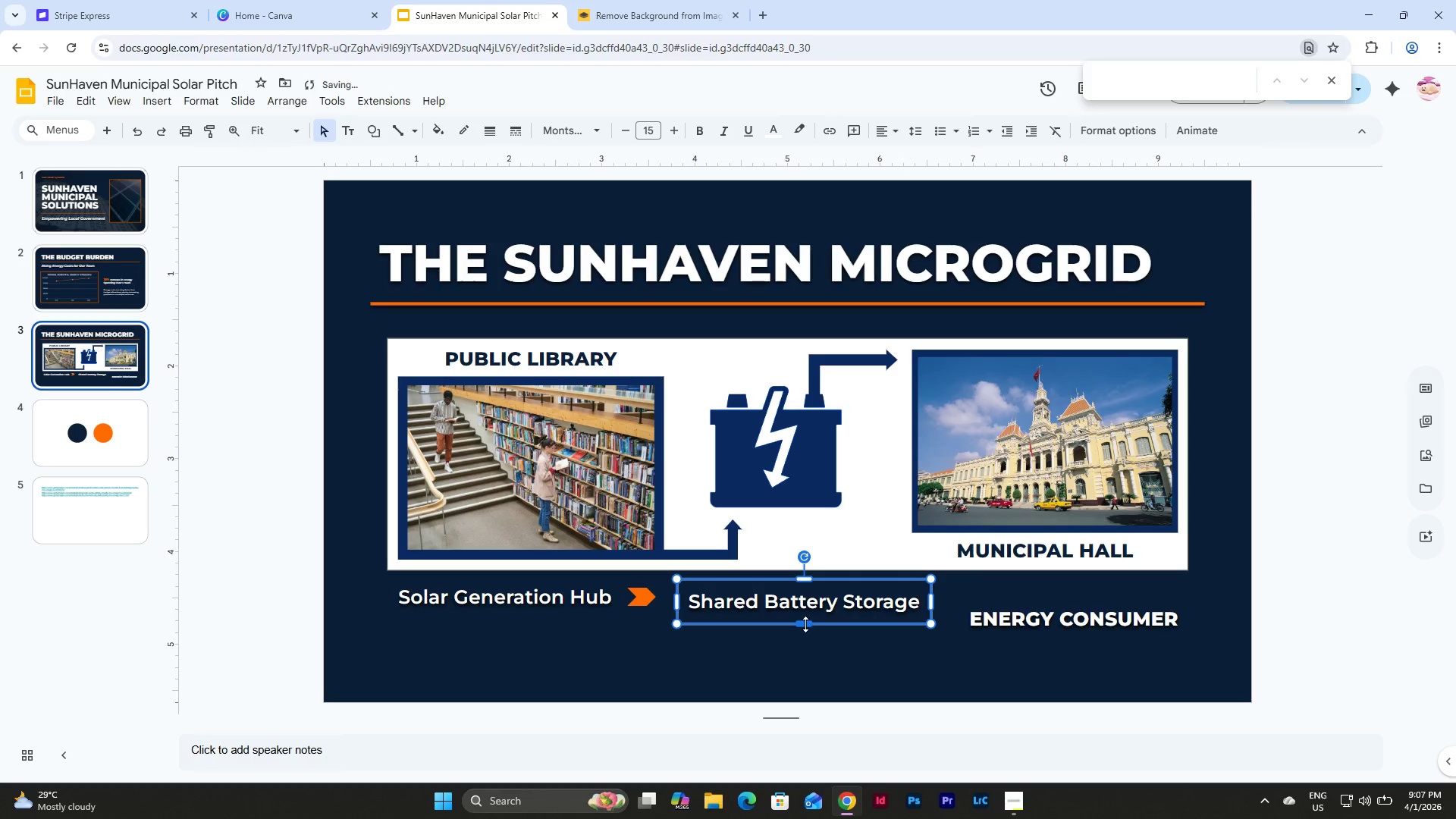 
left_click_drag(start_coordinate=[805, 624], to_coordinate=[805, 614])
 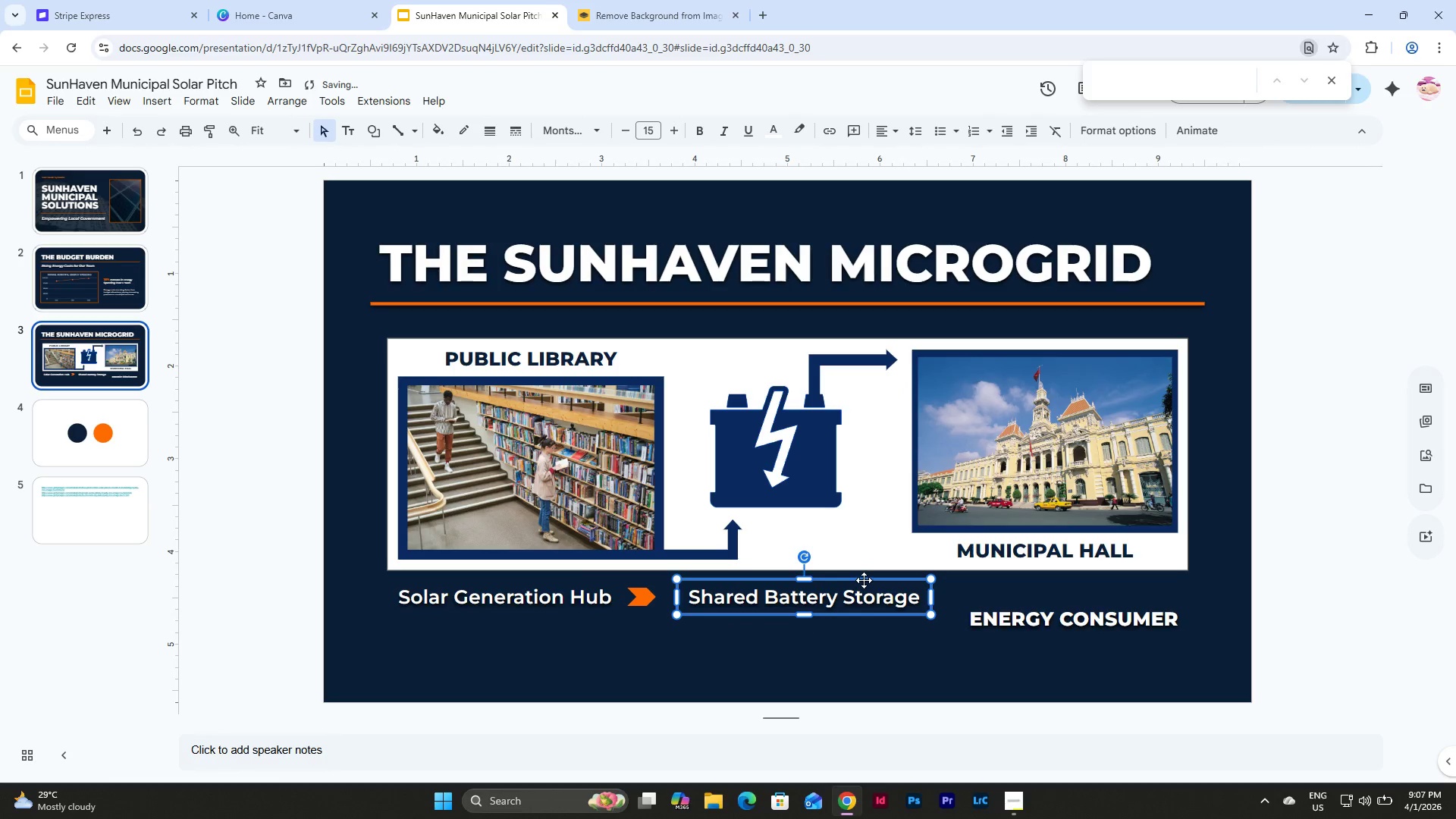 
left_click_drag(start_coordinate=[864, 580], to_coordinate=[856, 582])
 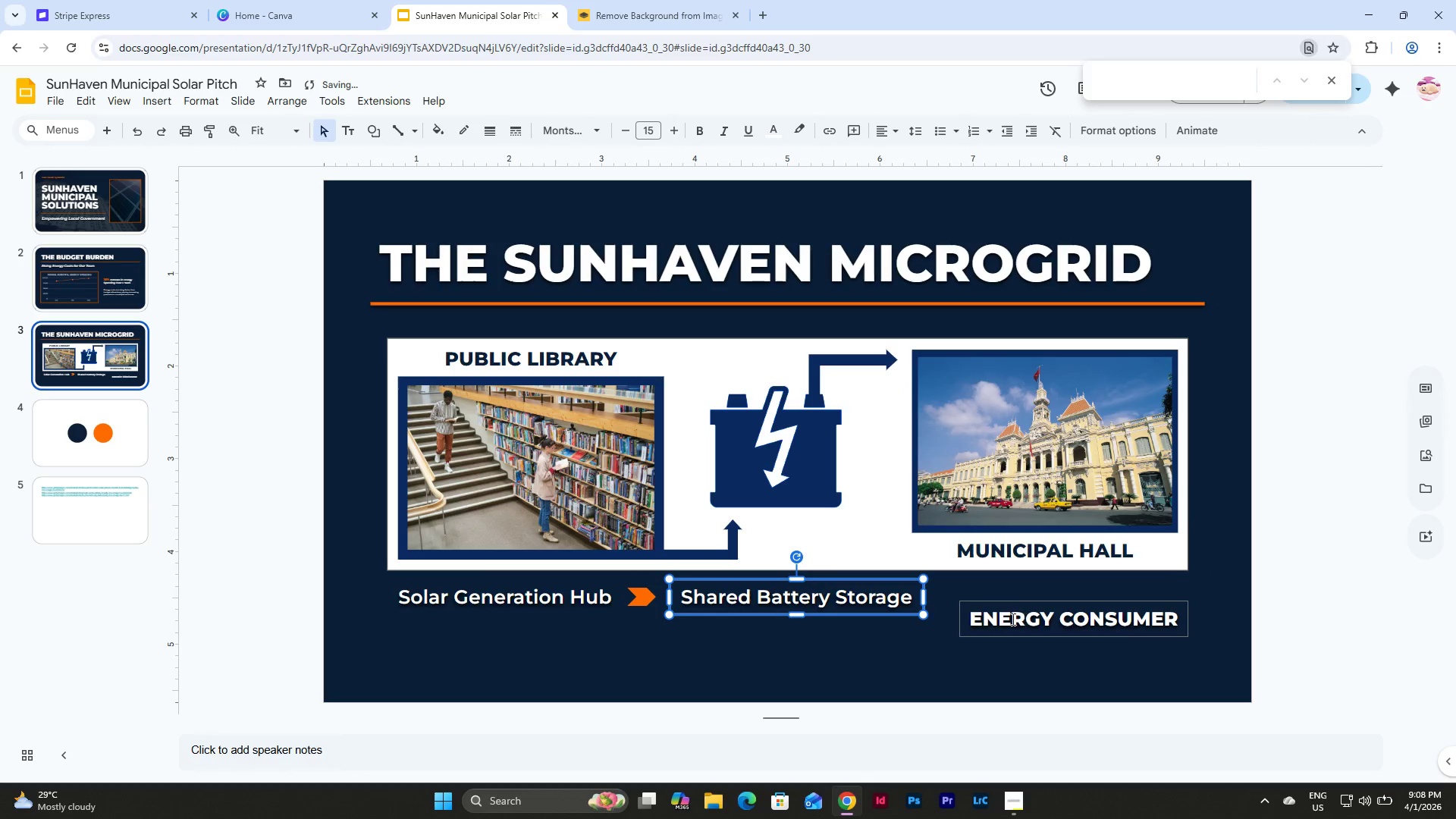 
left_click([1010, 619])
 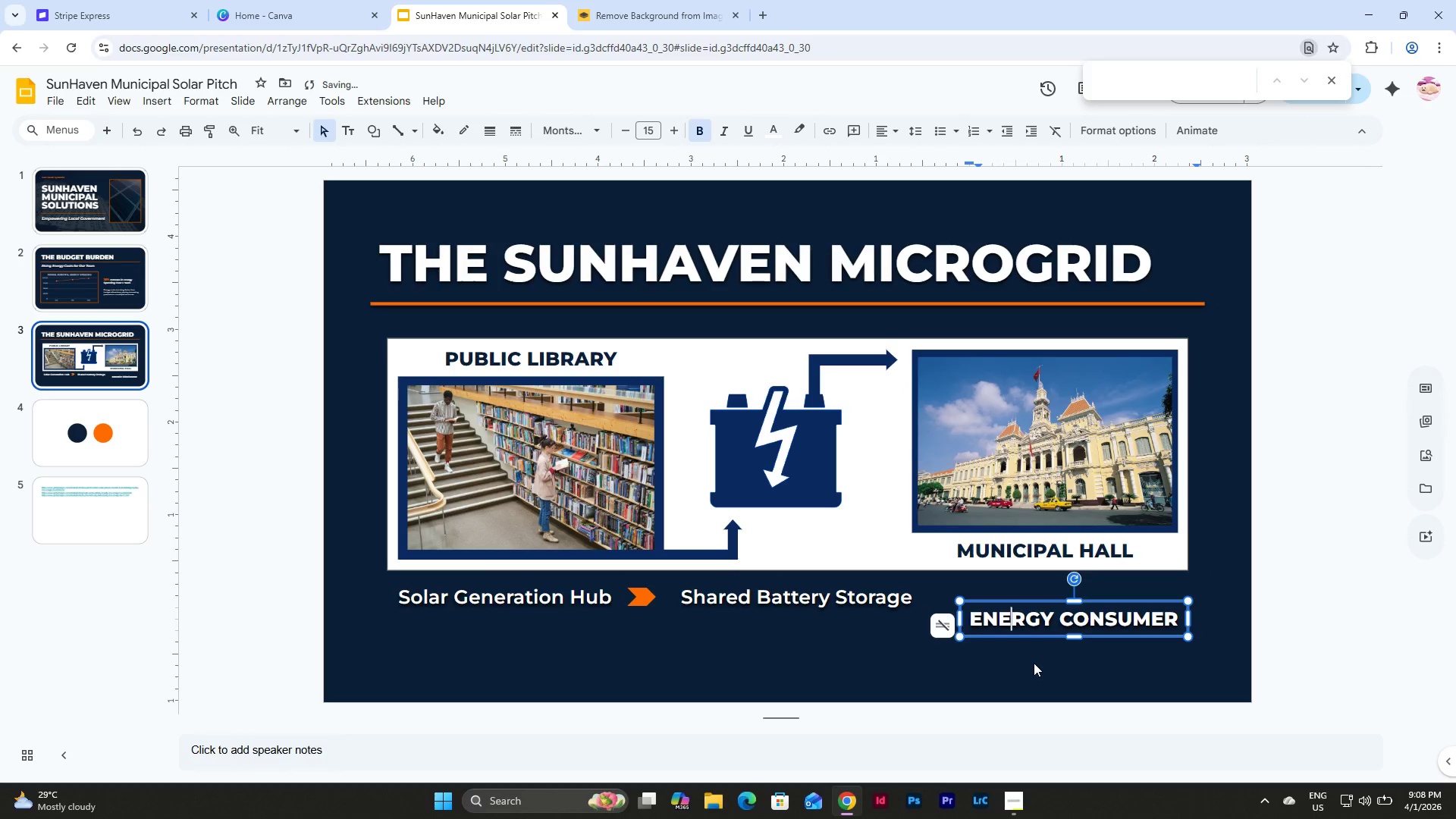 
key(Backspace)
 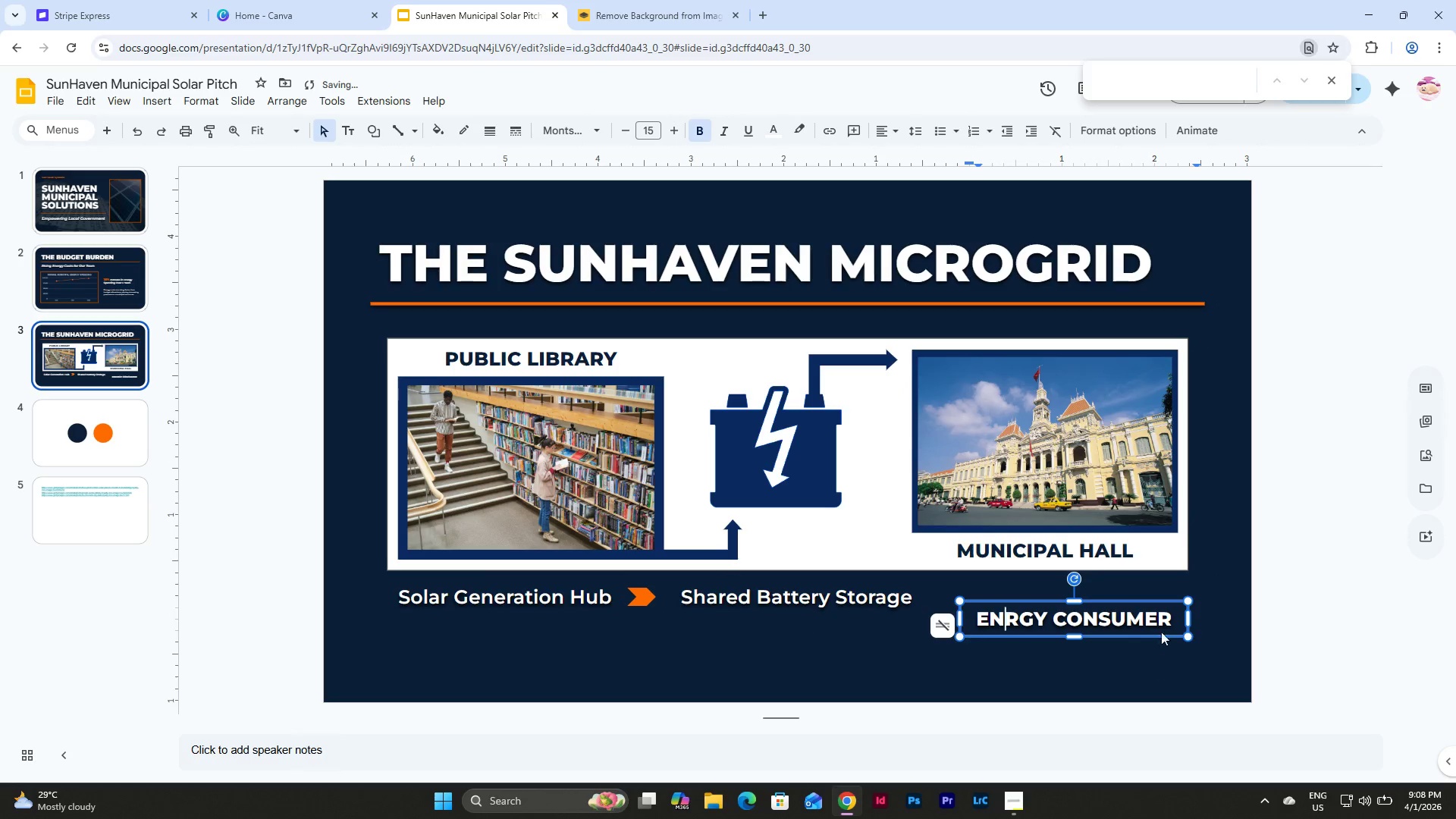 
left_click([1152, 607])
 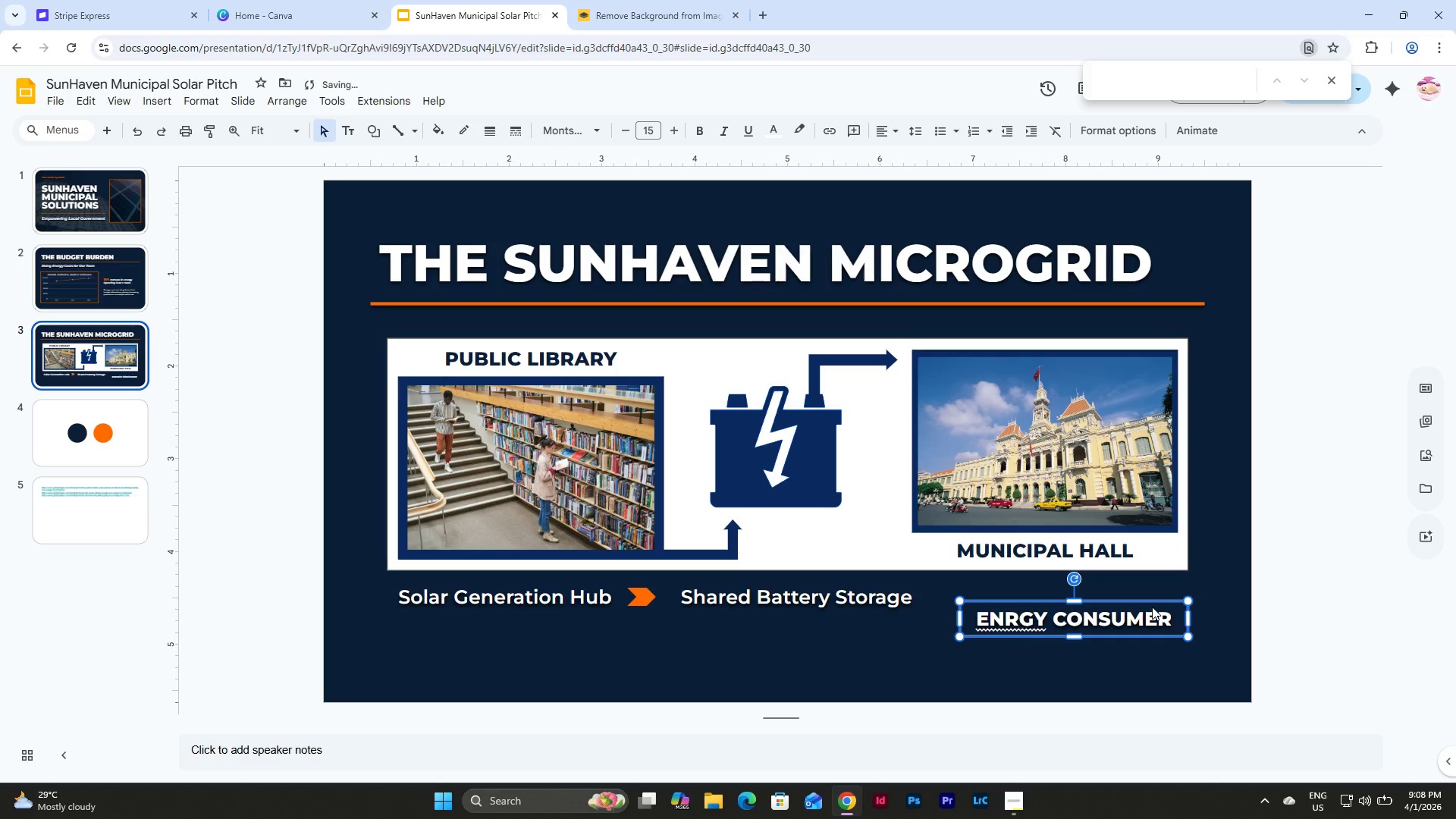 
key(Backspace)
 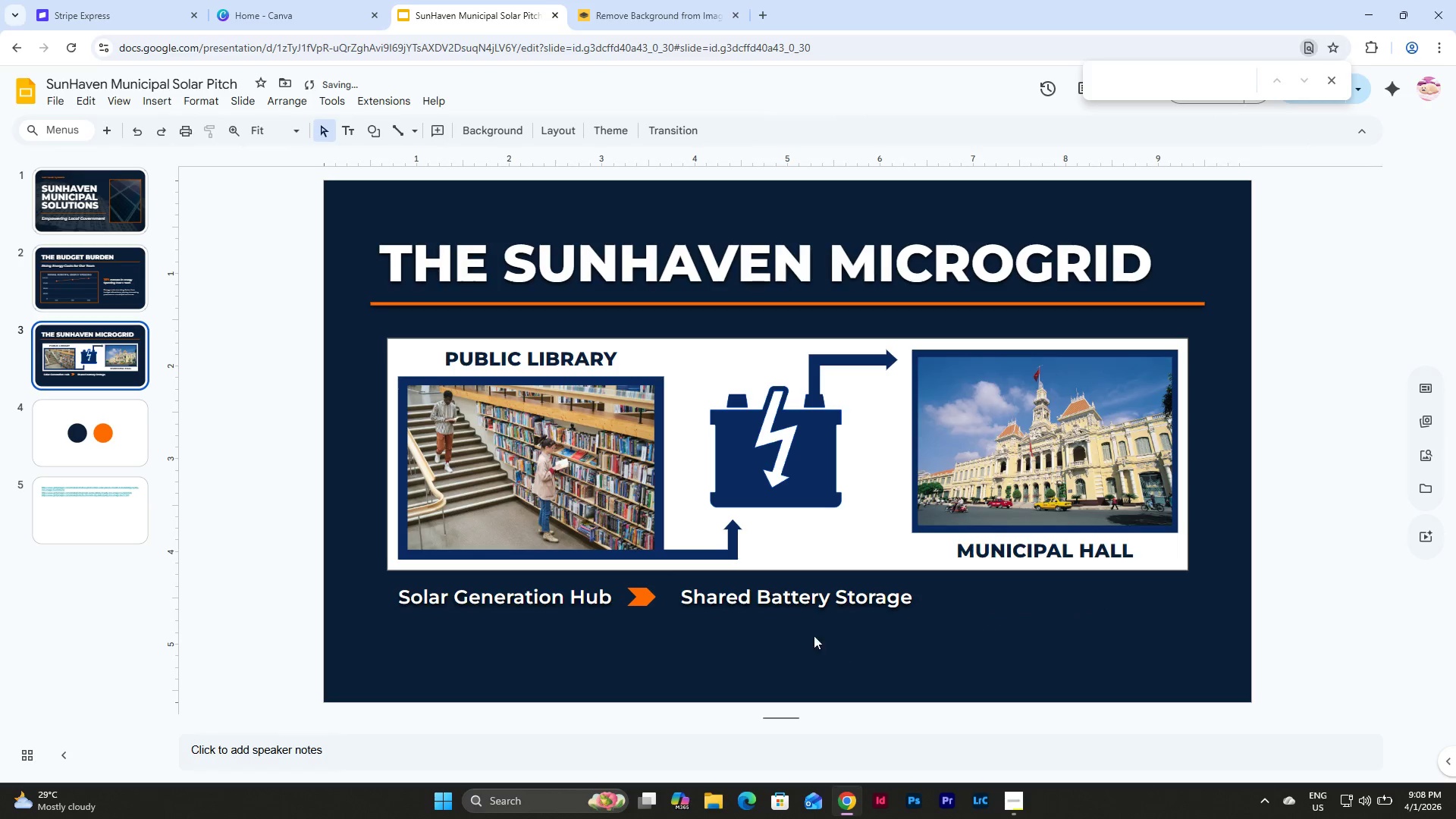 
left_click([778, 597])
 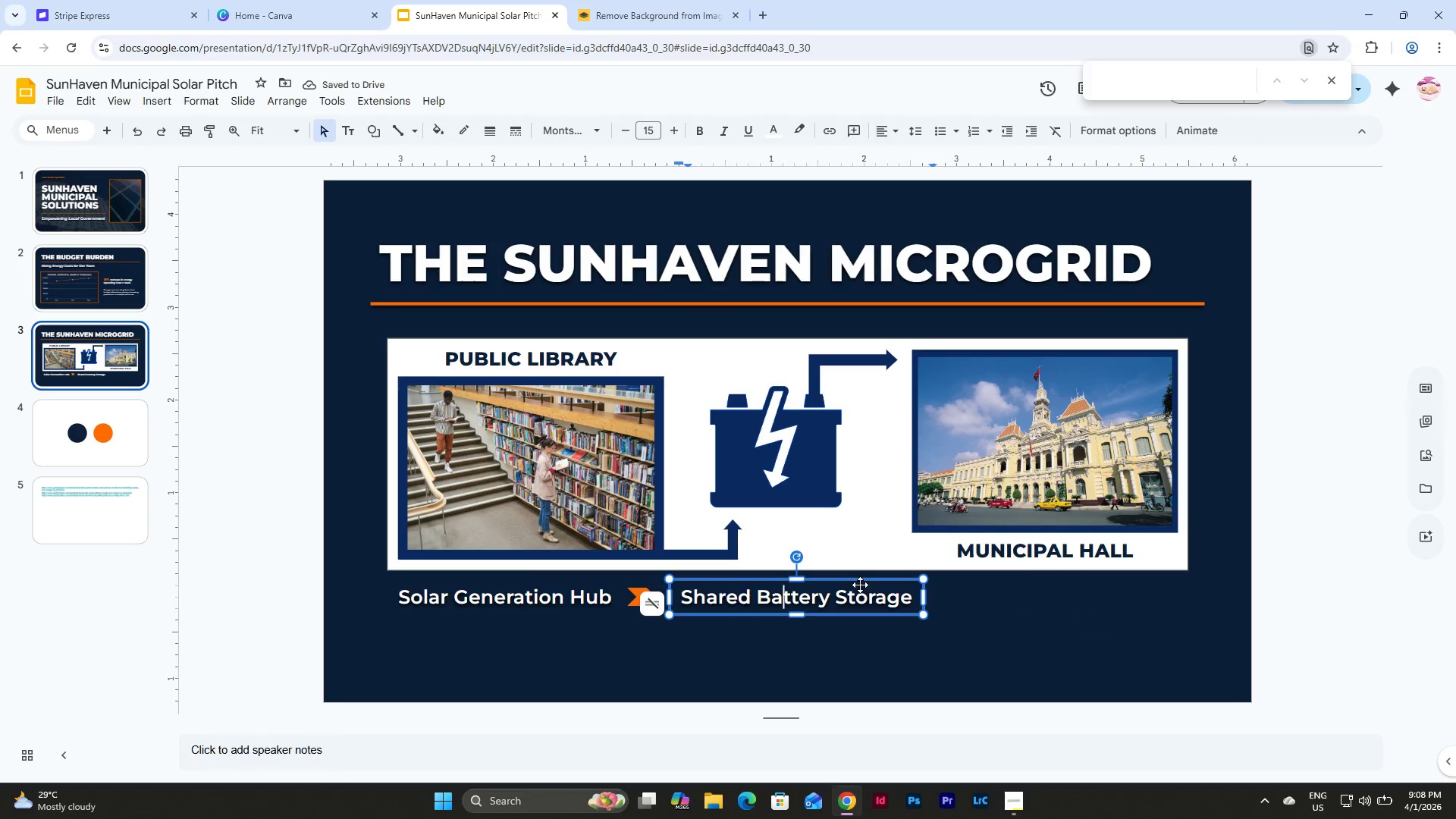 
left_click([858, 579])
 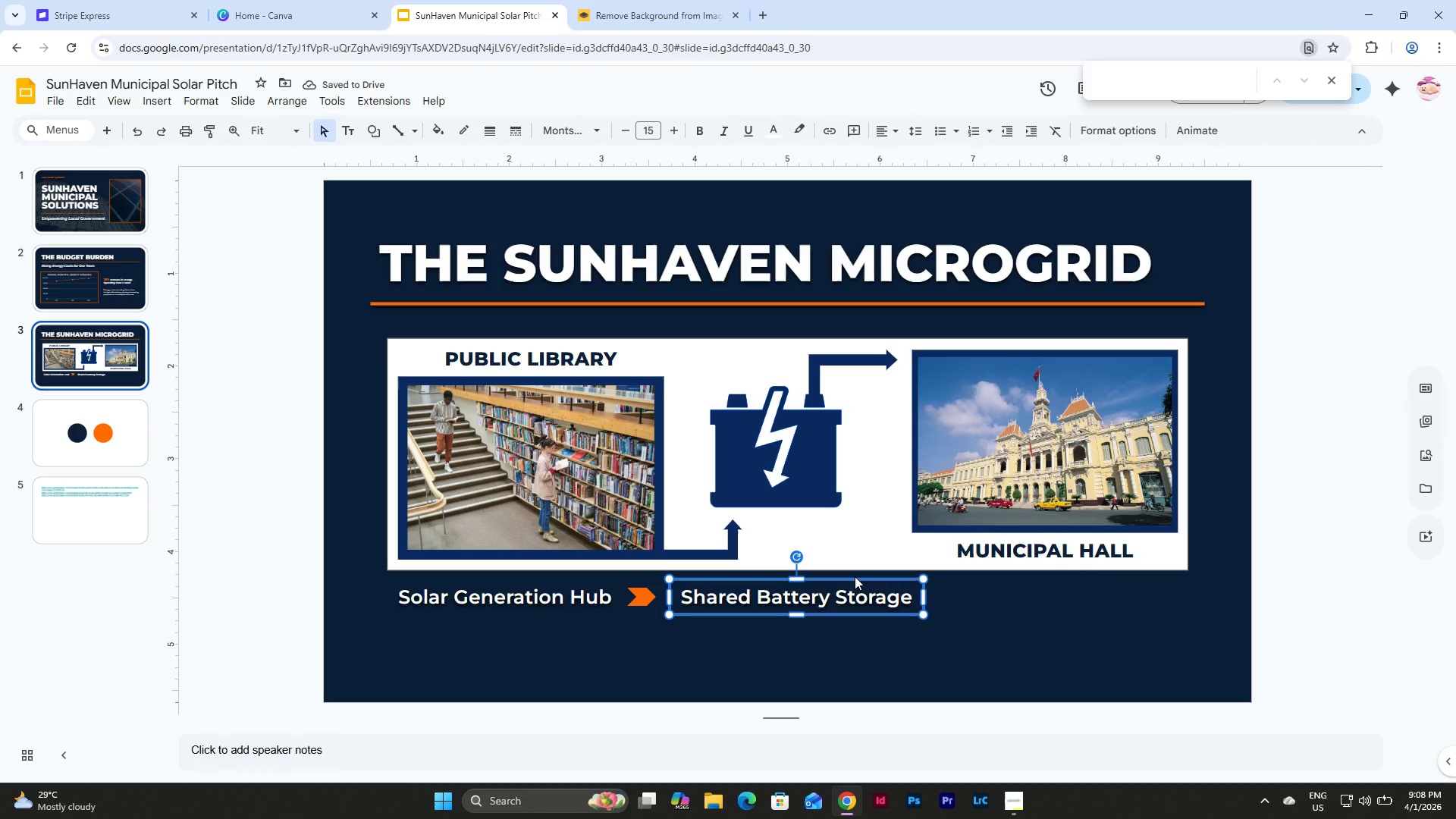 
key(Control+C)
 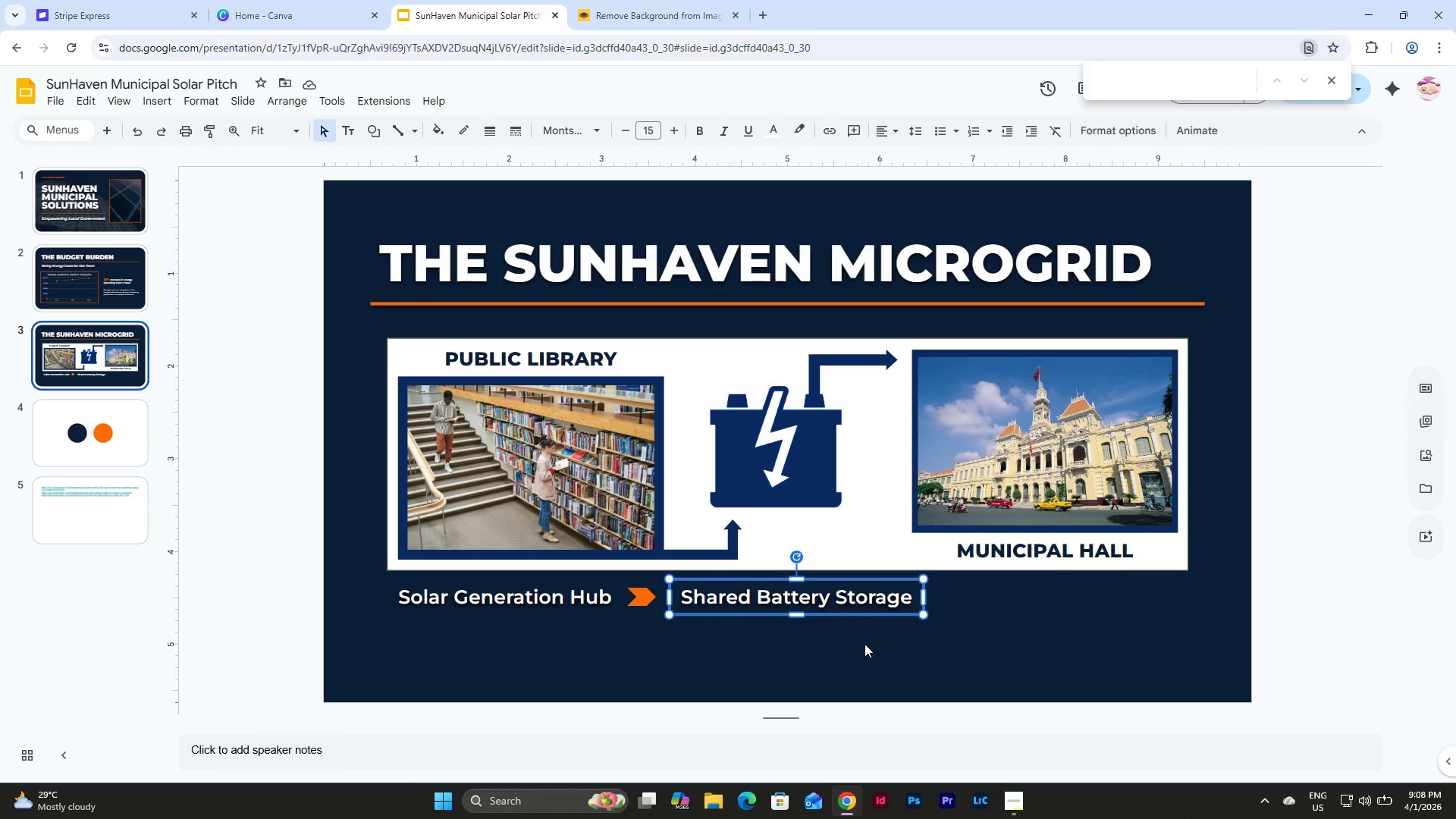 
left_click([864, 644])
 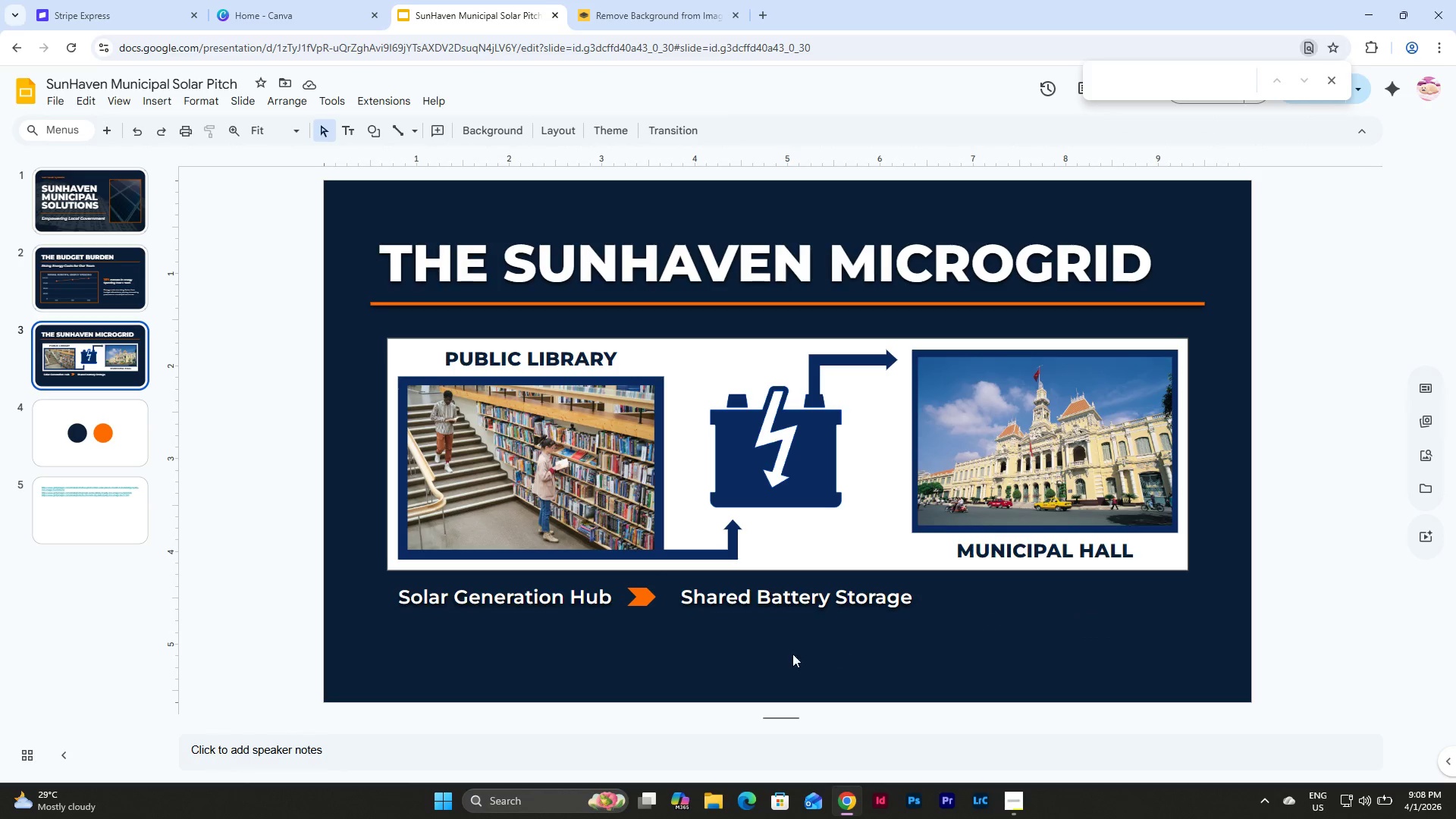 
left_click_drag(start_coordinate=[787, 651], to_coordinate=[768, 651])
 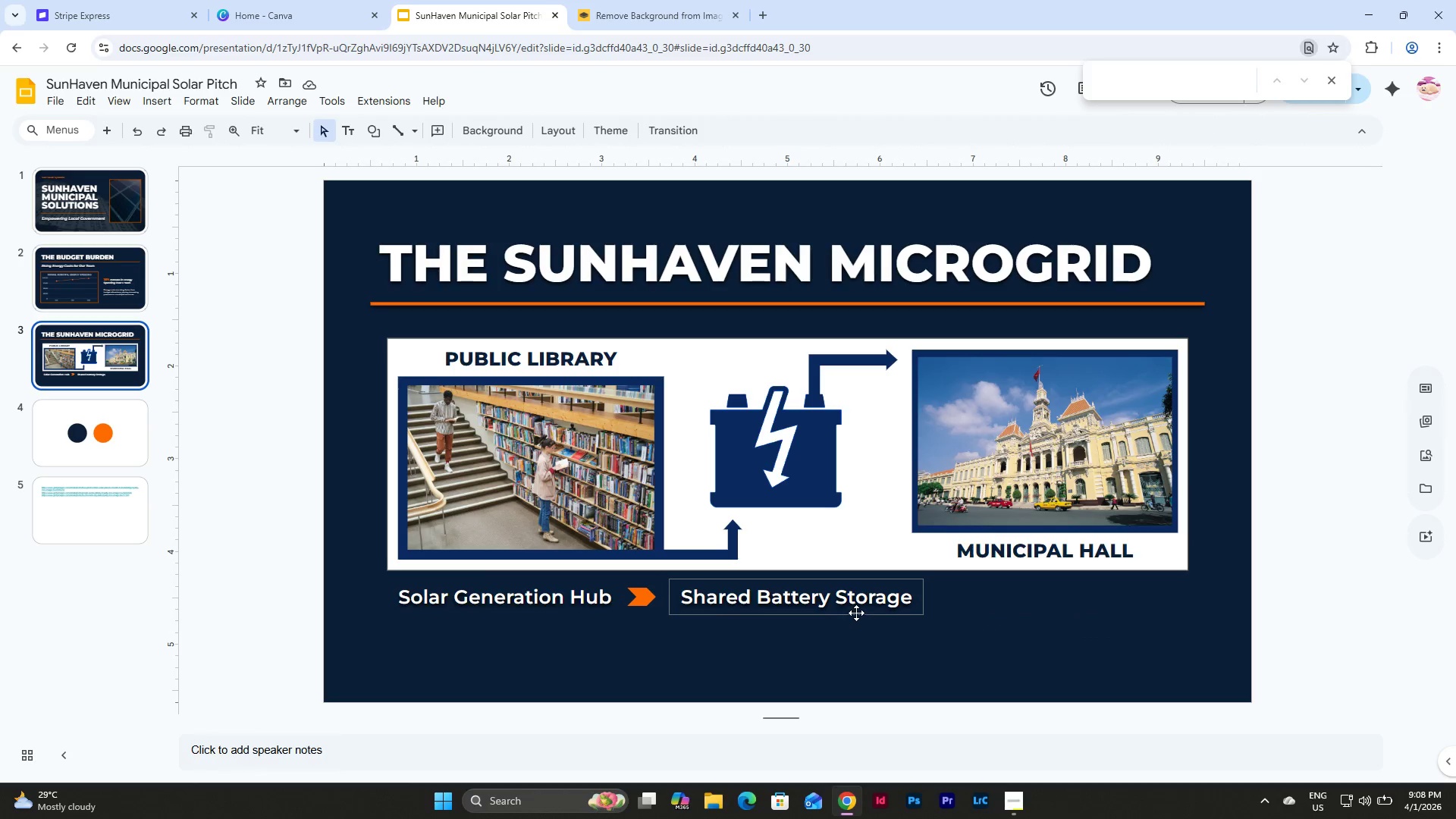 
left_click([858, 610])
 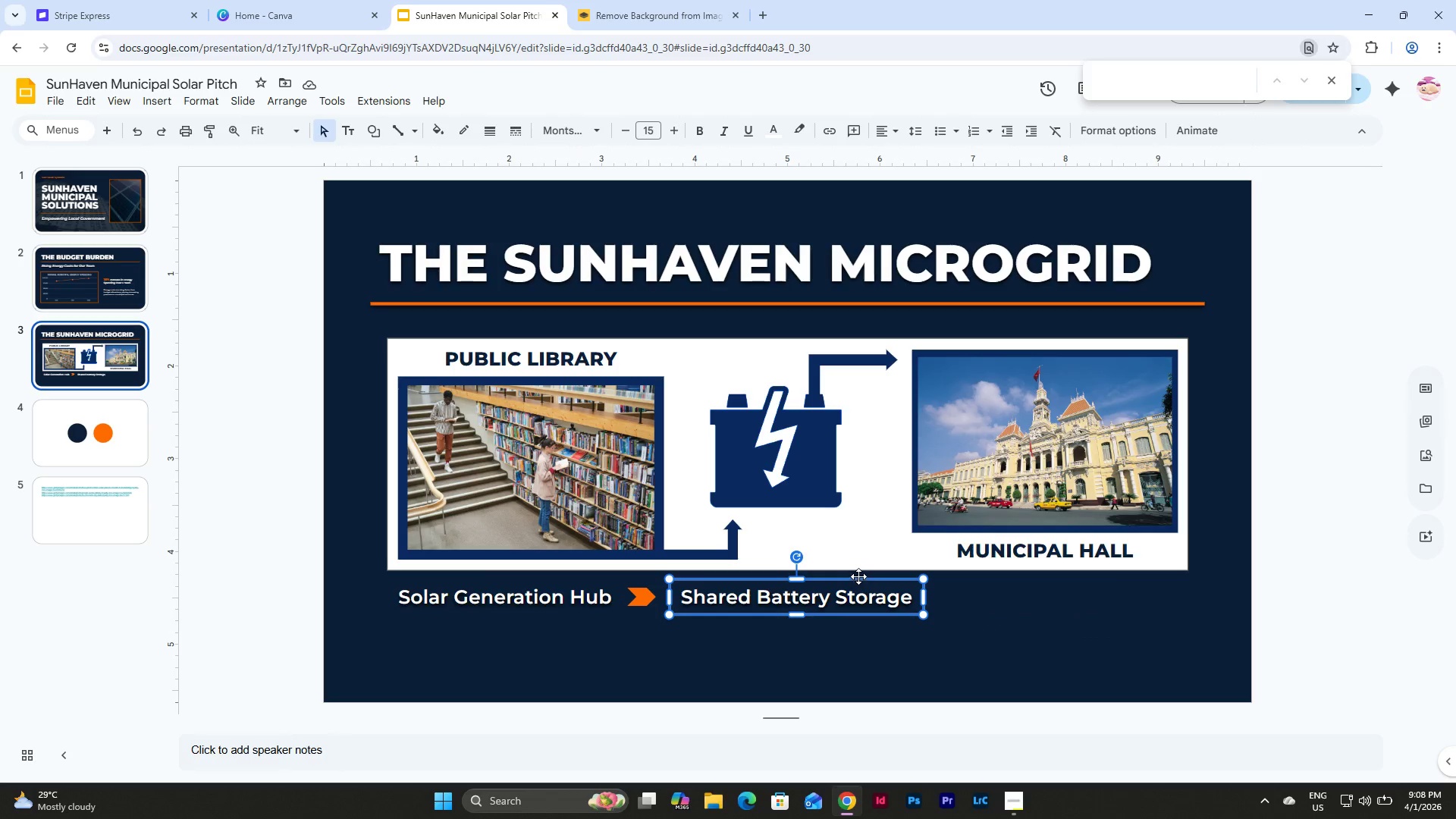 
left_click_drag(start_coordinate=[858, 578], to_coordinate=[852, 581])
 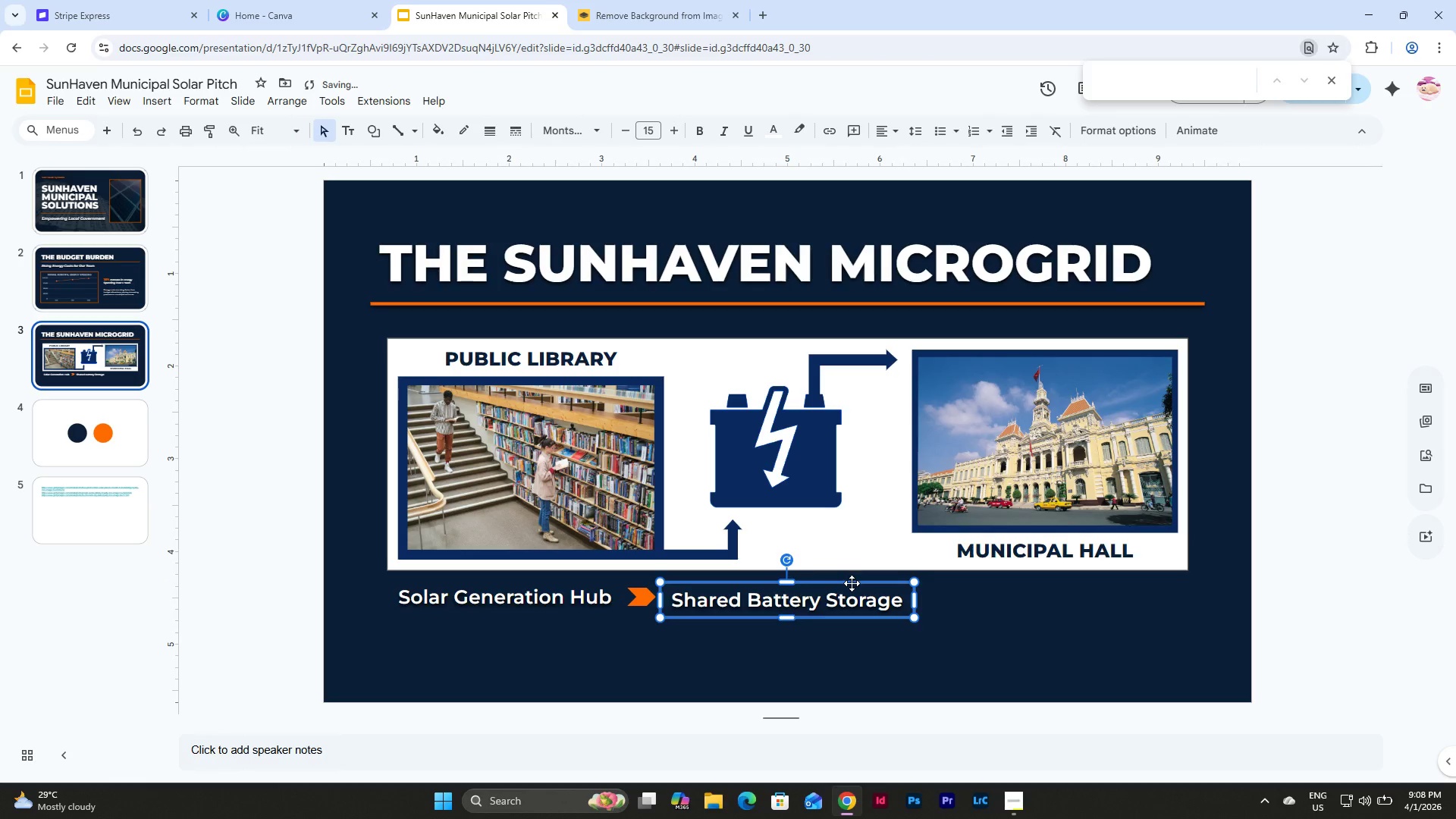 
left_click_drag(start_coordinate=[852, 583], to_coordinate=[852, 577])
 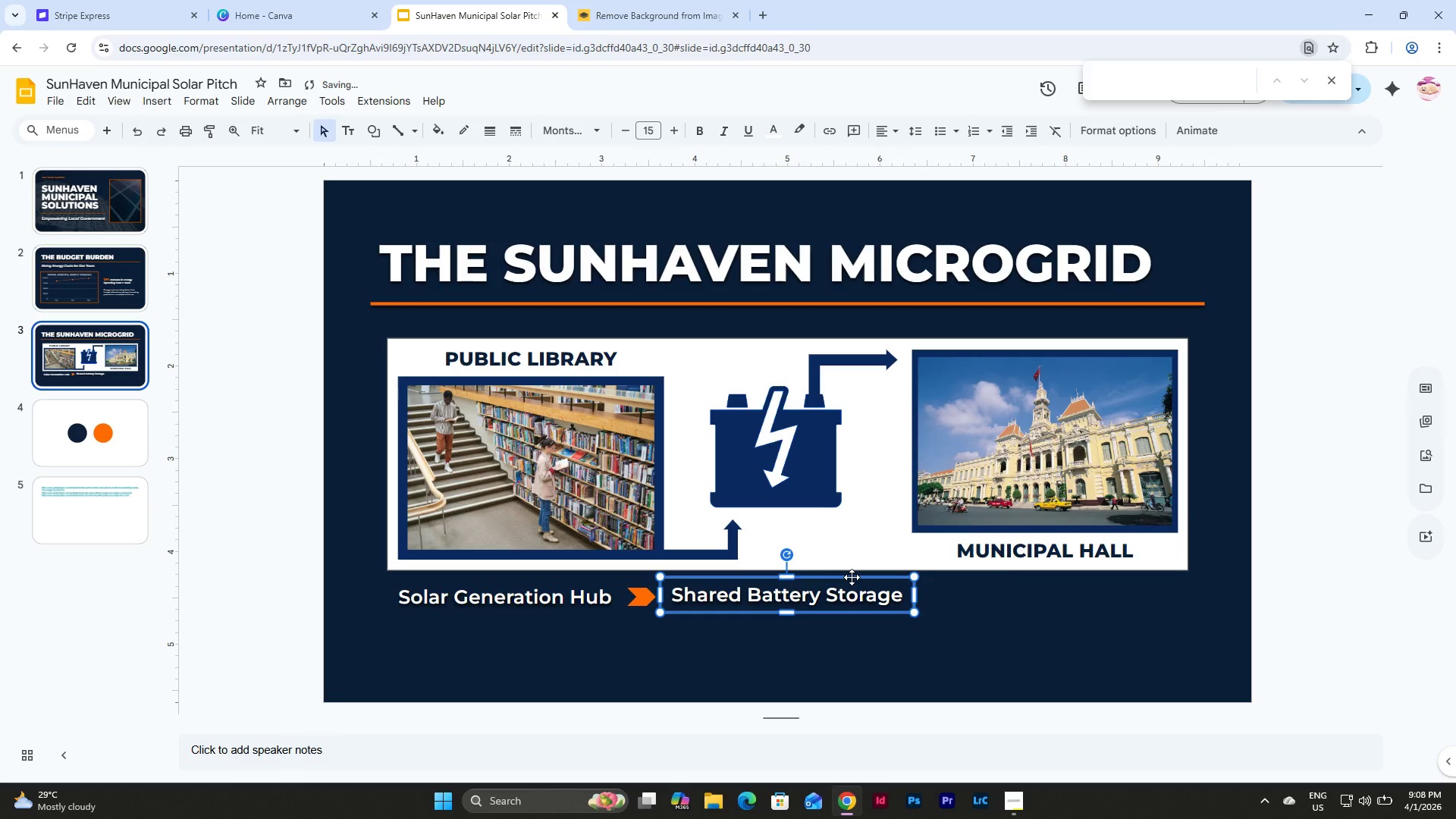 
left_click_drag(start_coordinate=[852, 577], to_coordinate=[852, 581])
 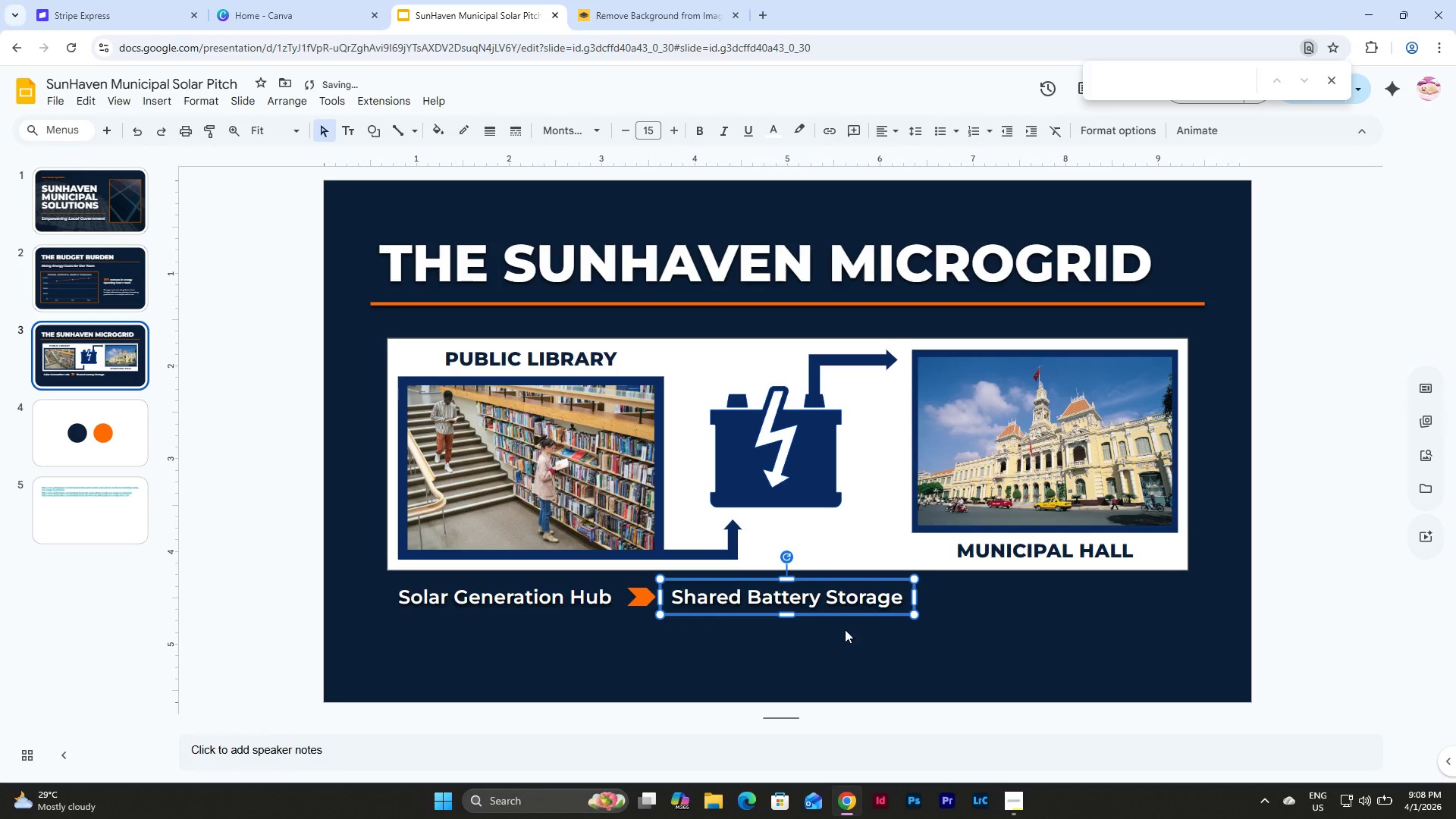 
left_click([843, 626])
 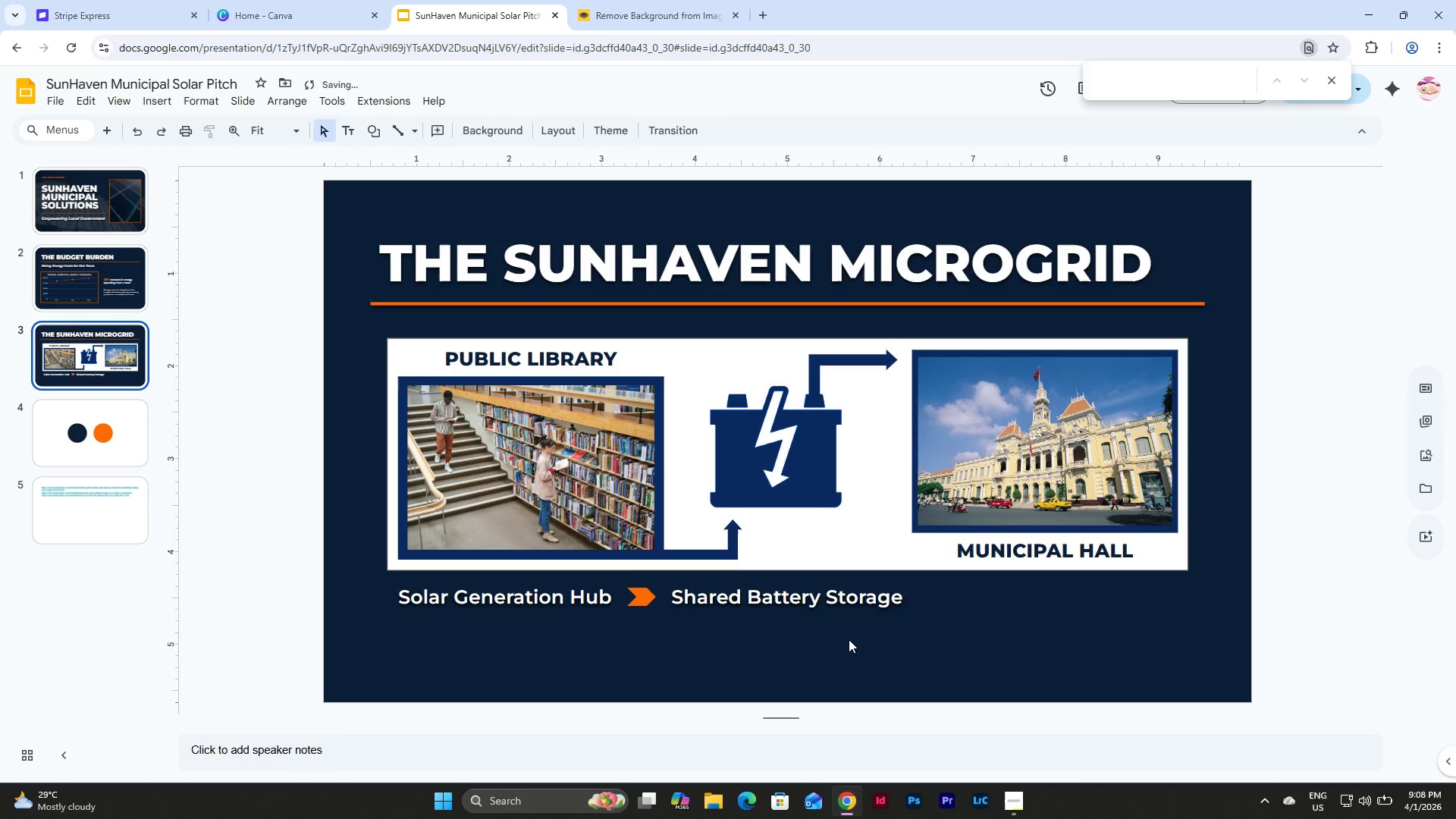 
left_click_drag(start_coordinate=[856, 644], to_coordinate=[623, 575])
 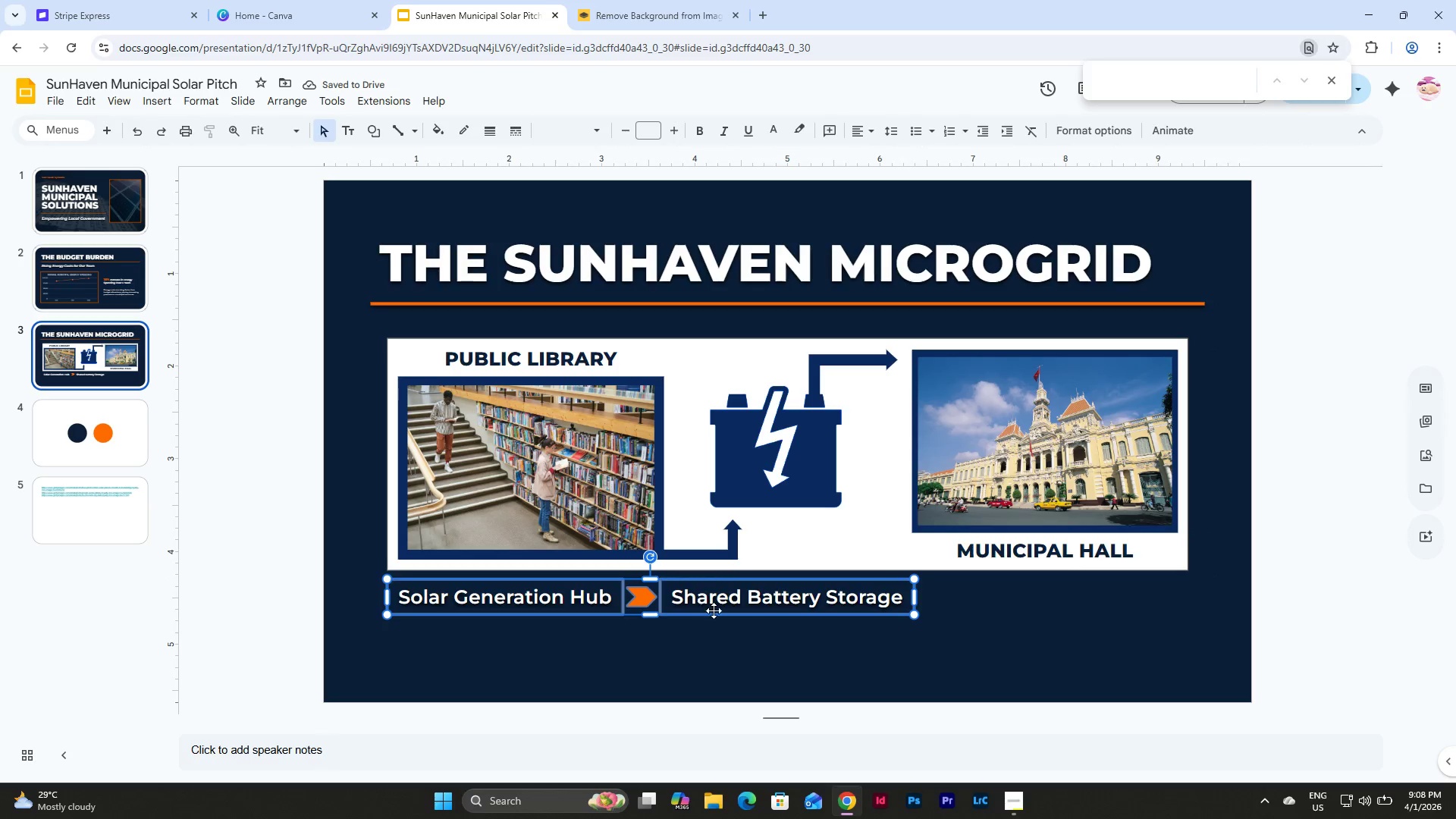 
left_click([727, 641])
 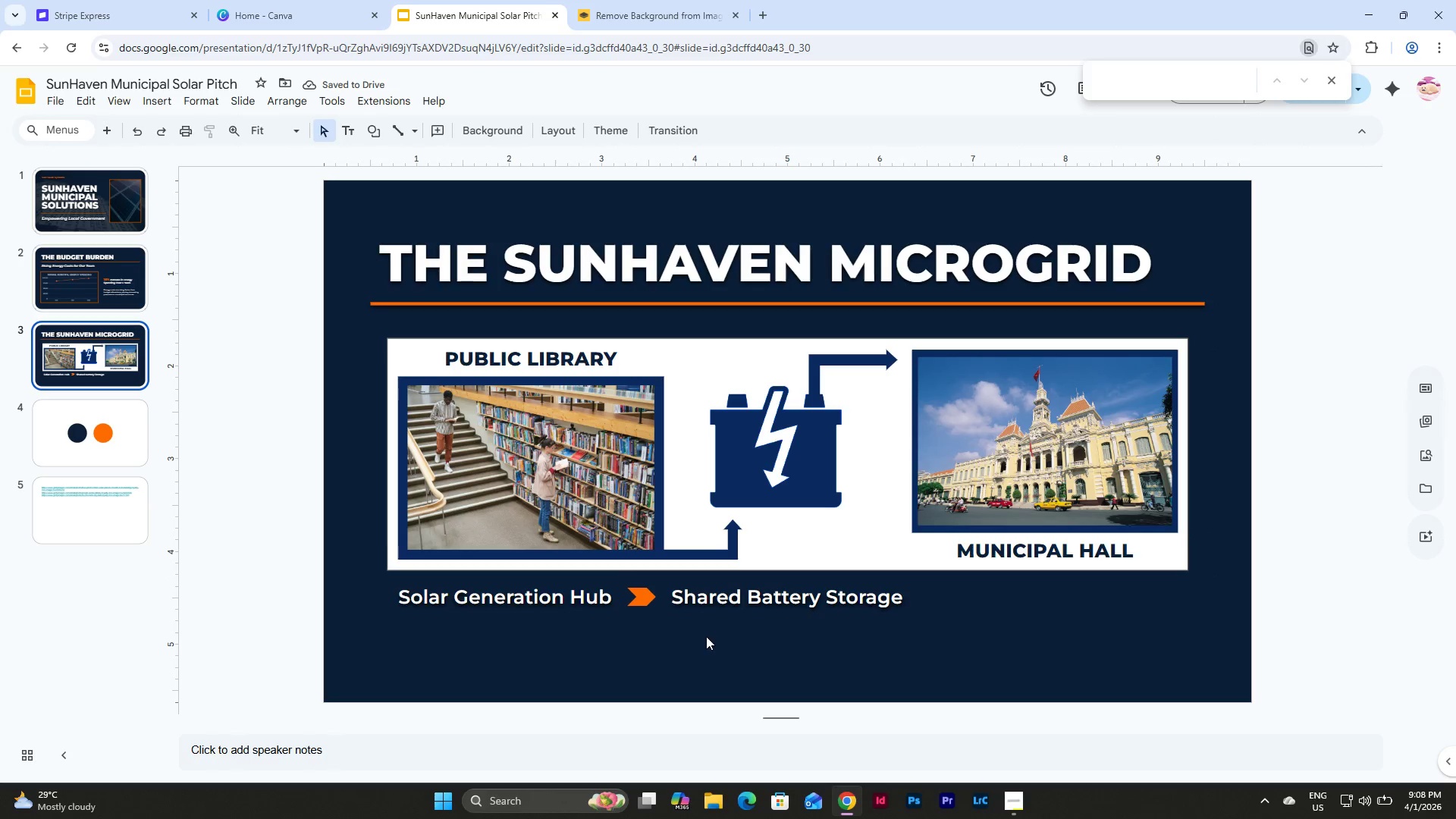 
left_click_drag(start_coordinate=[706, 636], to_coordinate=[651, 593])
 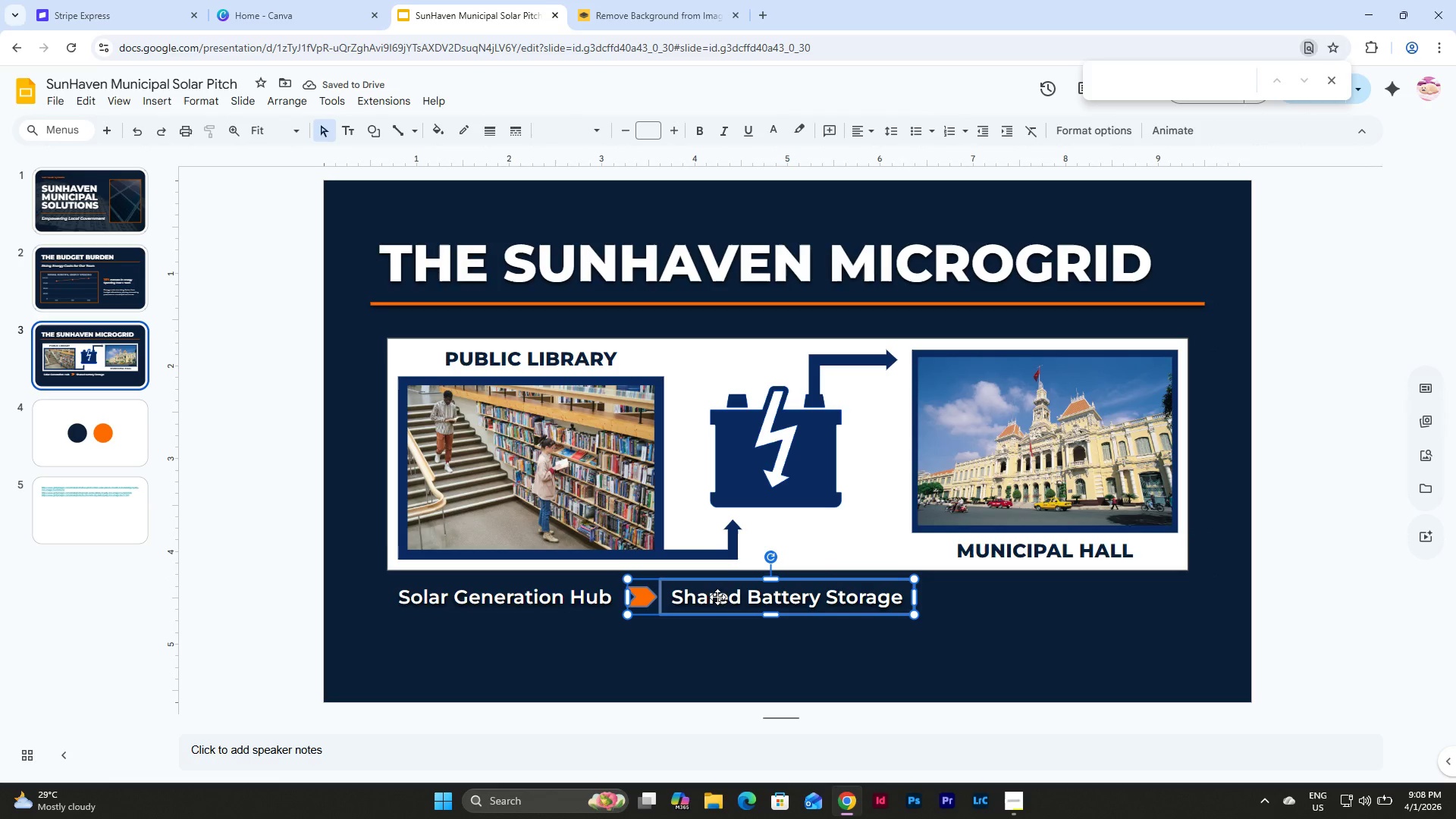 
key(Control+C)
 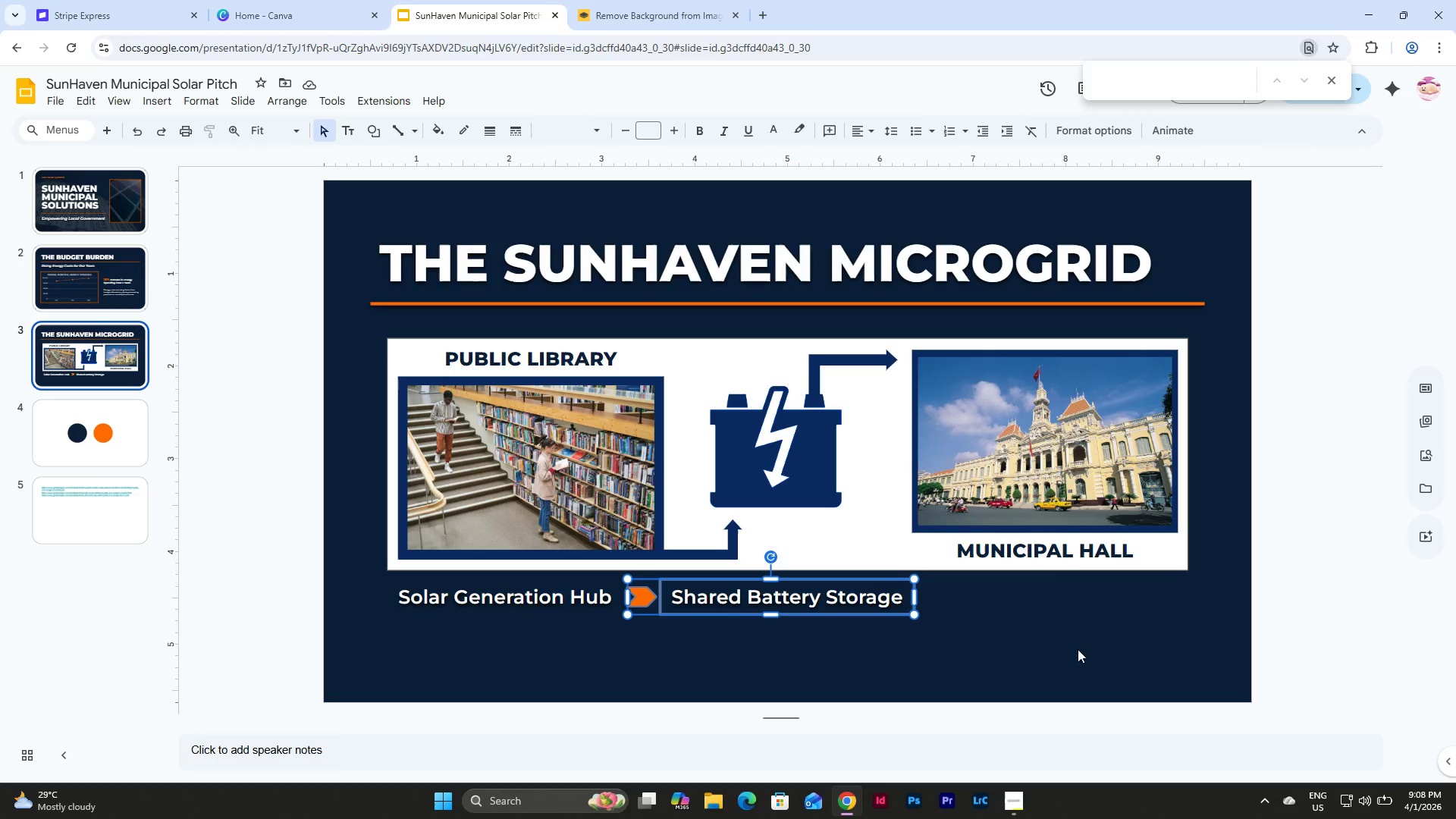 
left_click([1006, 620])
 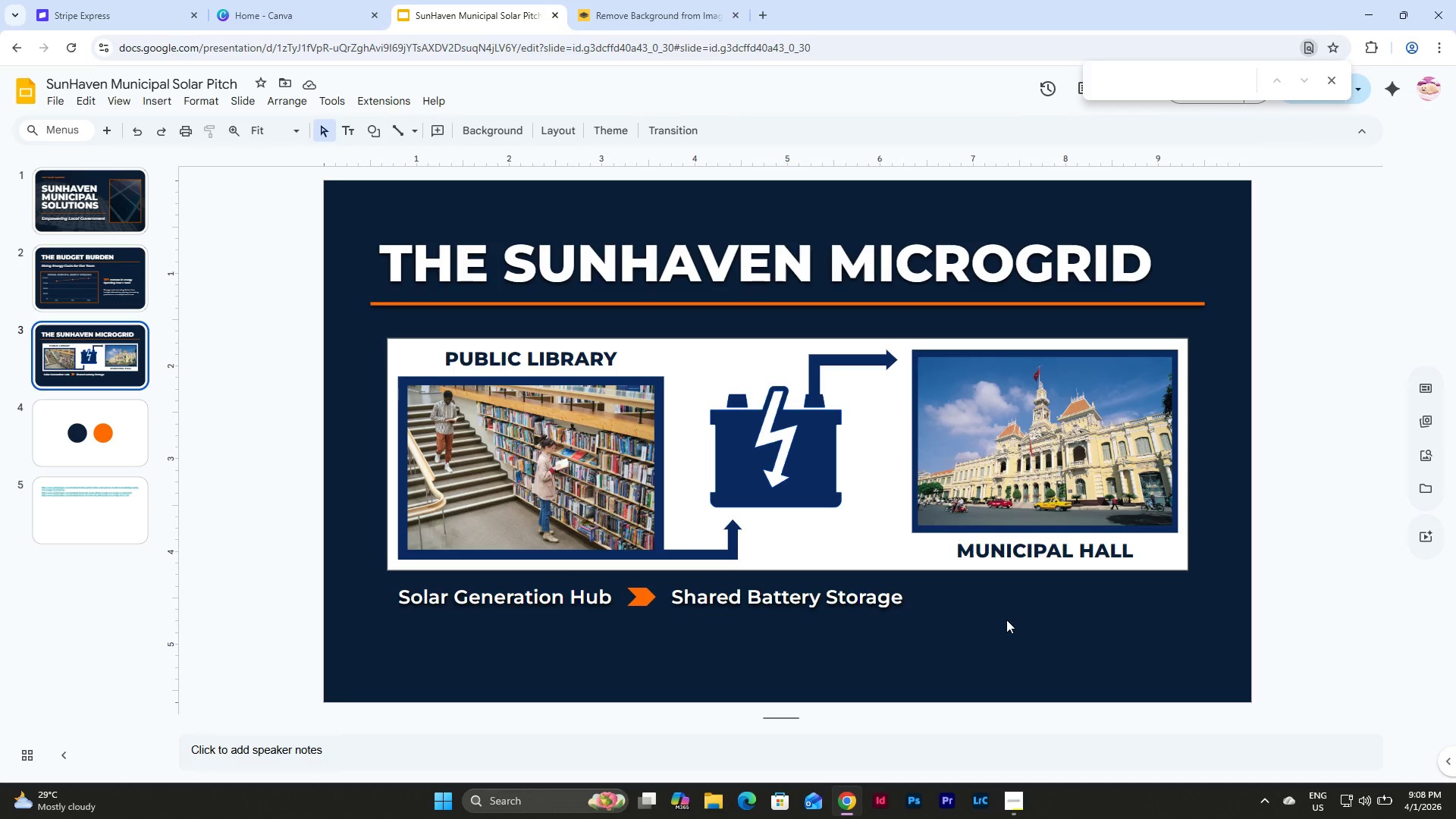 
key(Control+V)
 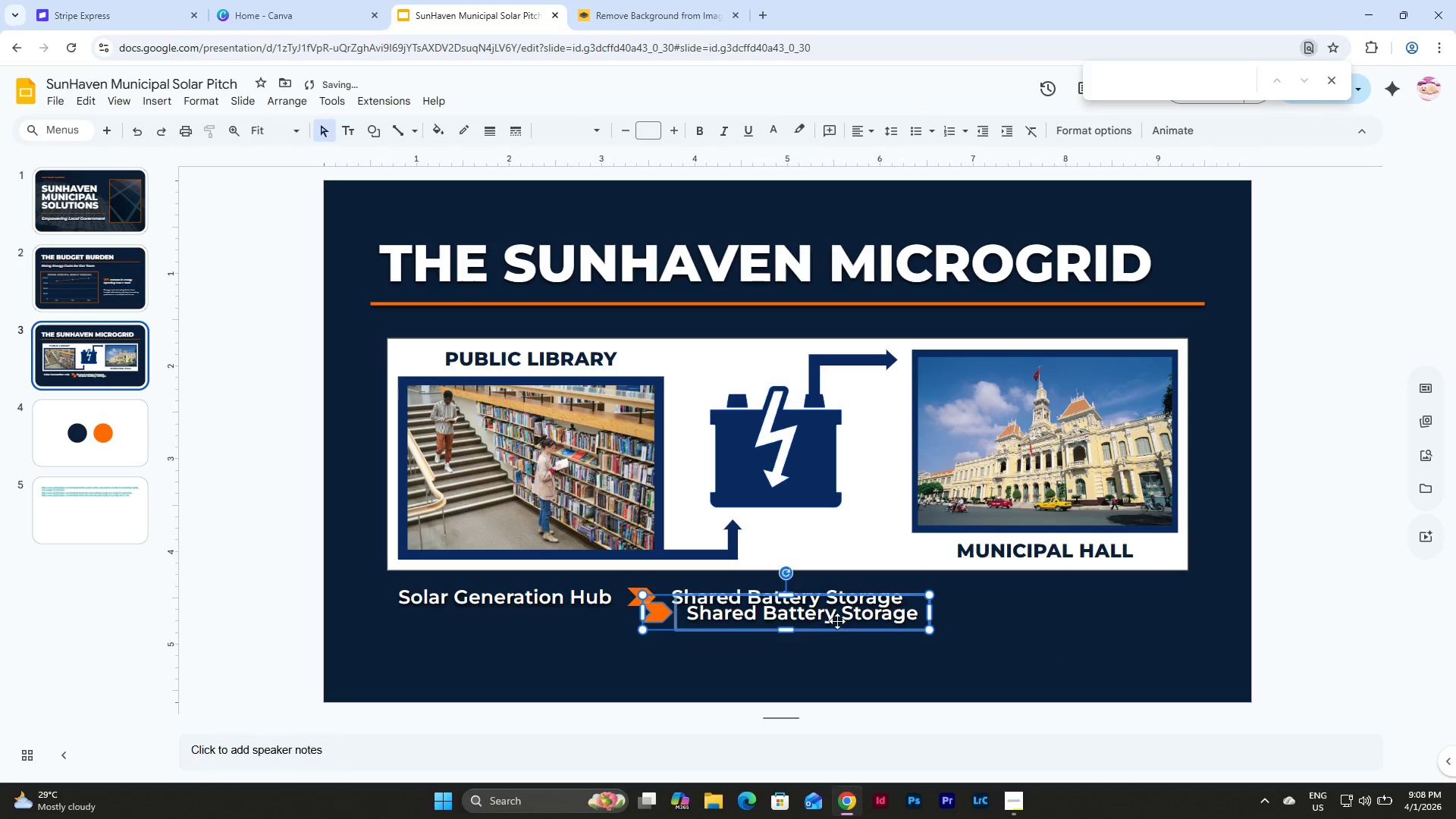 
left_click_drag(start_coordinate=[836, 619], to_coordinate=[1105, 604])
 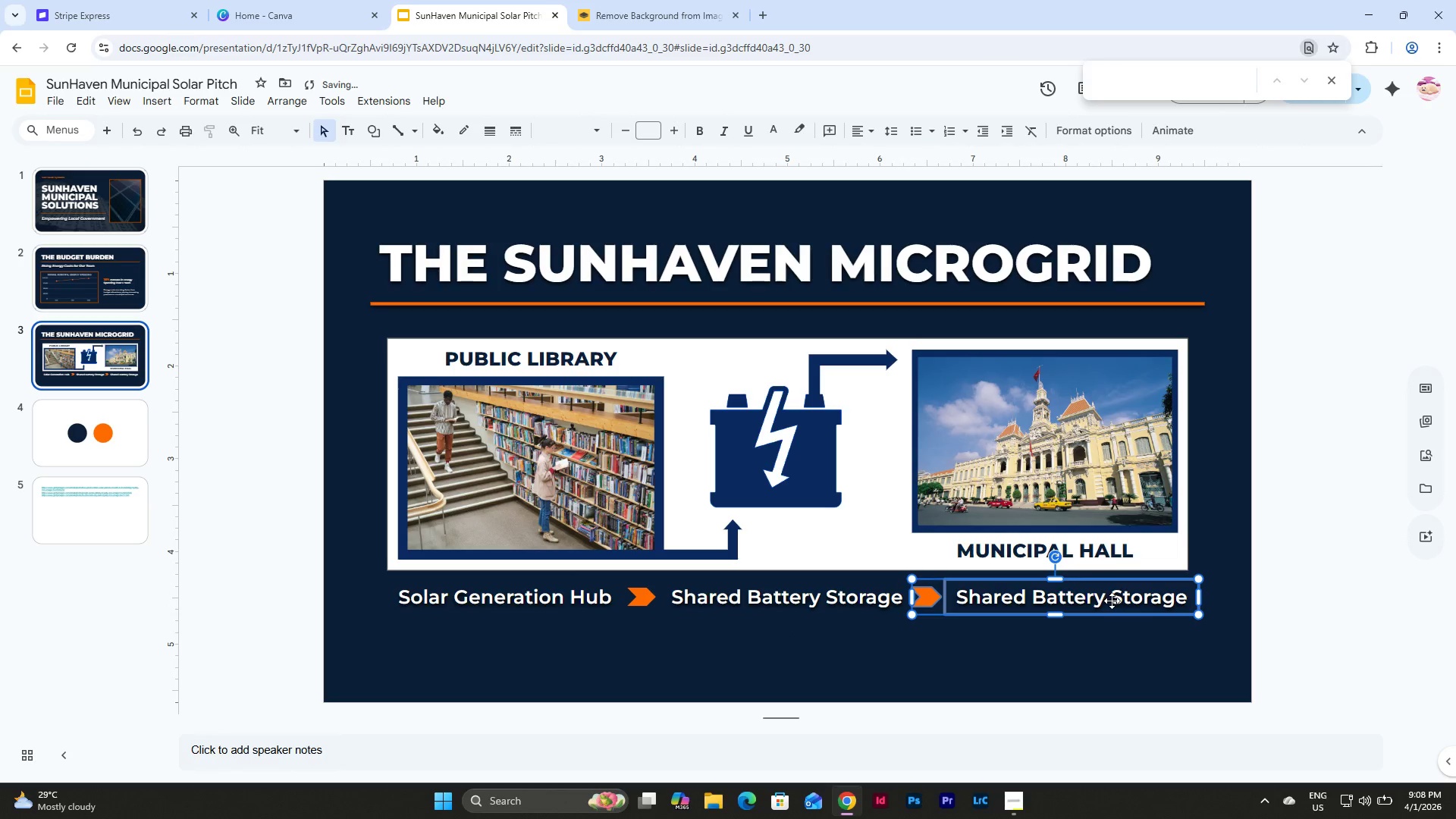 
left_click_drag(start_coordinate=[1112, 601], to_coordinate=[1116, 604])
 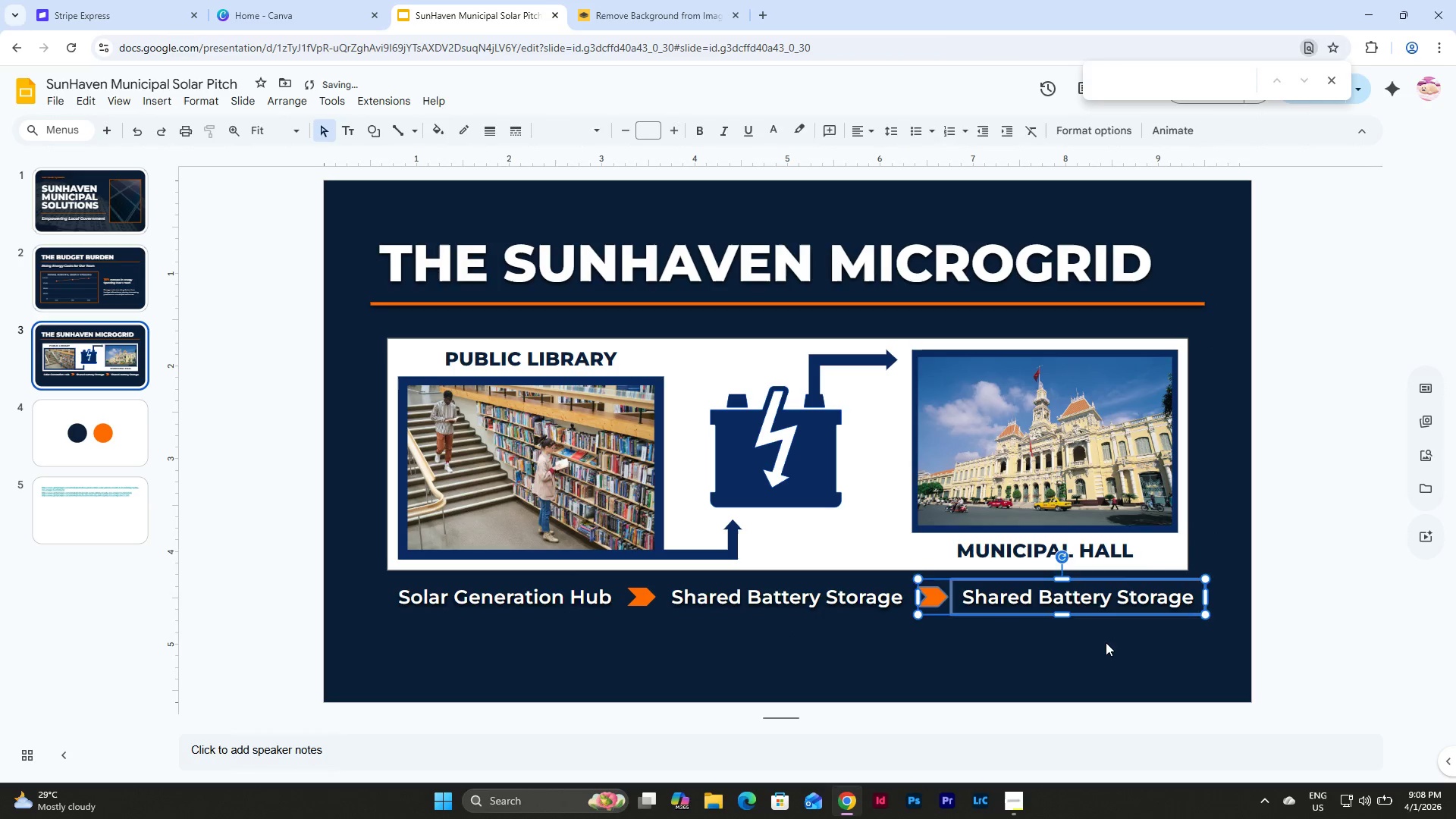 
left_click([1106, 642])
 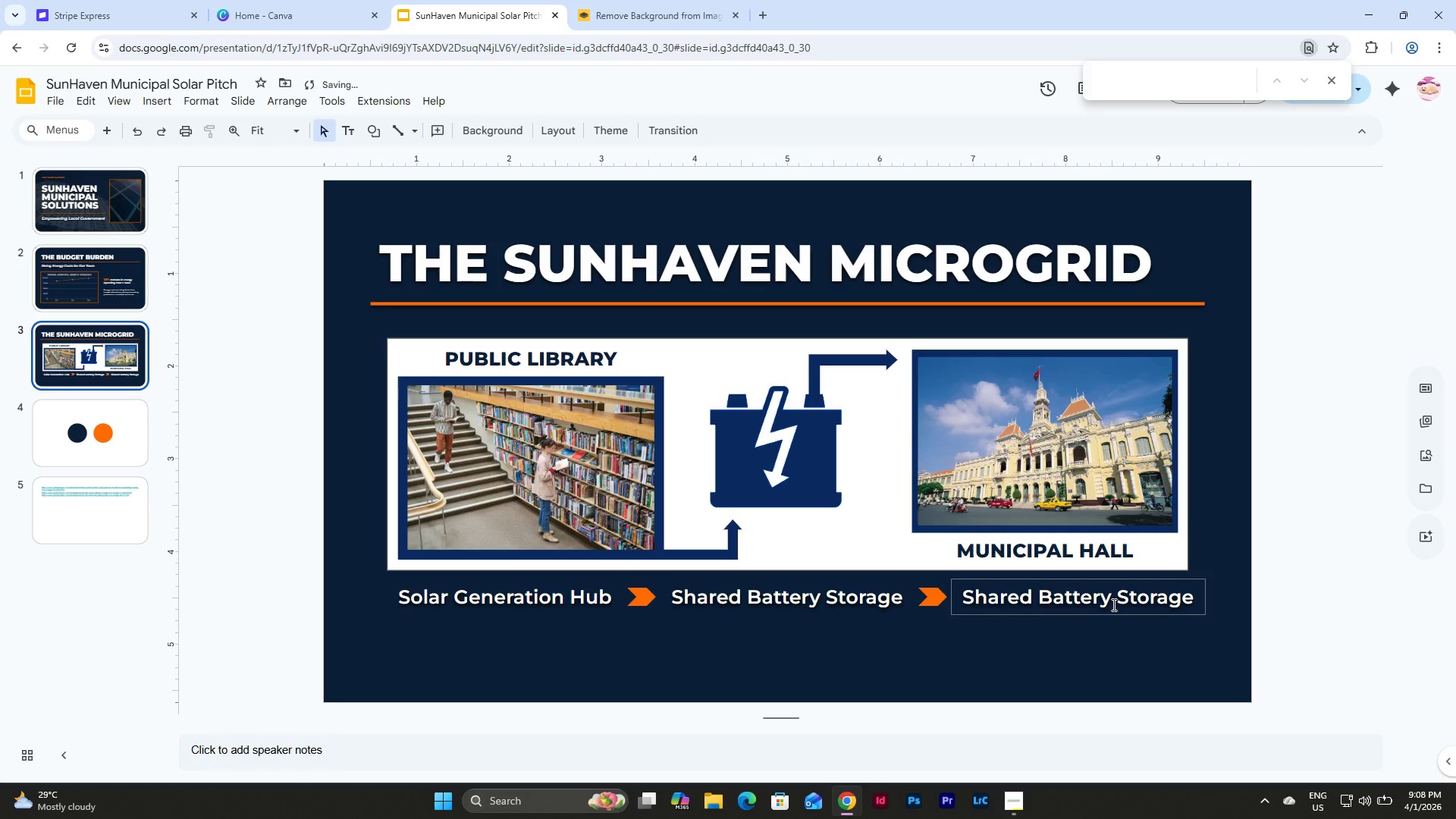 
double_click([1112, 604])
 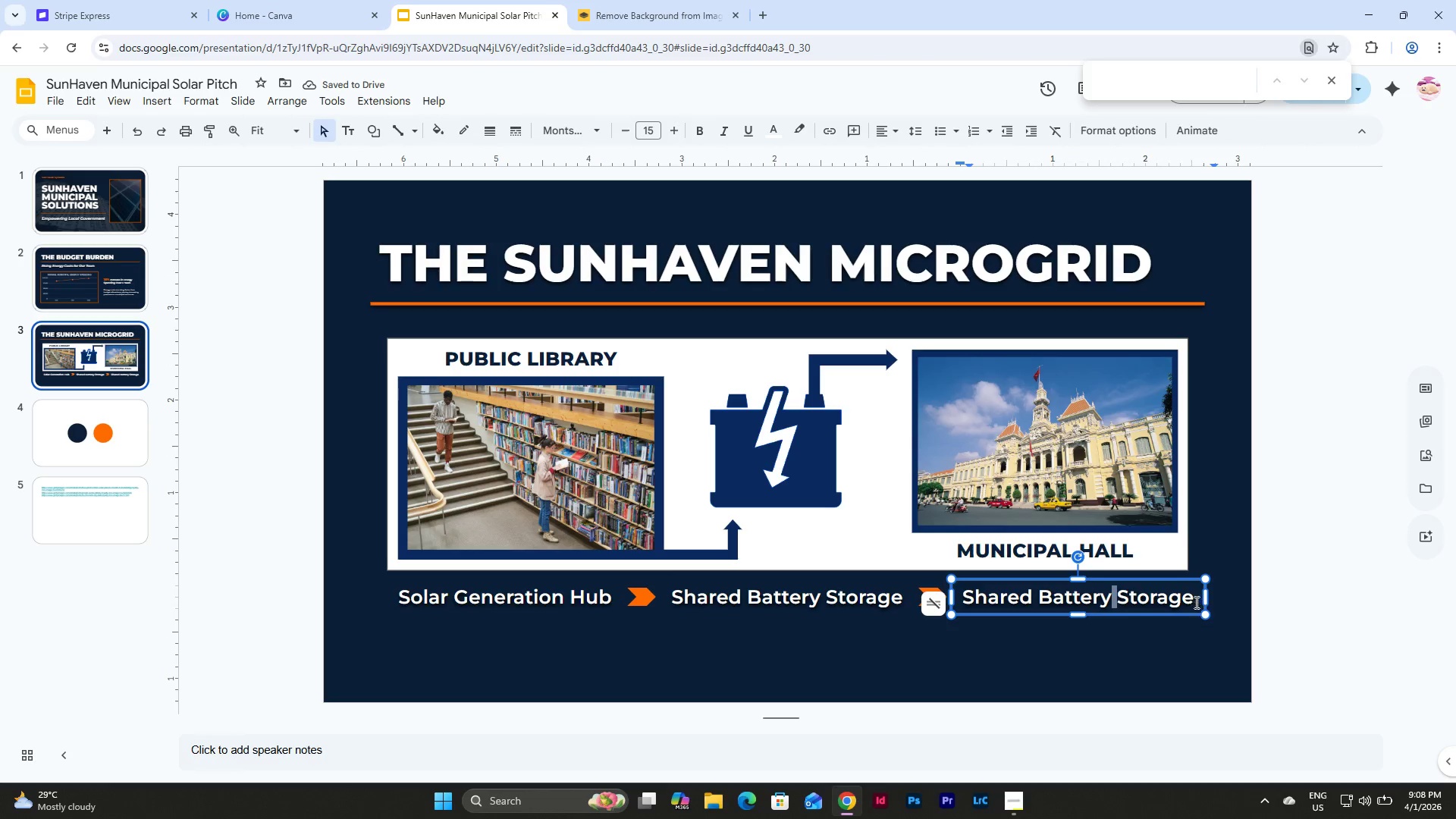 
left_click_drag(start_coordinate=[1193, 594], to_coordinate=[959, 604])
 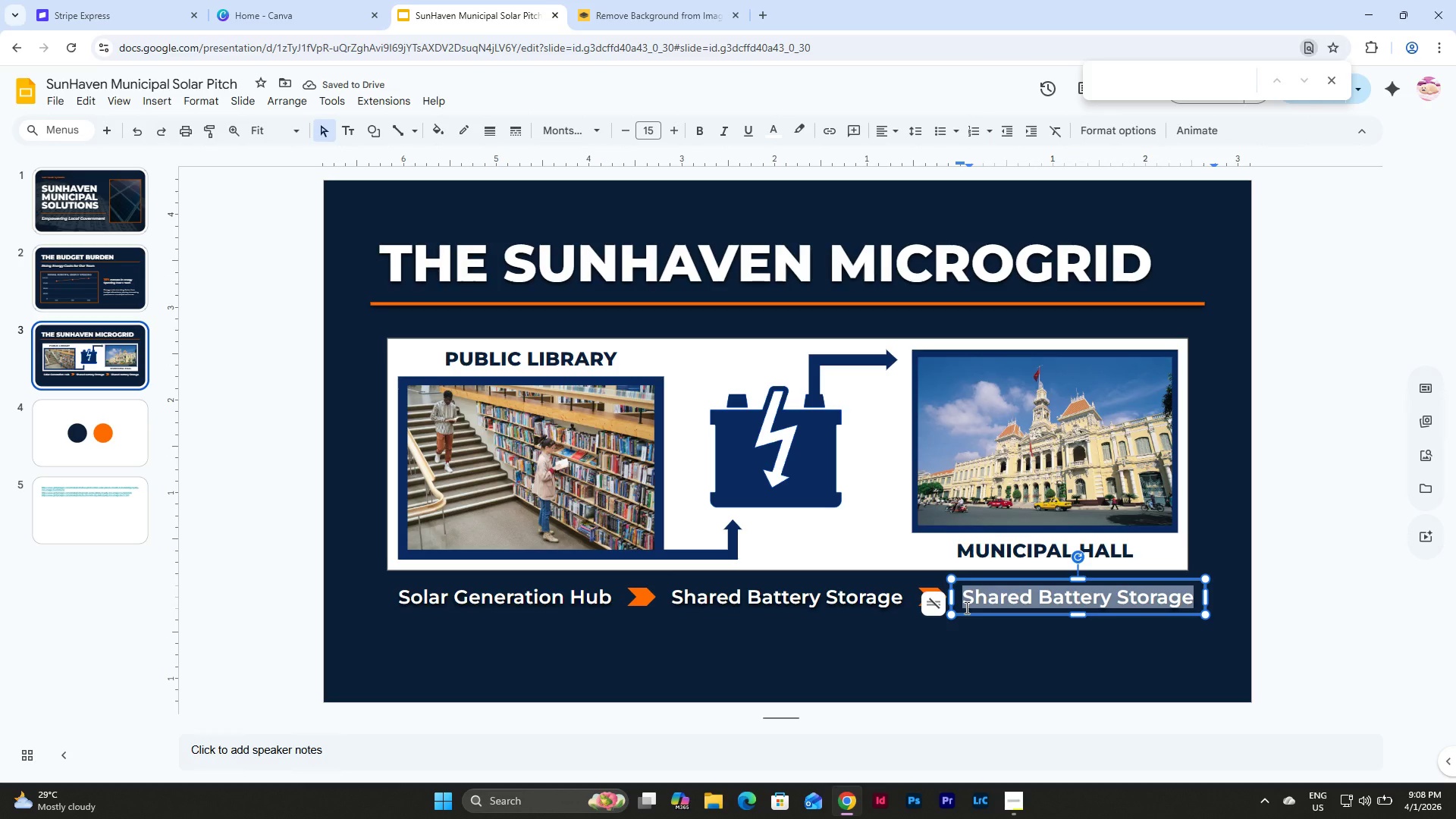 
type(Energy Consude)
key(Backspace)
key(Backspace)
type(mer)
 